 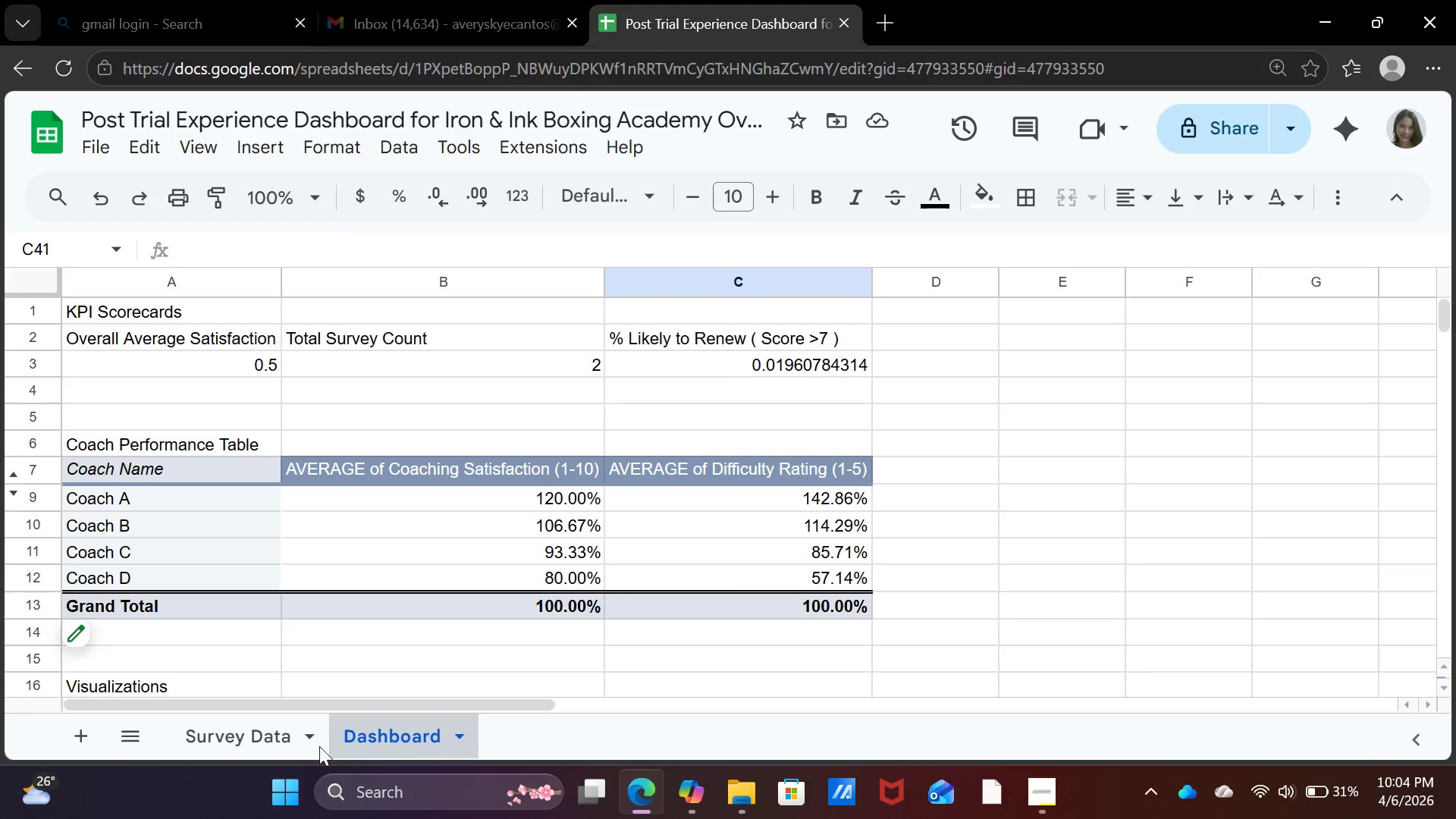 
left_click([276, 734])
 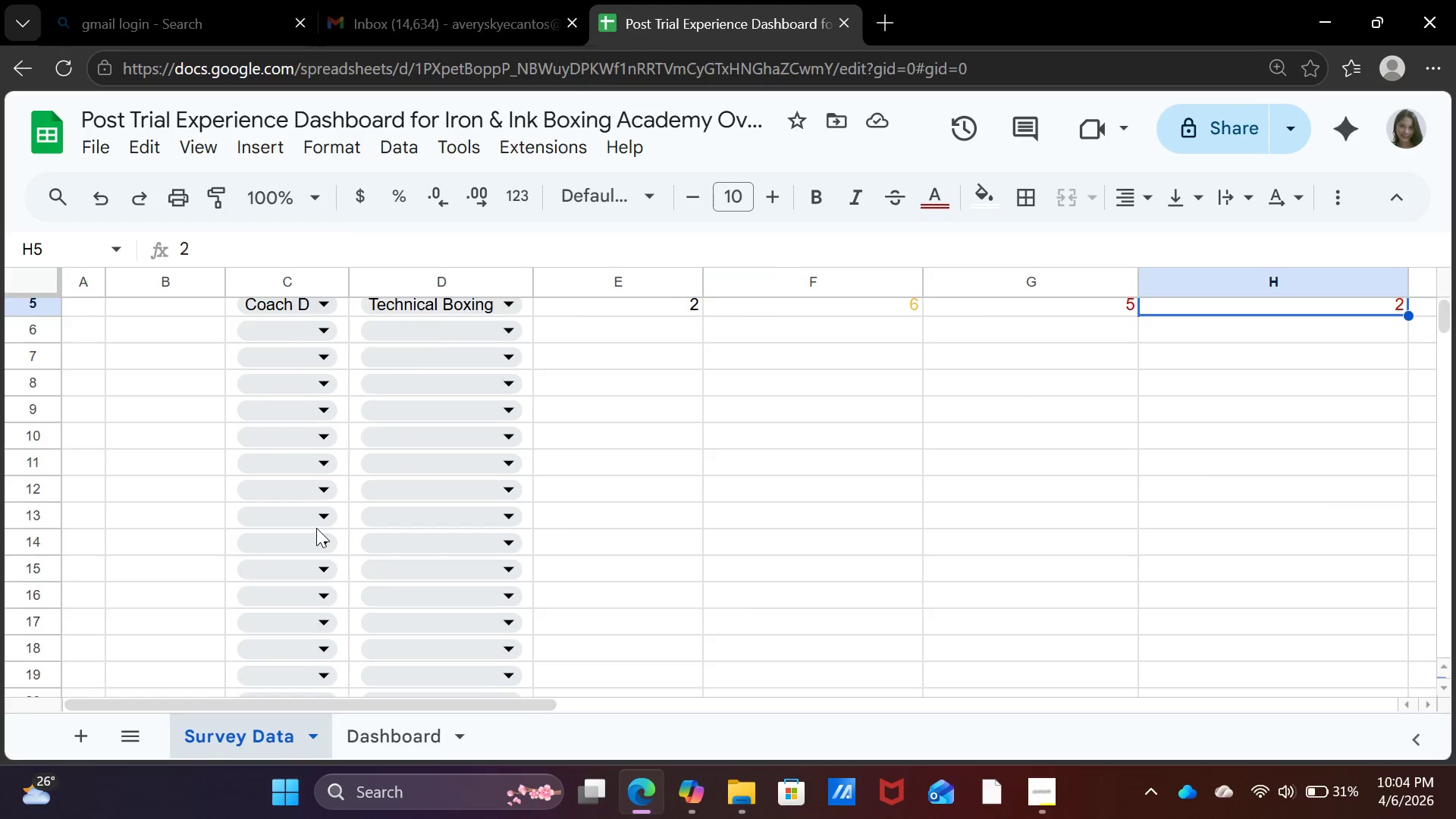 
scroll: coordinate [318, 524], scroll_direction: up, amount: 8.0
 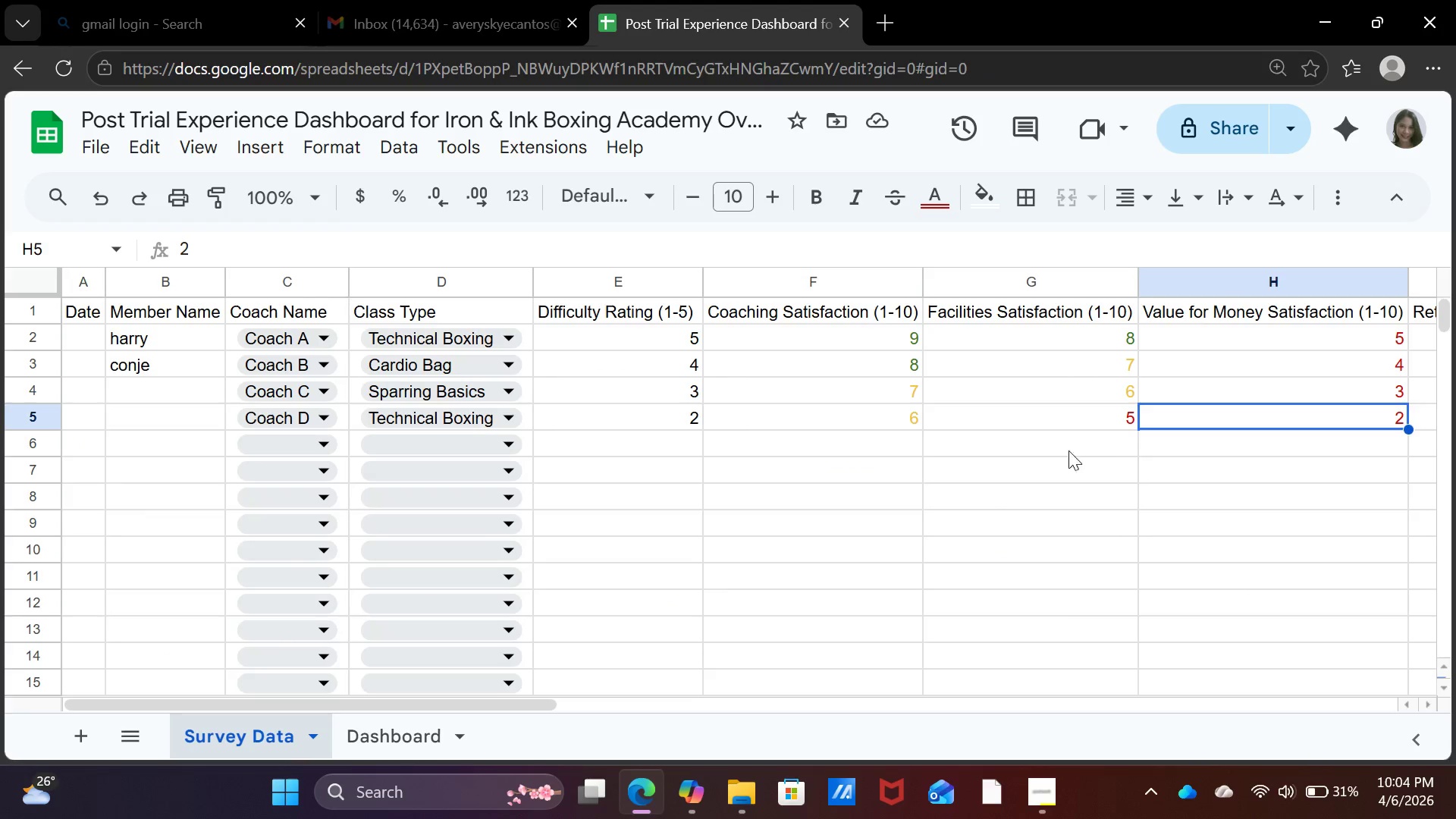 
left_click([1053, 450])
 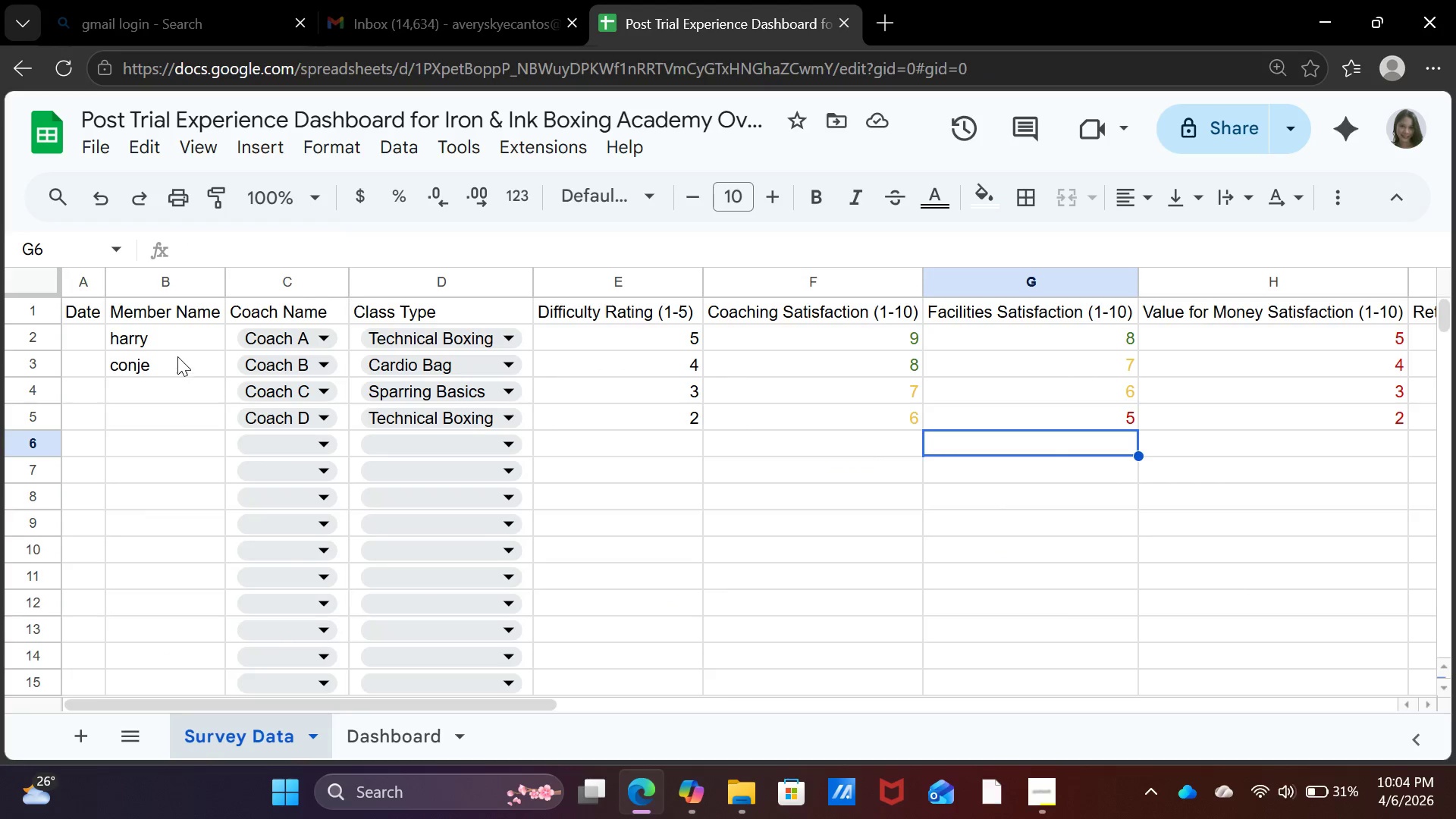 
left_click([188, 325])
 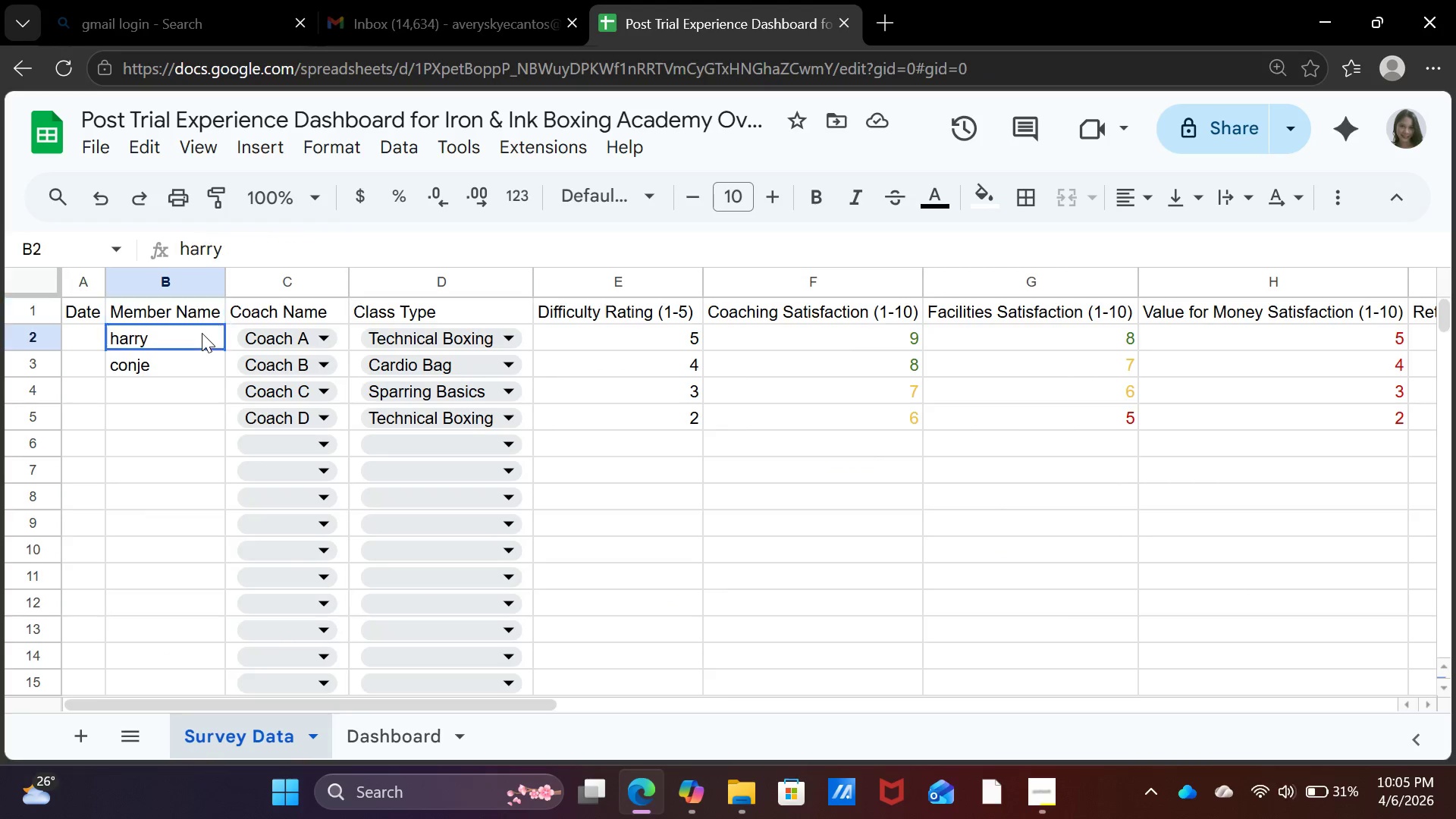 
left_click([202, 333])
 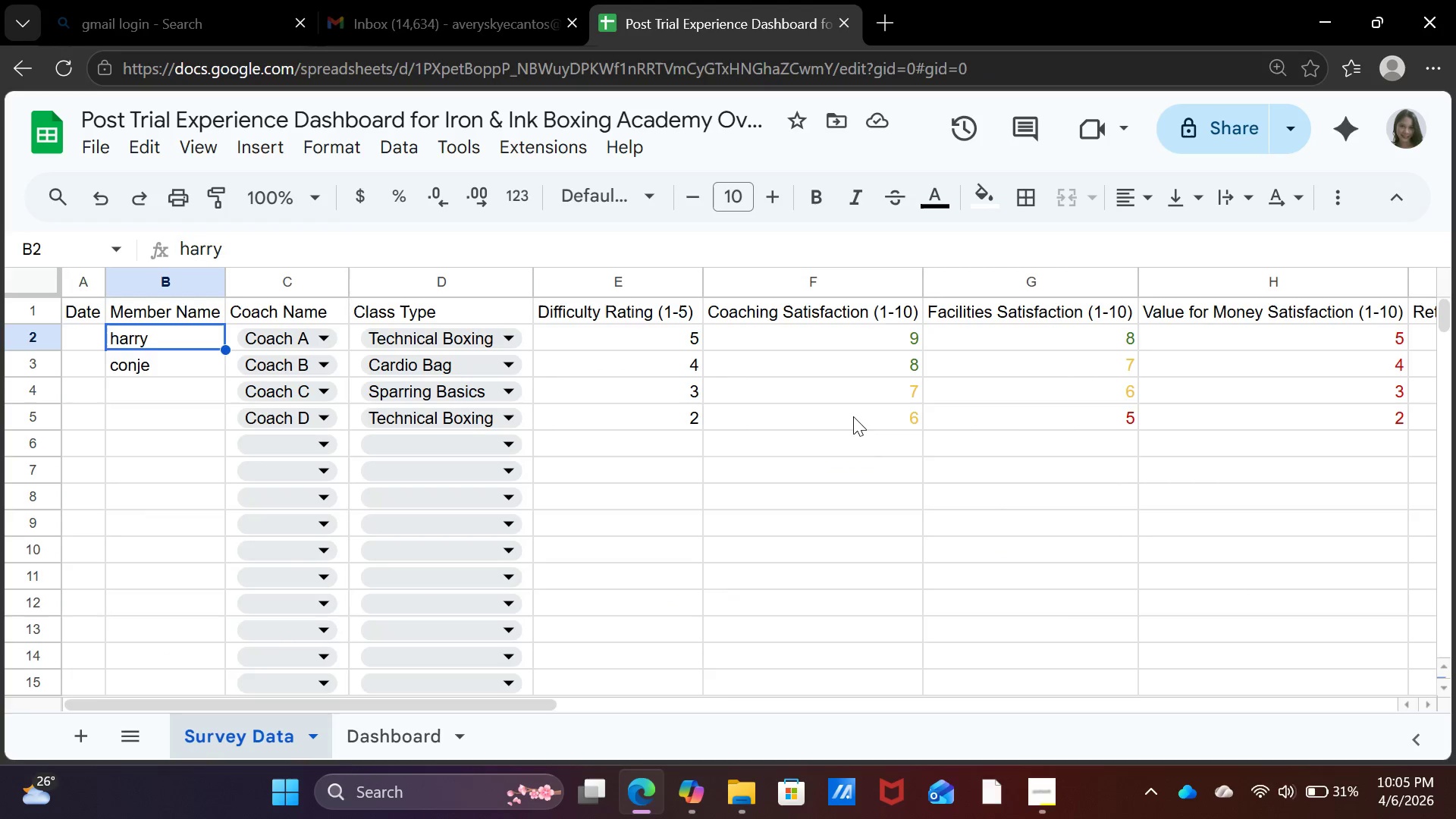 
key(Backspace)
 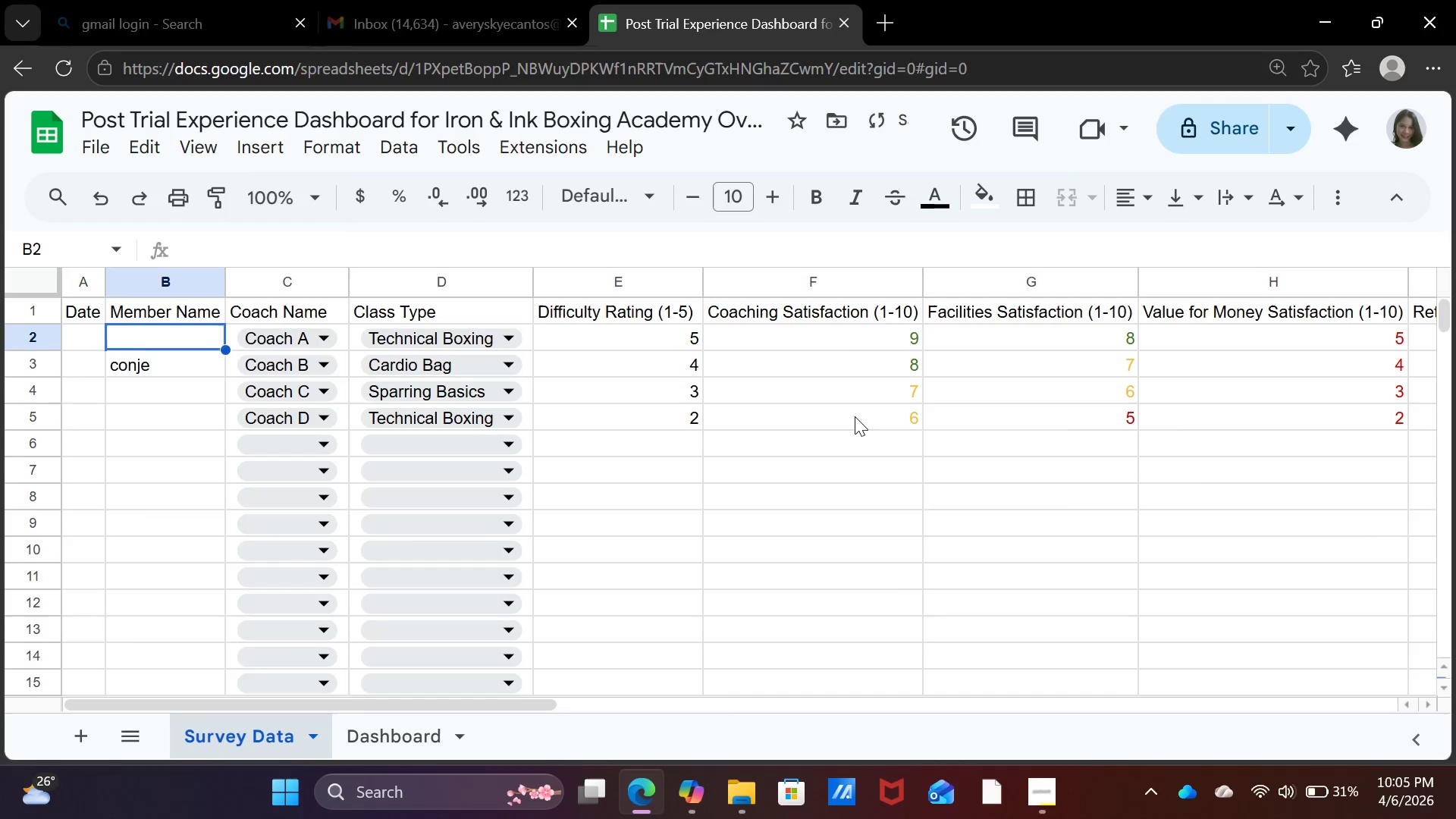 
key(Enter)
 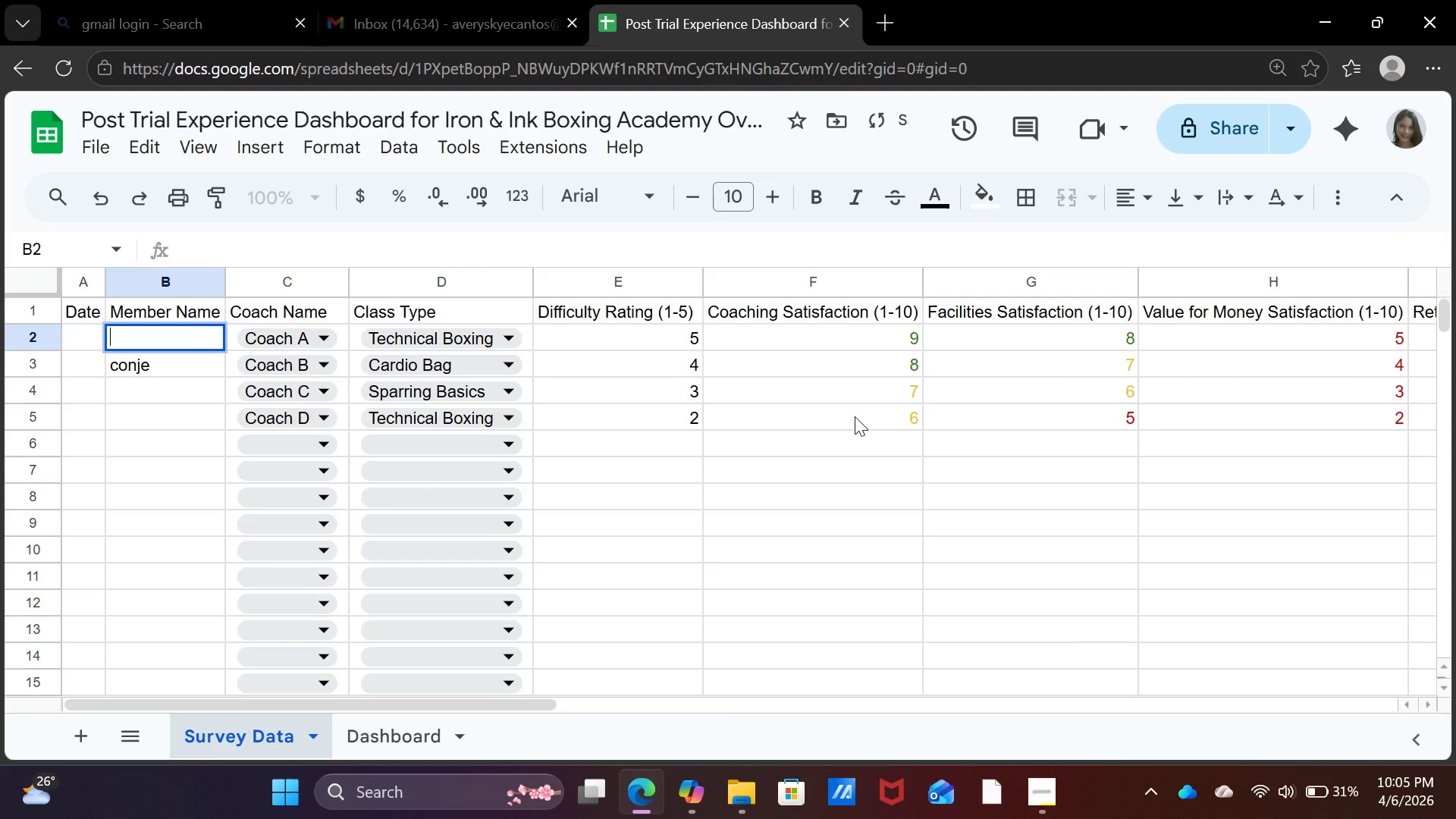 
key(Backspace)
 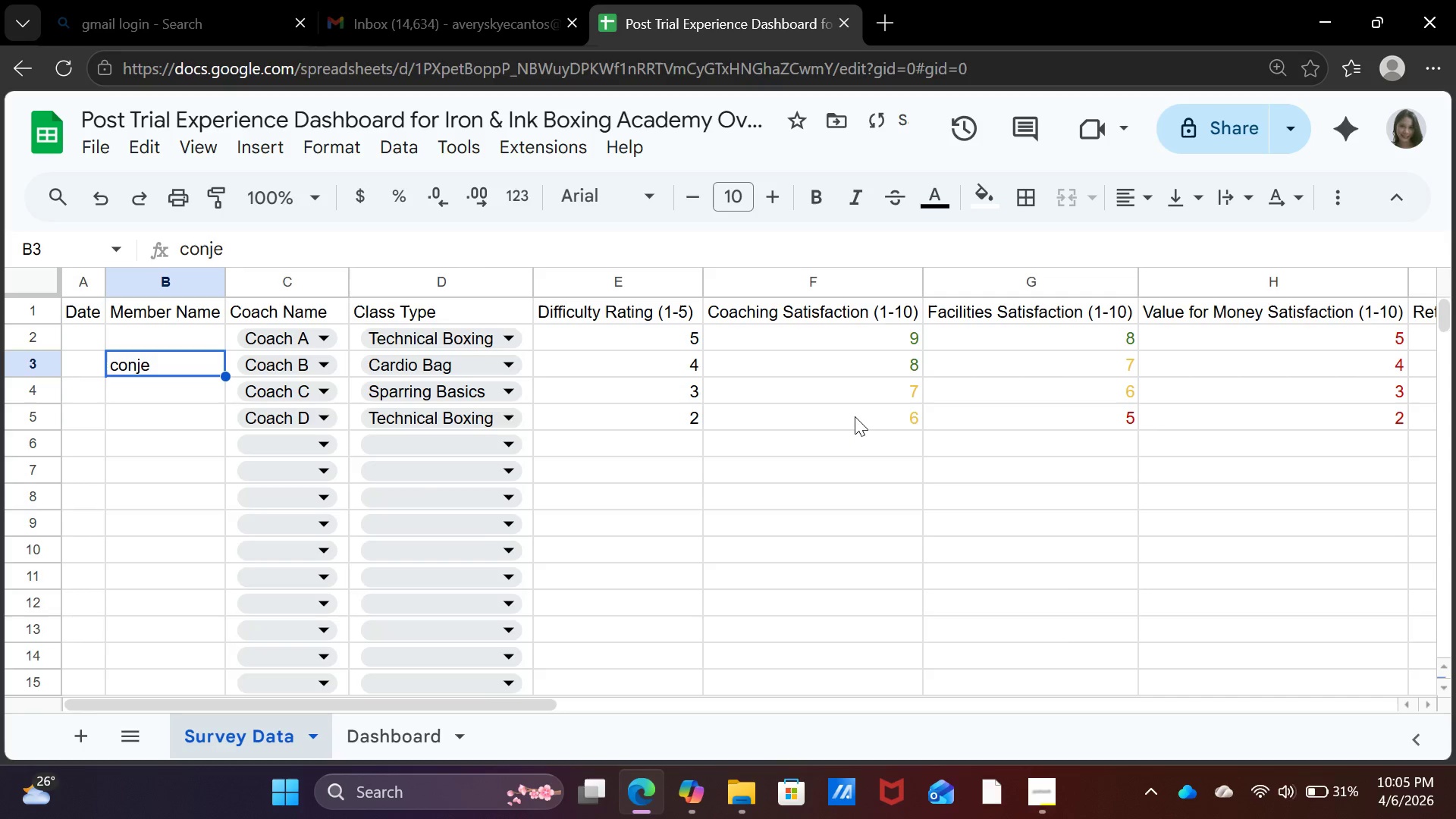 
key(Enter)
 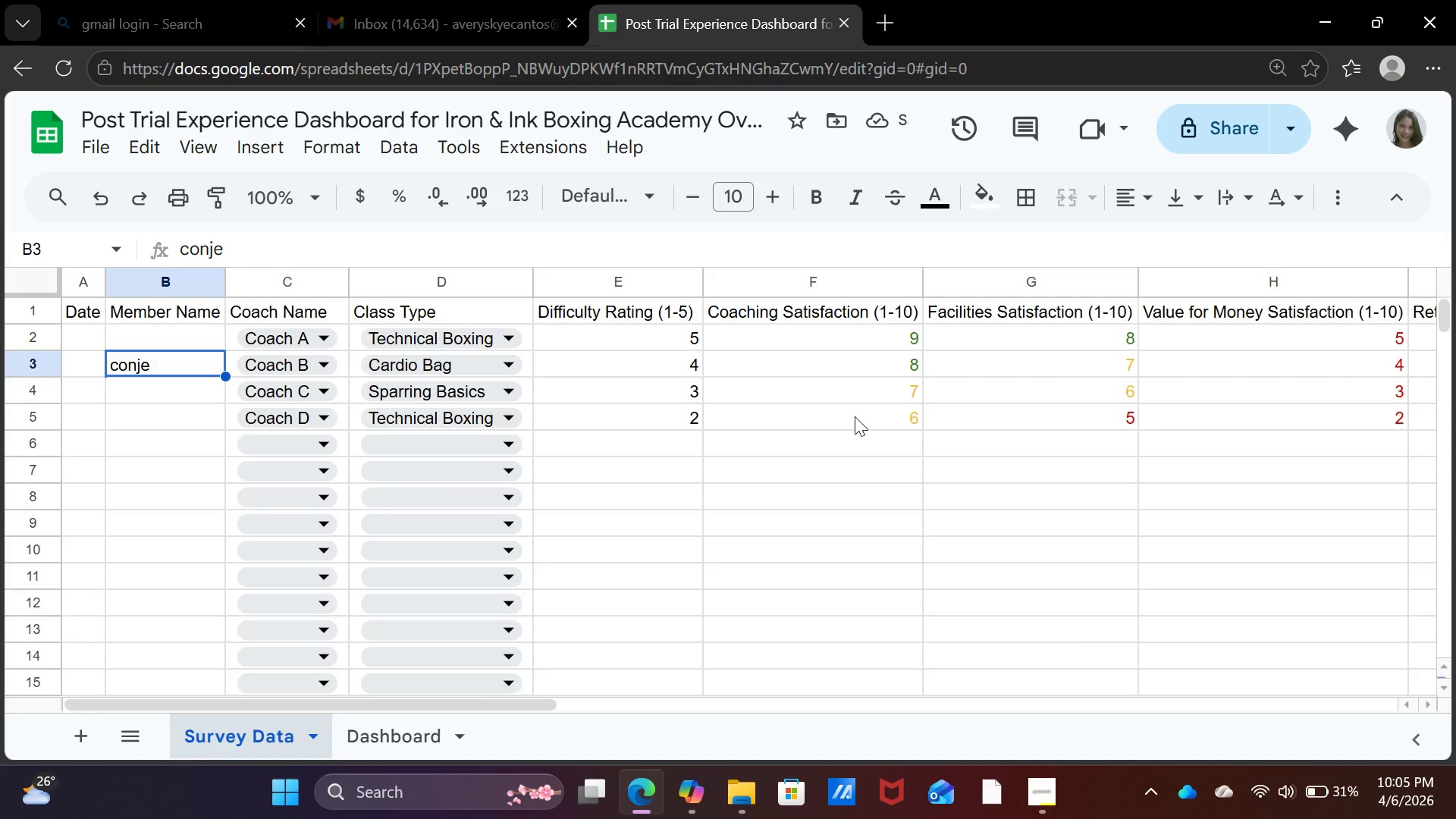 
key(Backspace)
 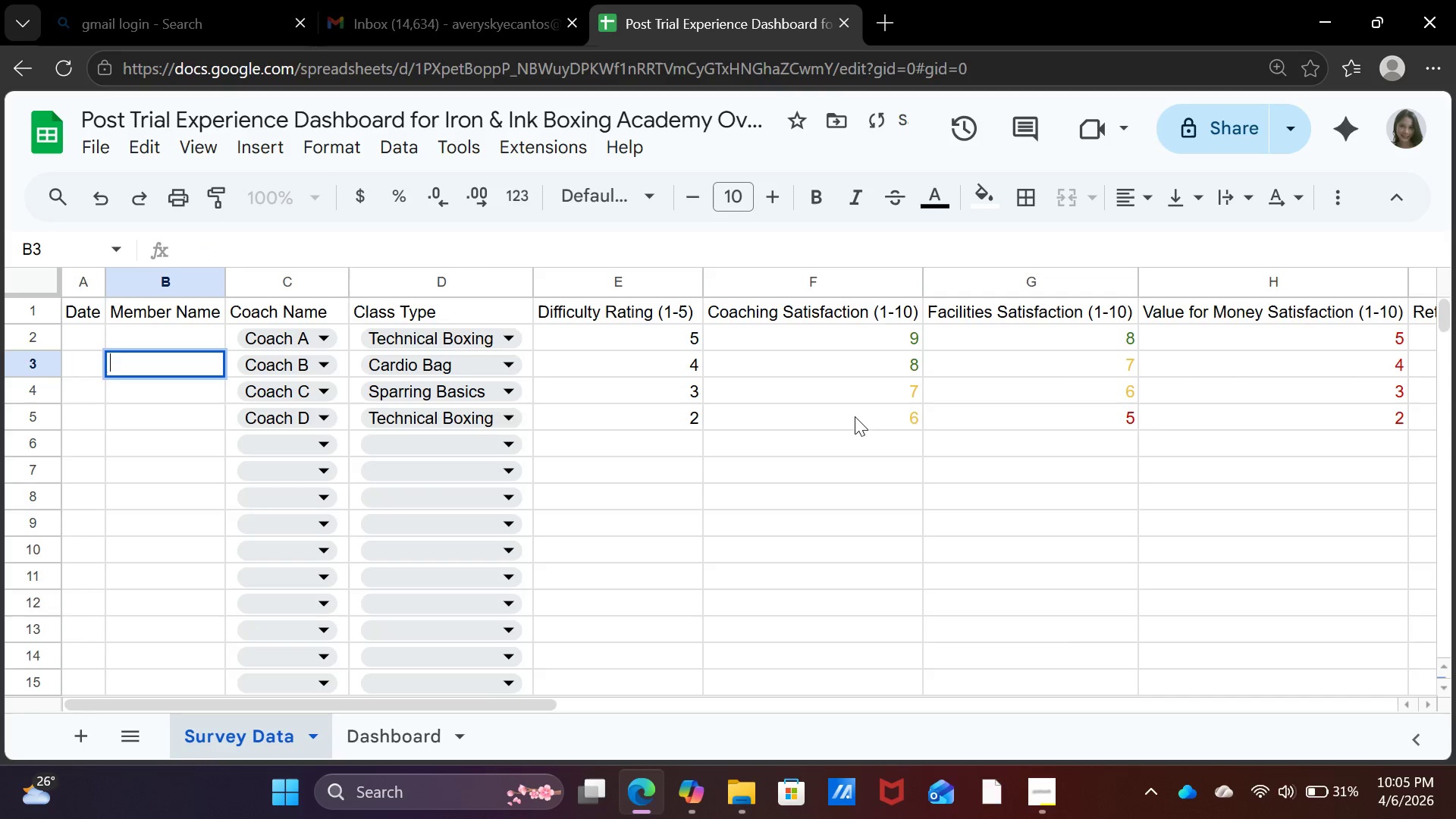 
key(Enter)
 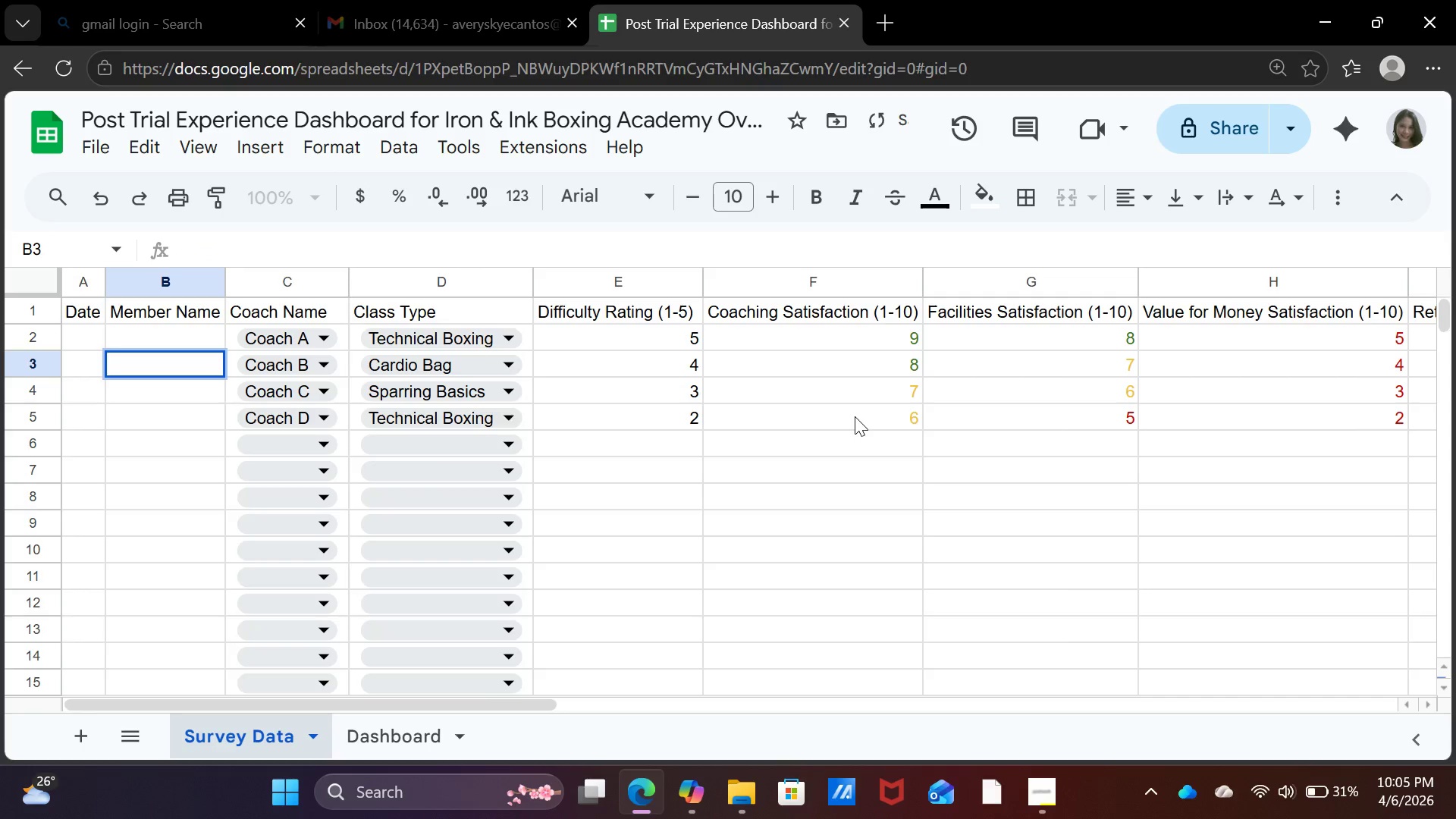 
scroll: coordinate [853, 412], scroll_direction: up, amount: 2.0
 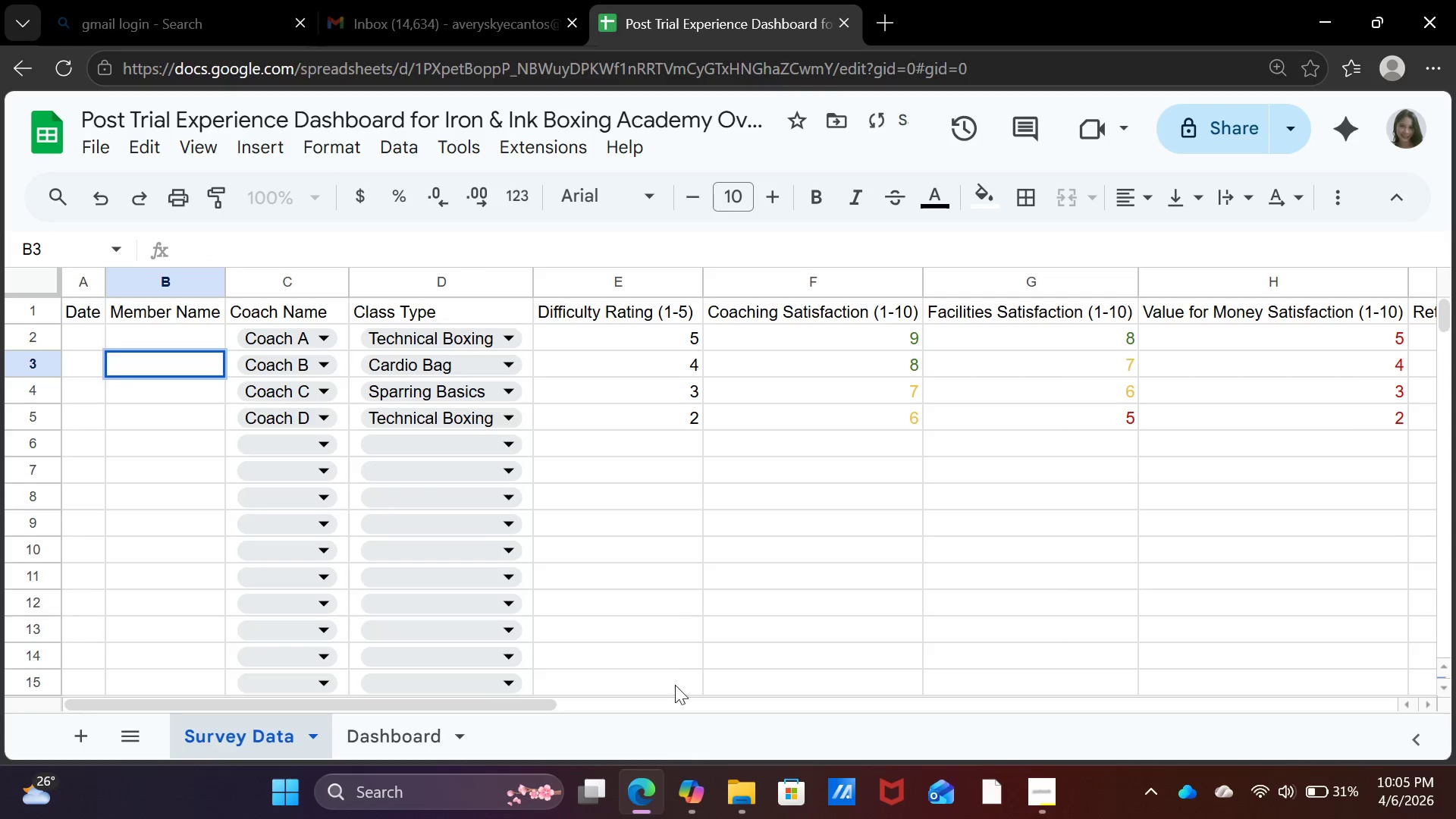 
left_click([674, 601])
 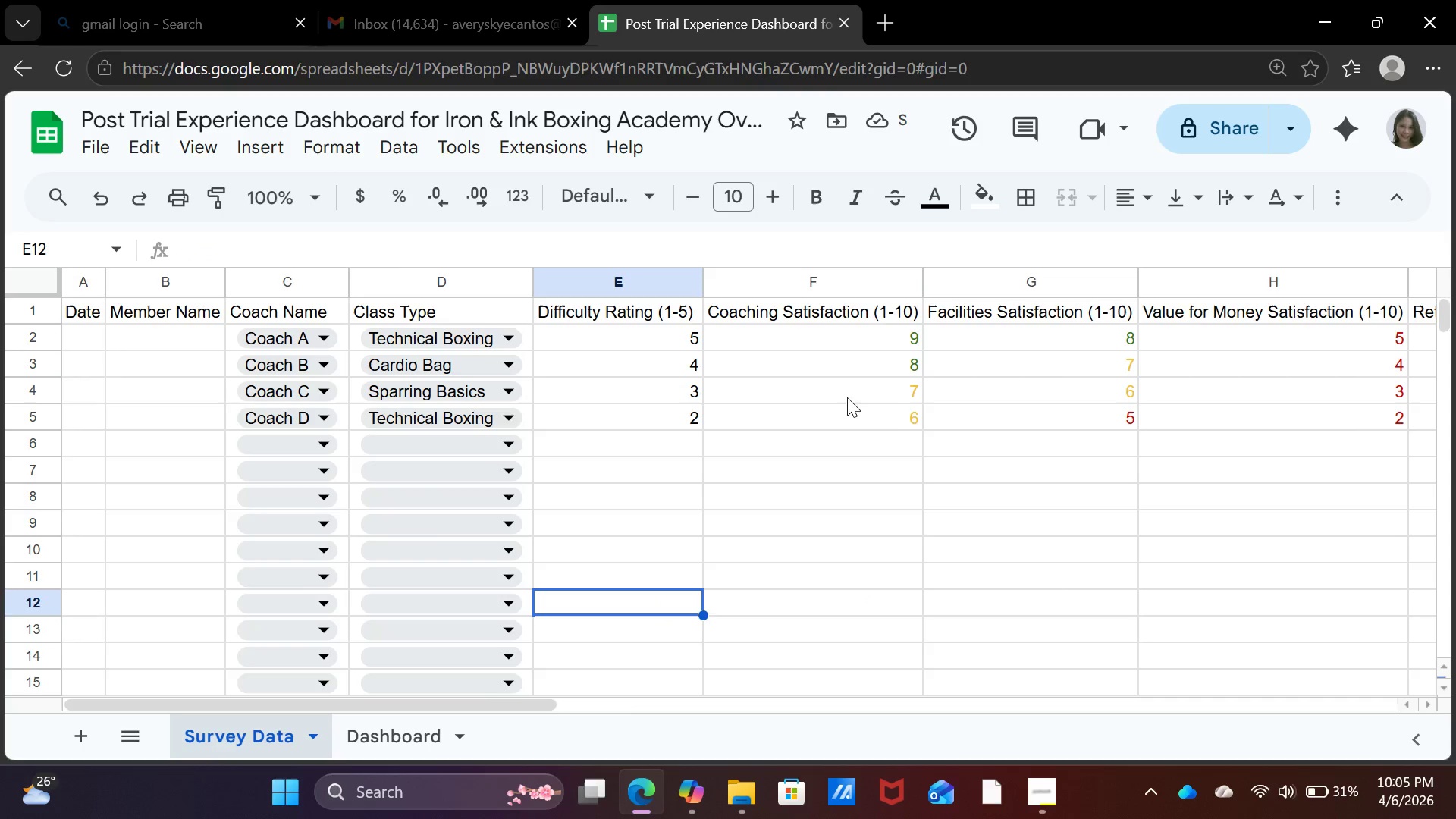 
left_click([890, 469])
 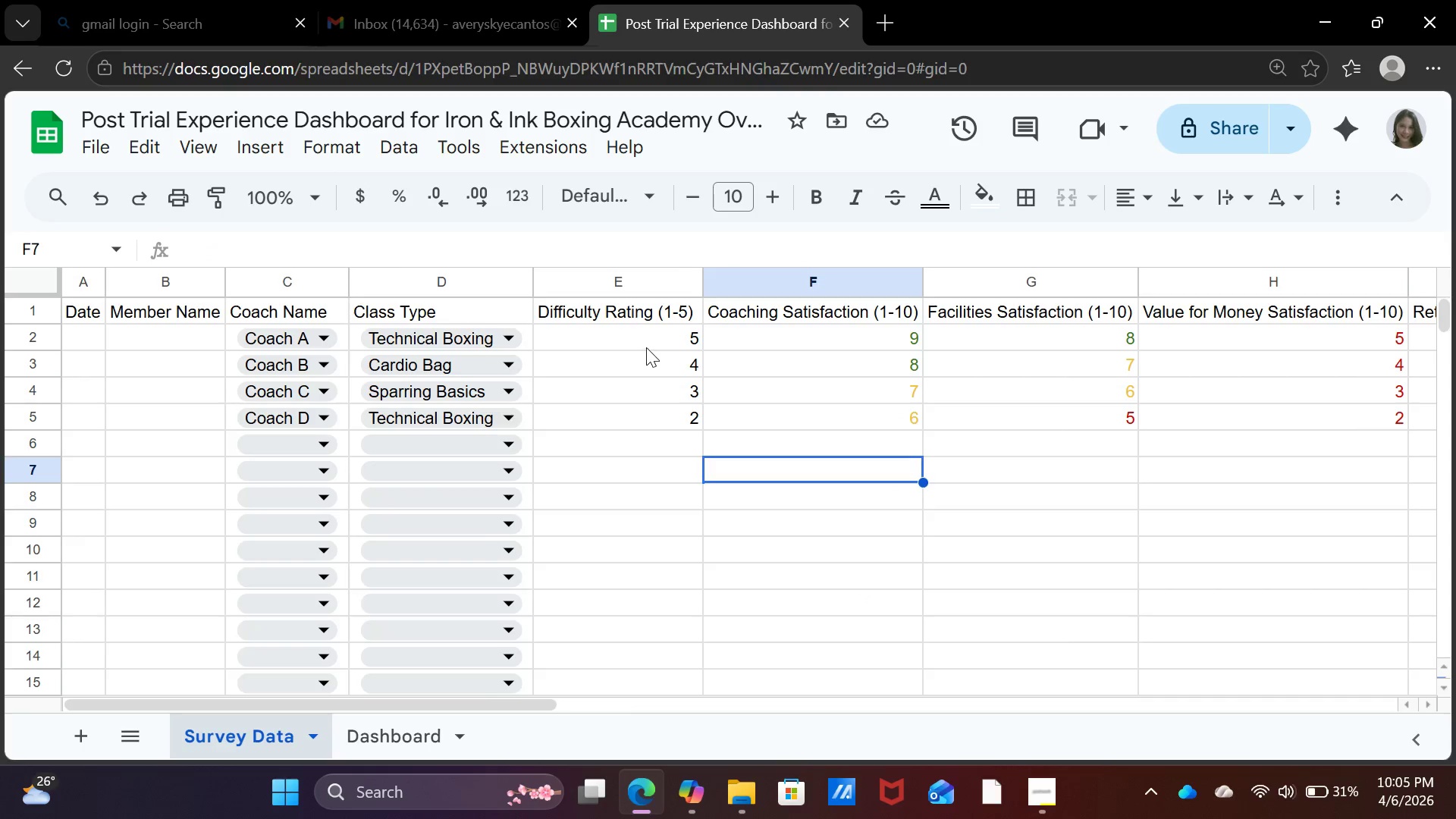 
left_click([646, 347])
 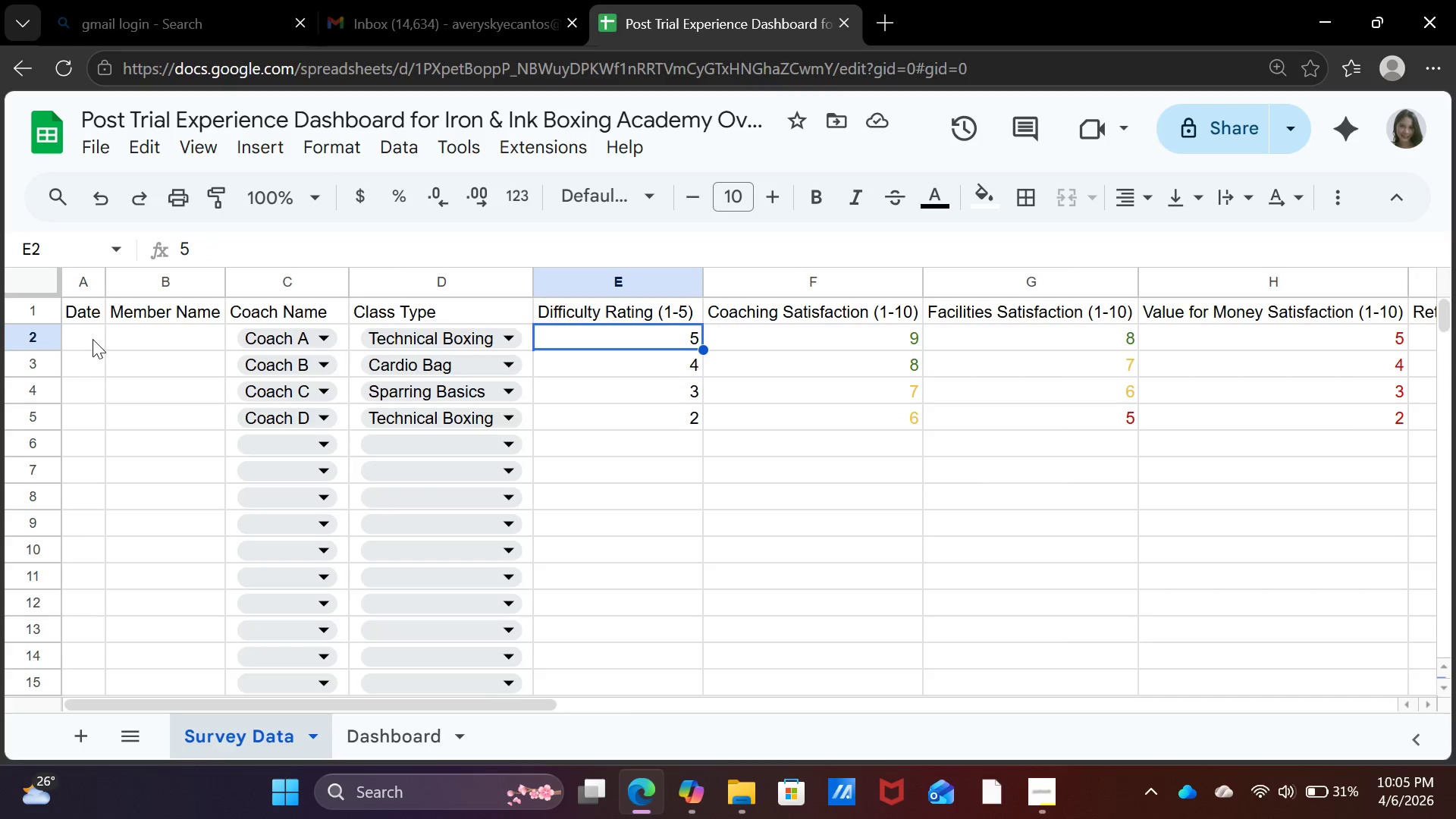 
left_click([93, 339])
 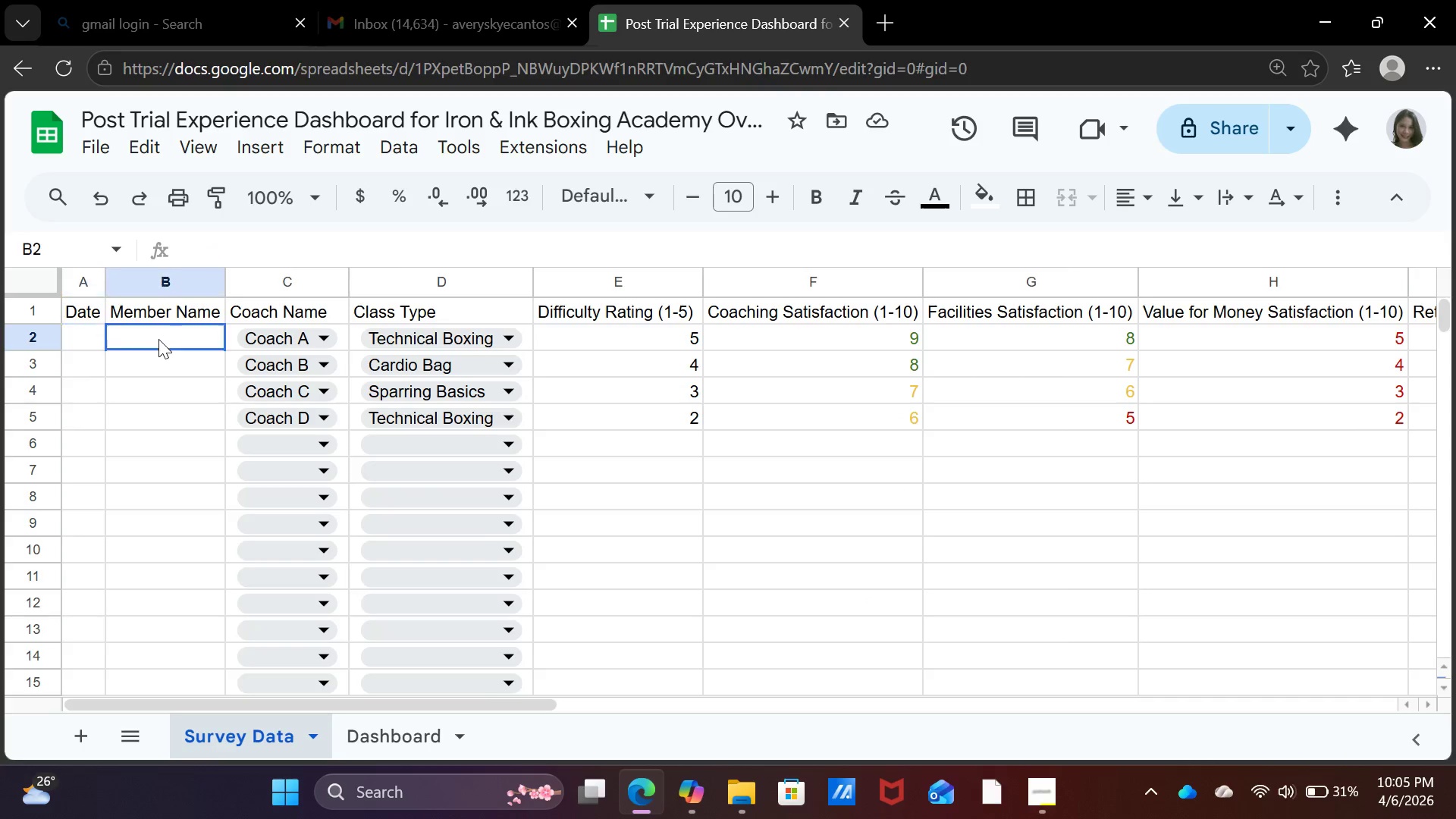 
left_click([158, 339])
 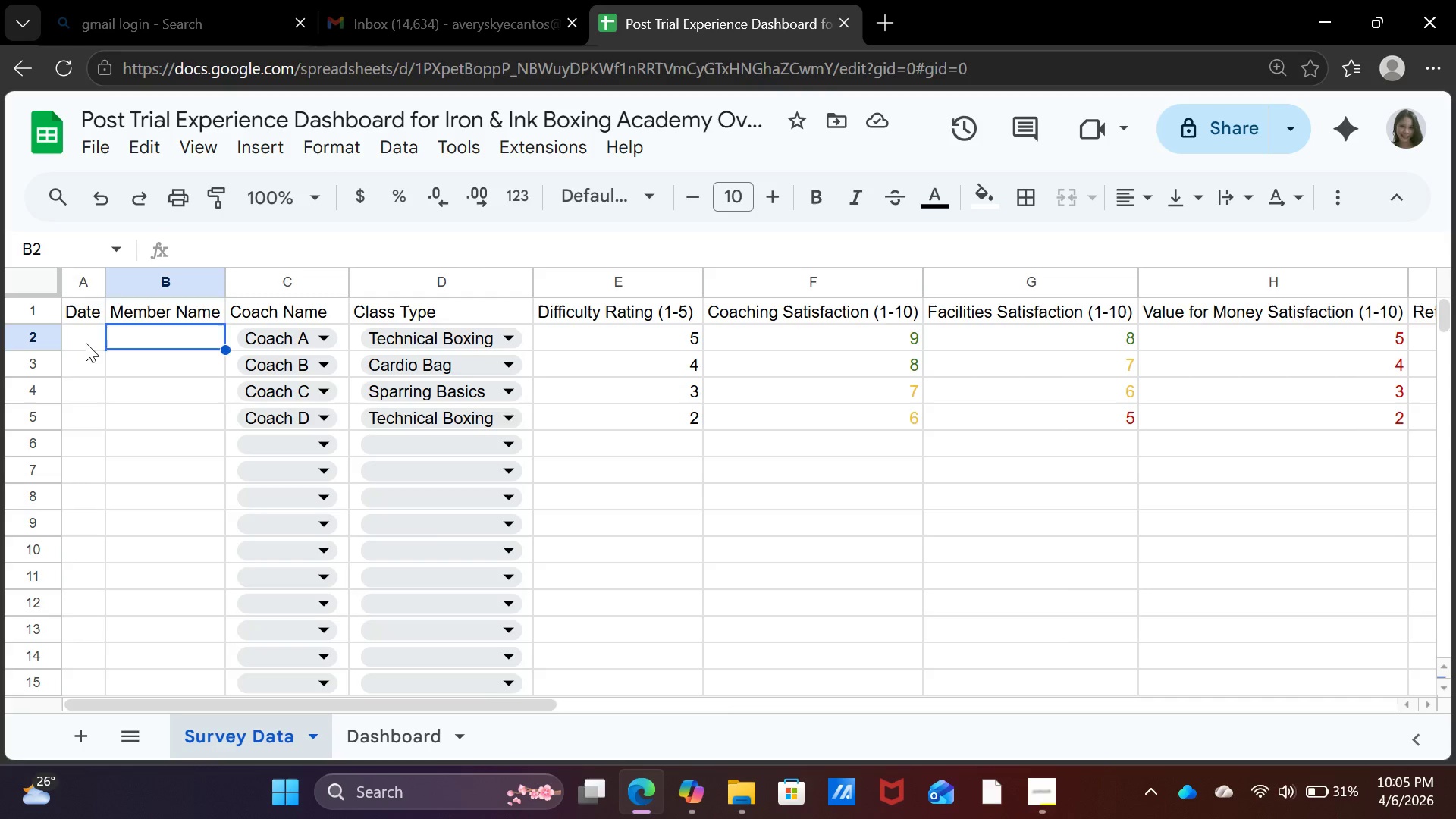 
left_click([86, 343])
 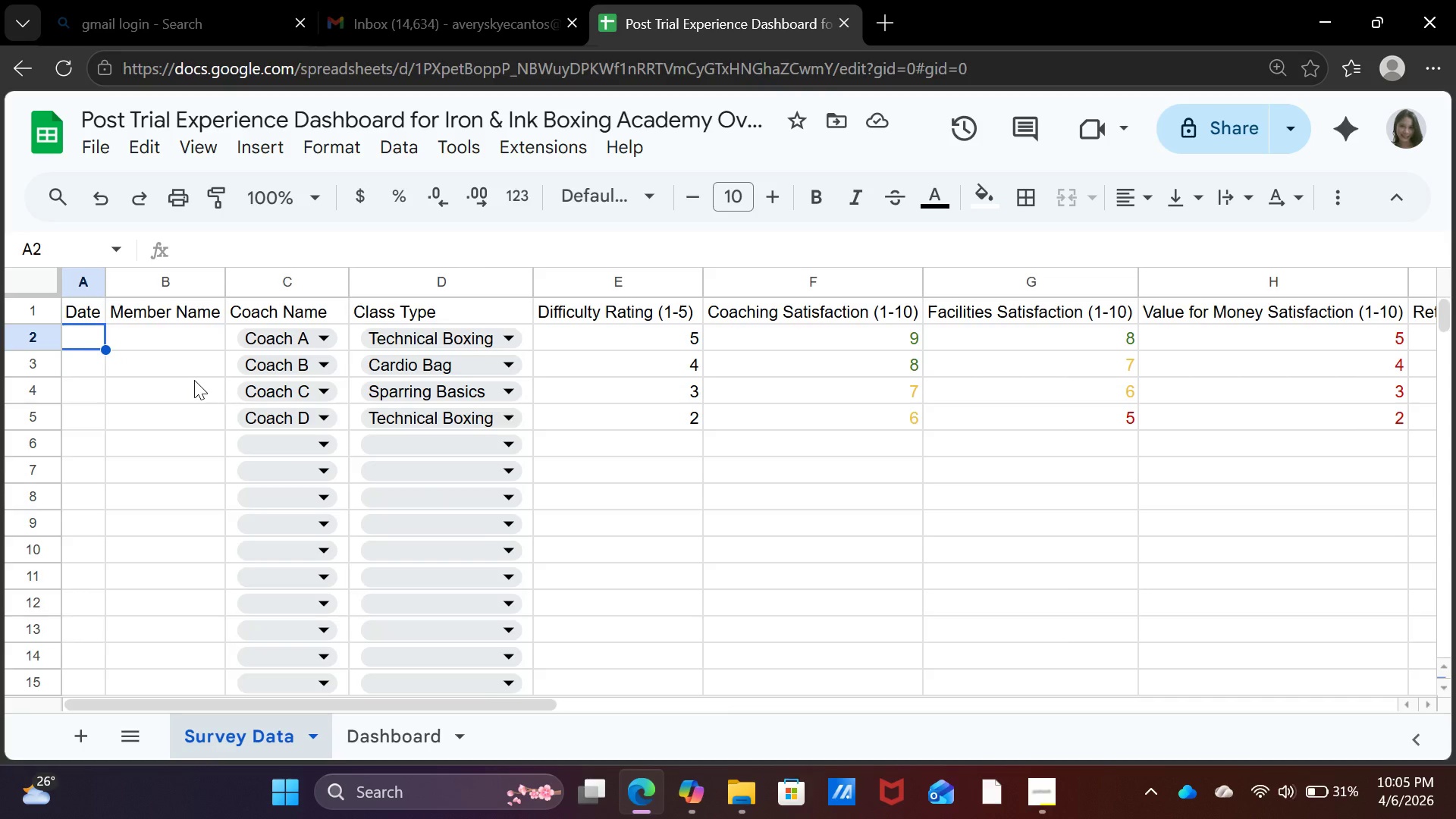 
wait(18.89)
 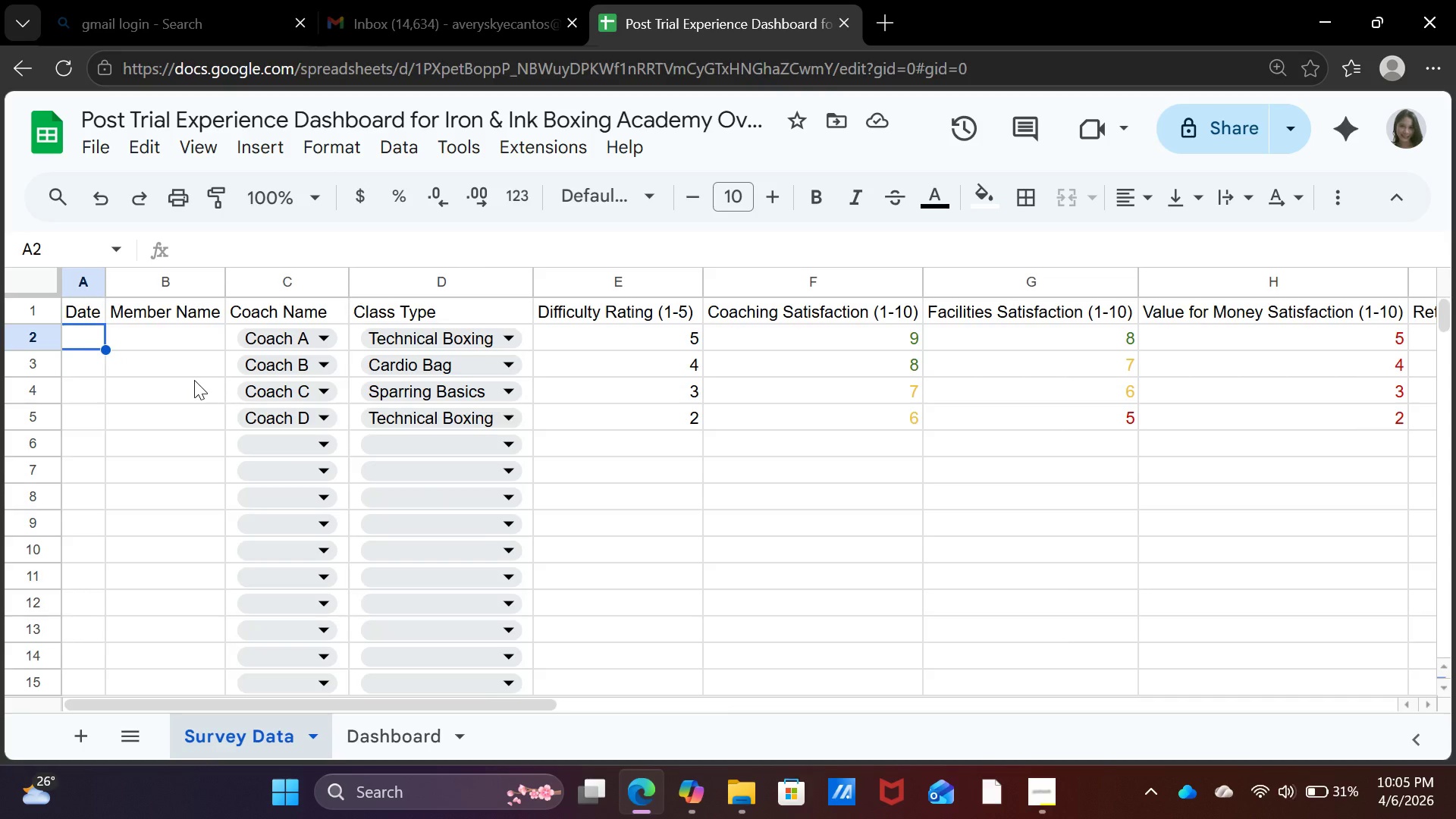 
type(03-01-2026)
 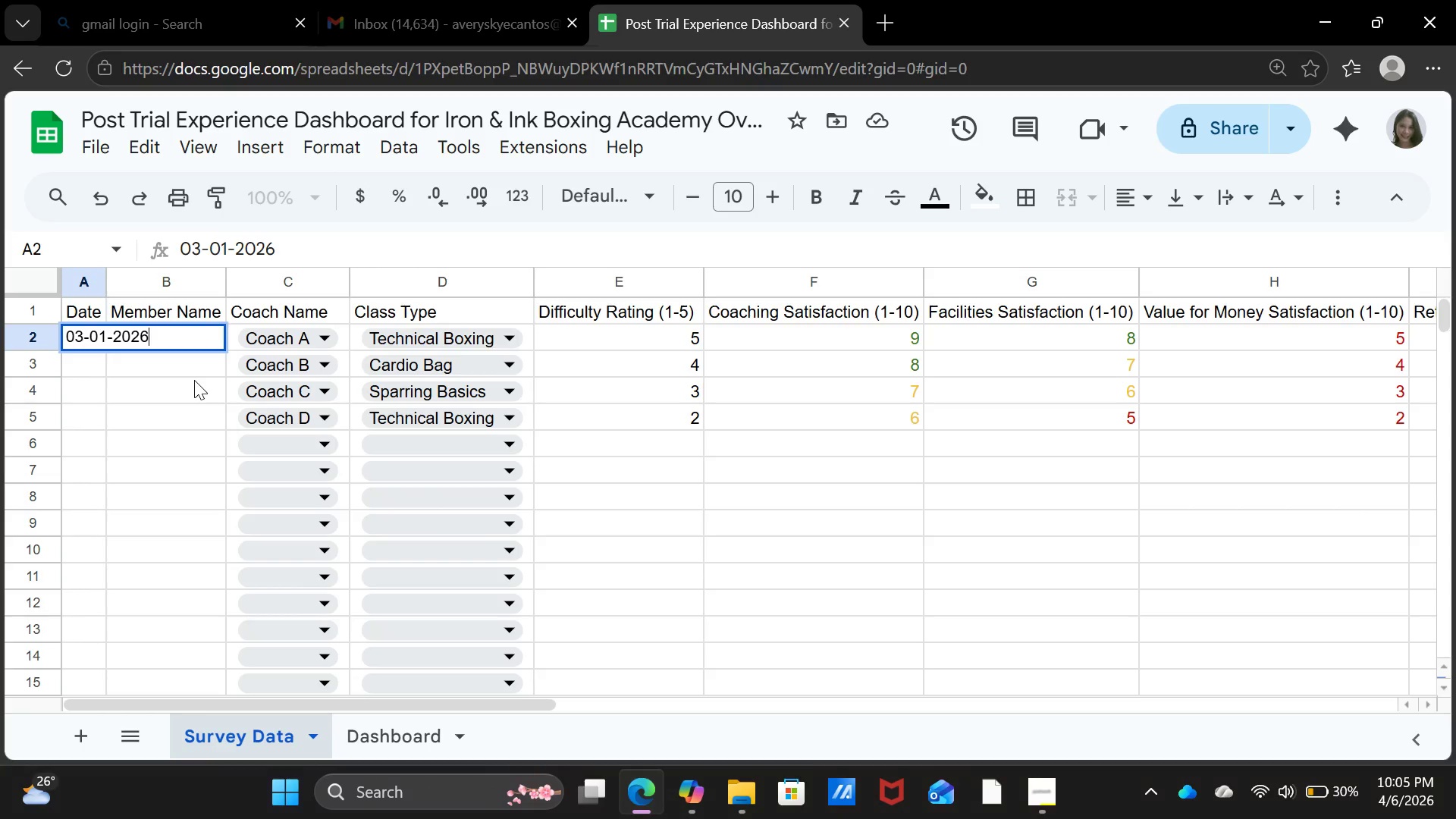 
key(Enter)
 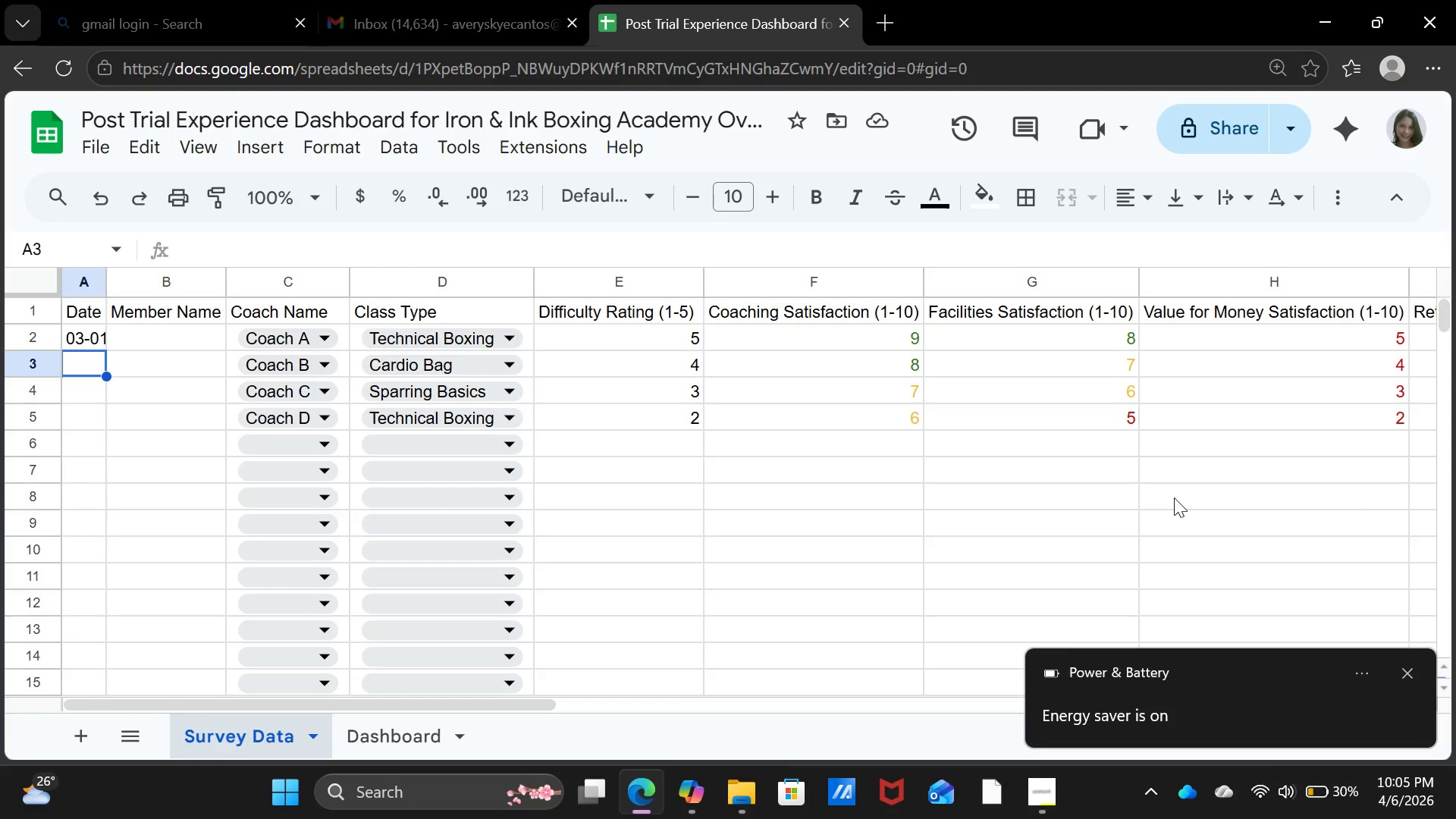 
wait(7.55)
 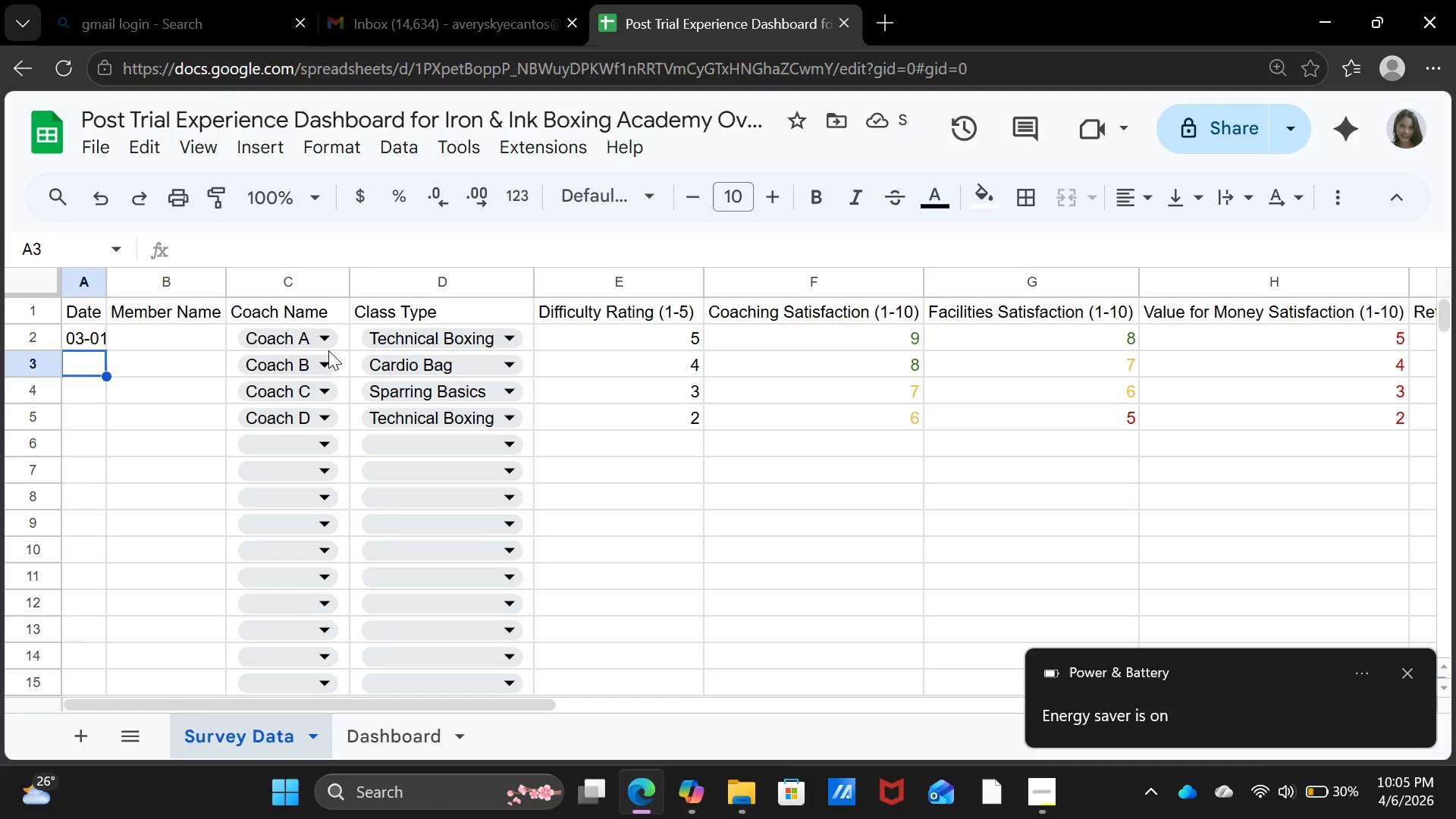 
left_click([1405, 676])
 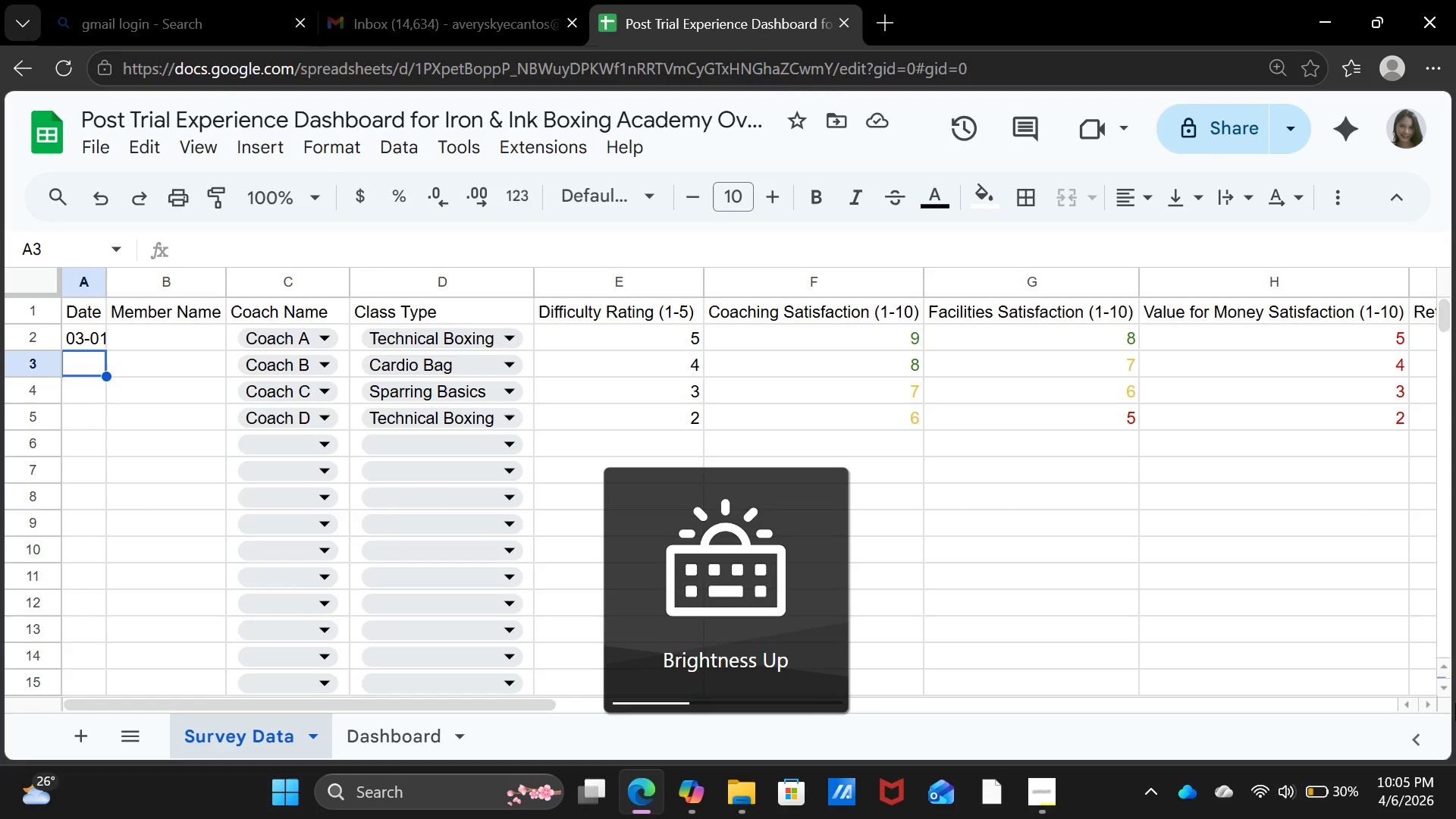 
wait(18.61)
 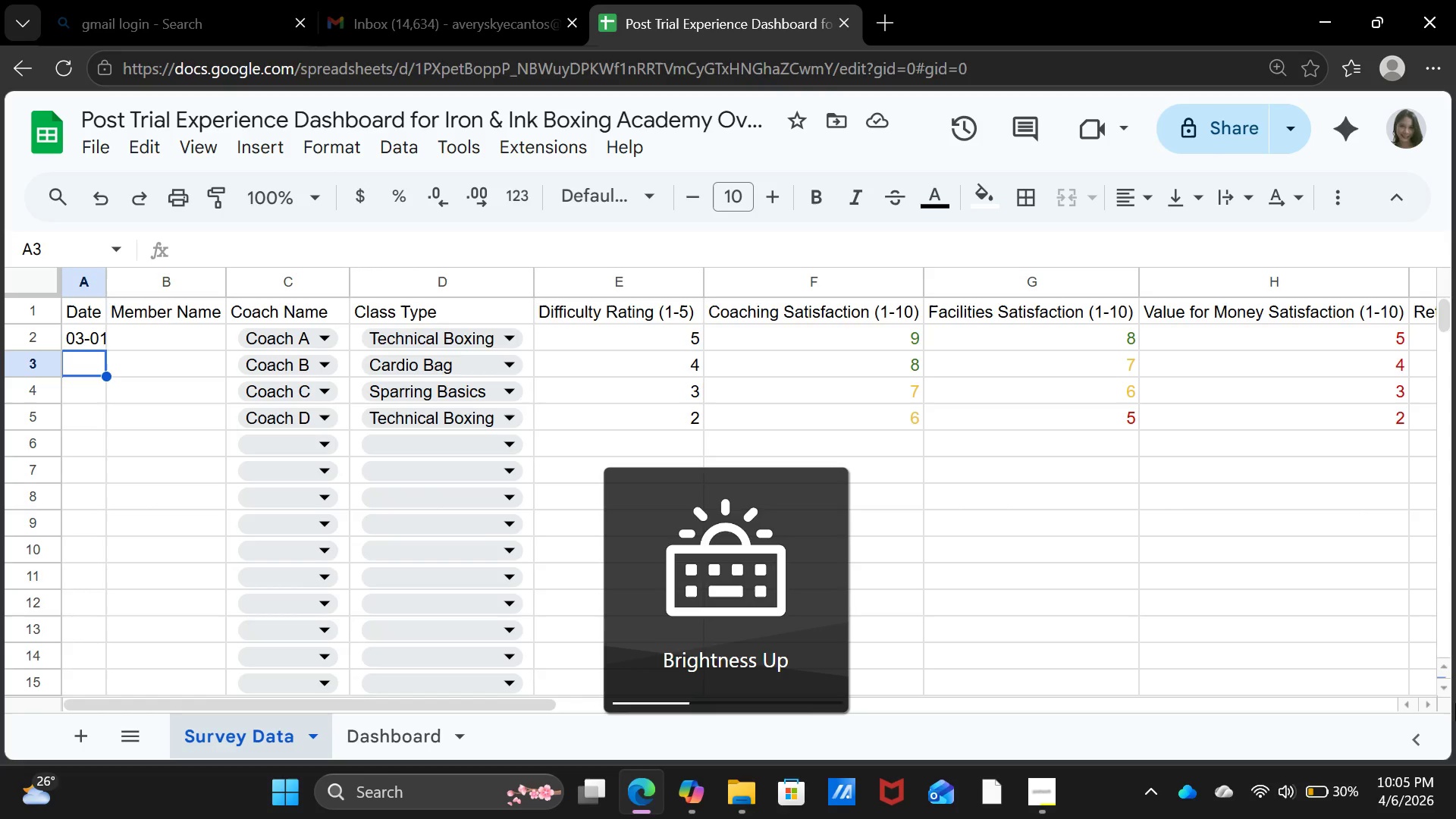 
double_click([107, 284])
 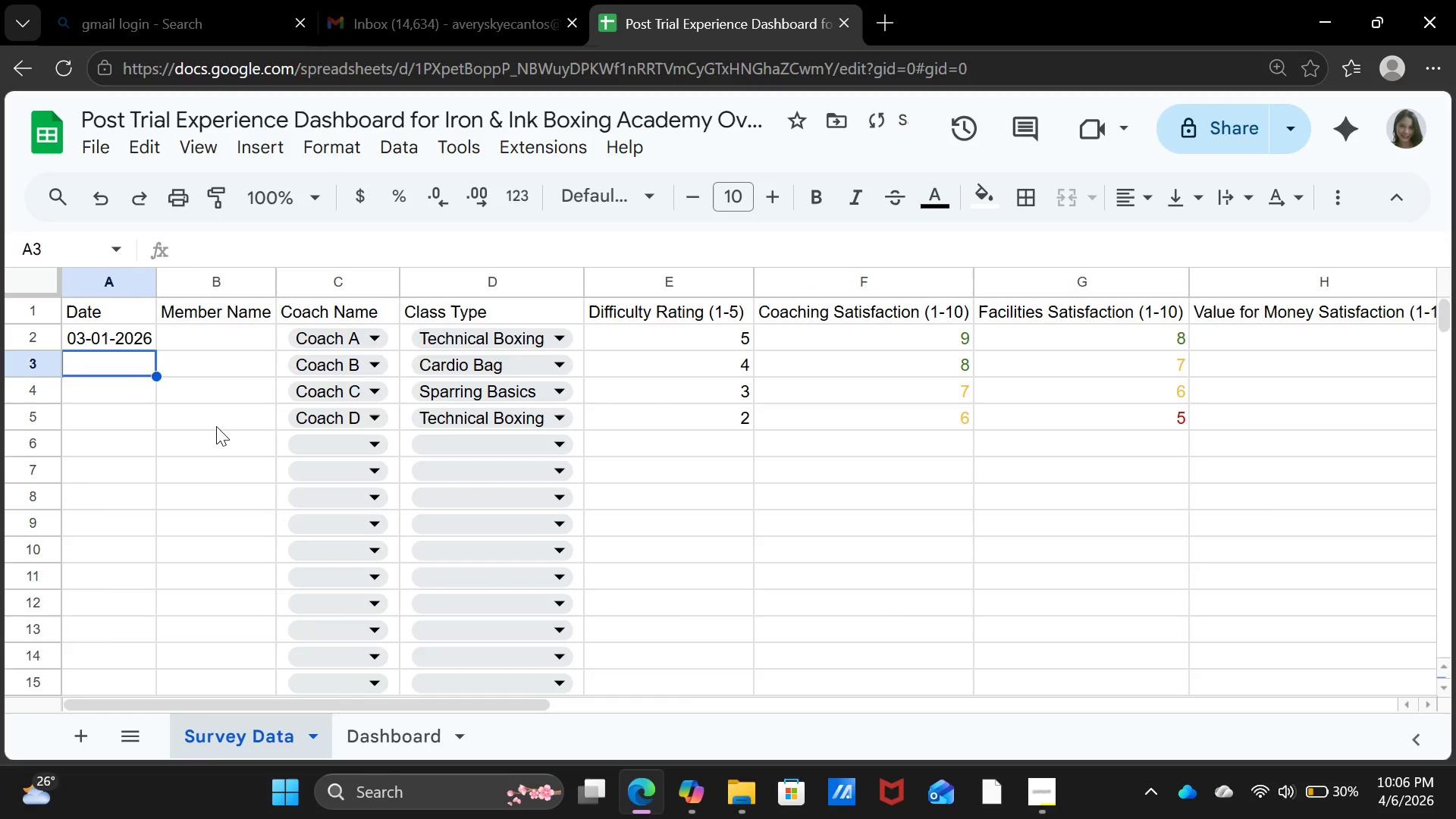 
left_click([216, 426])
 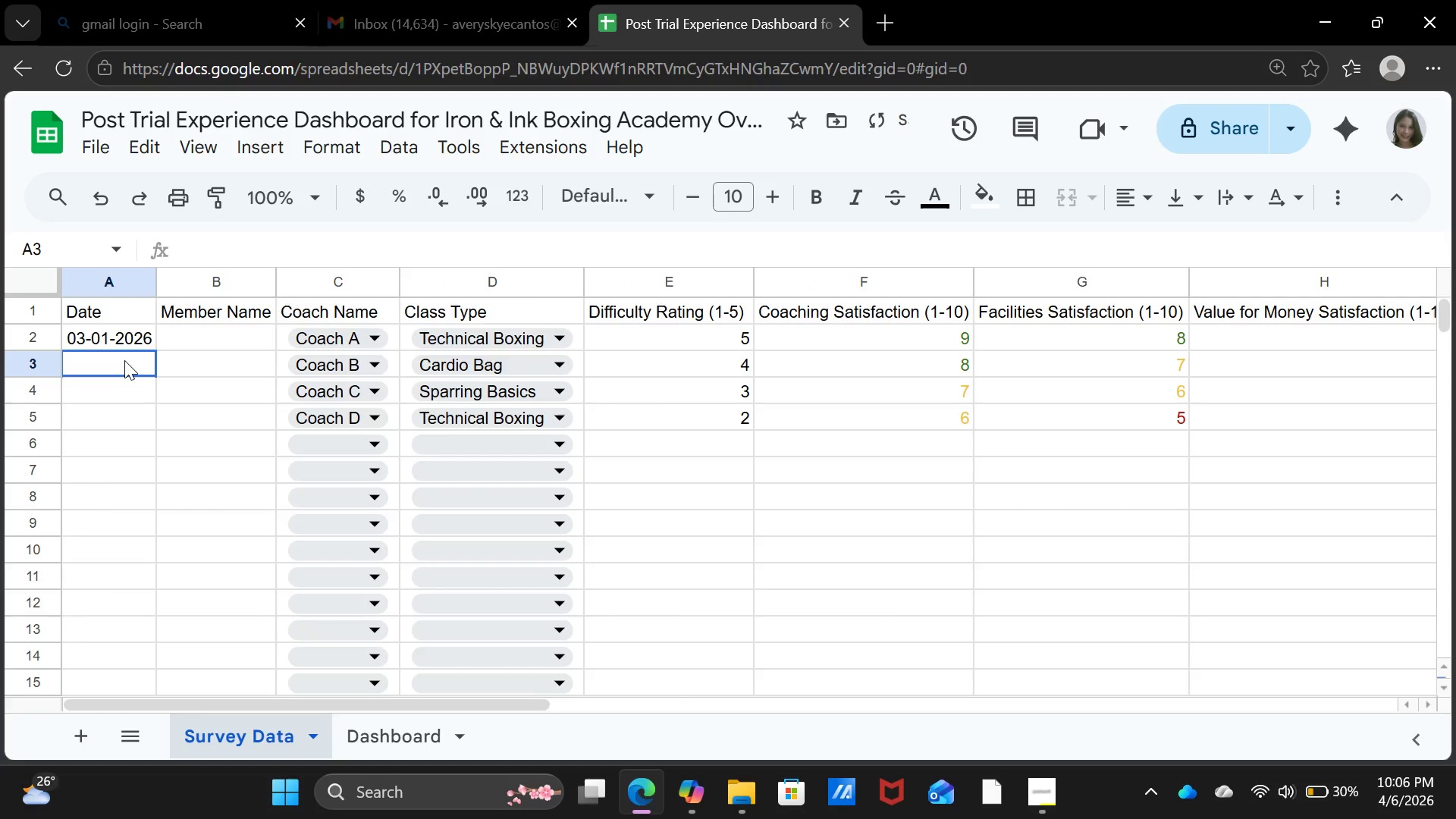 
left_click([124, 360])
 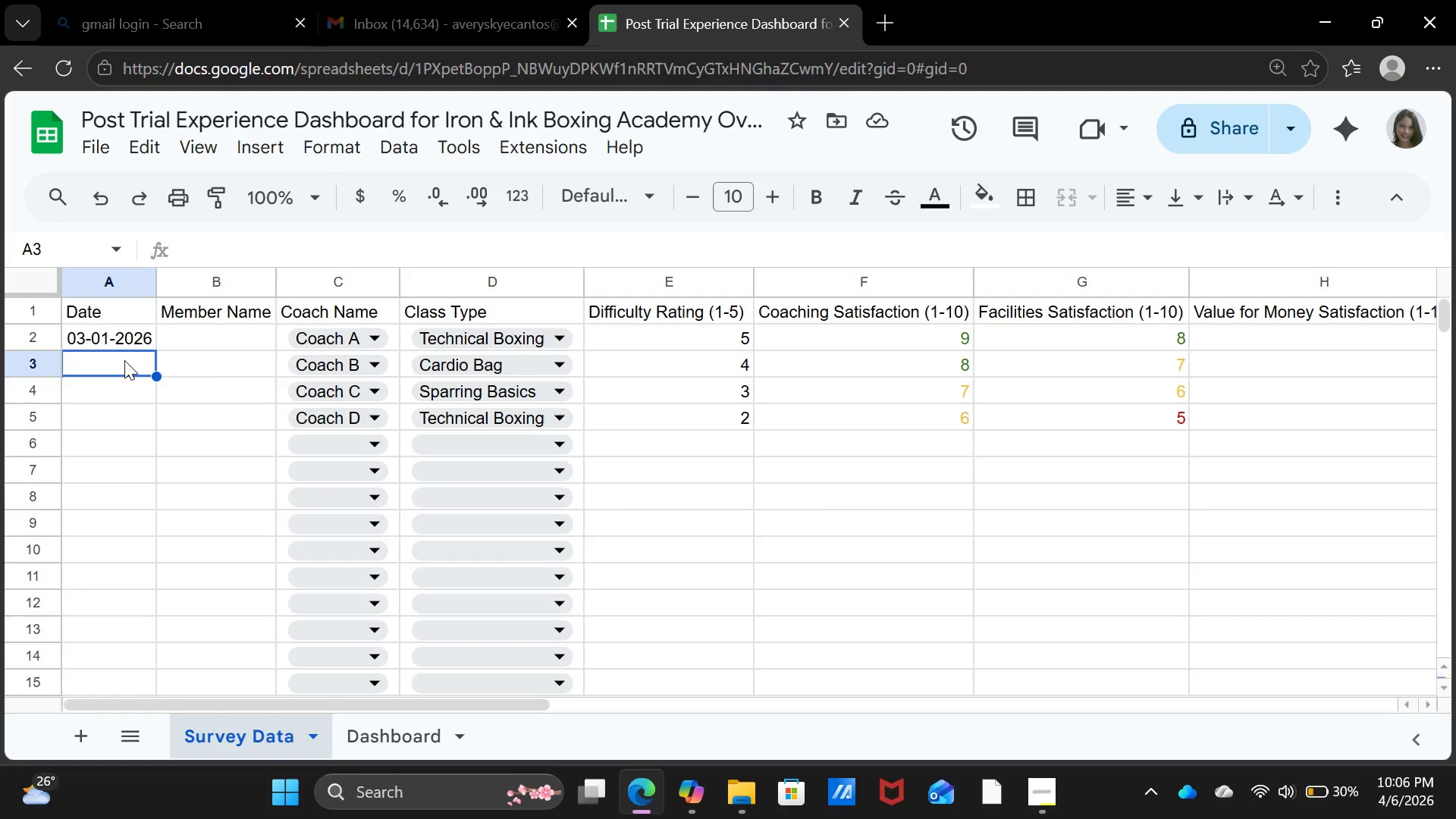 
wait(13.59)
 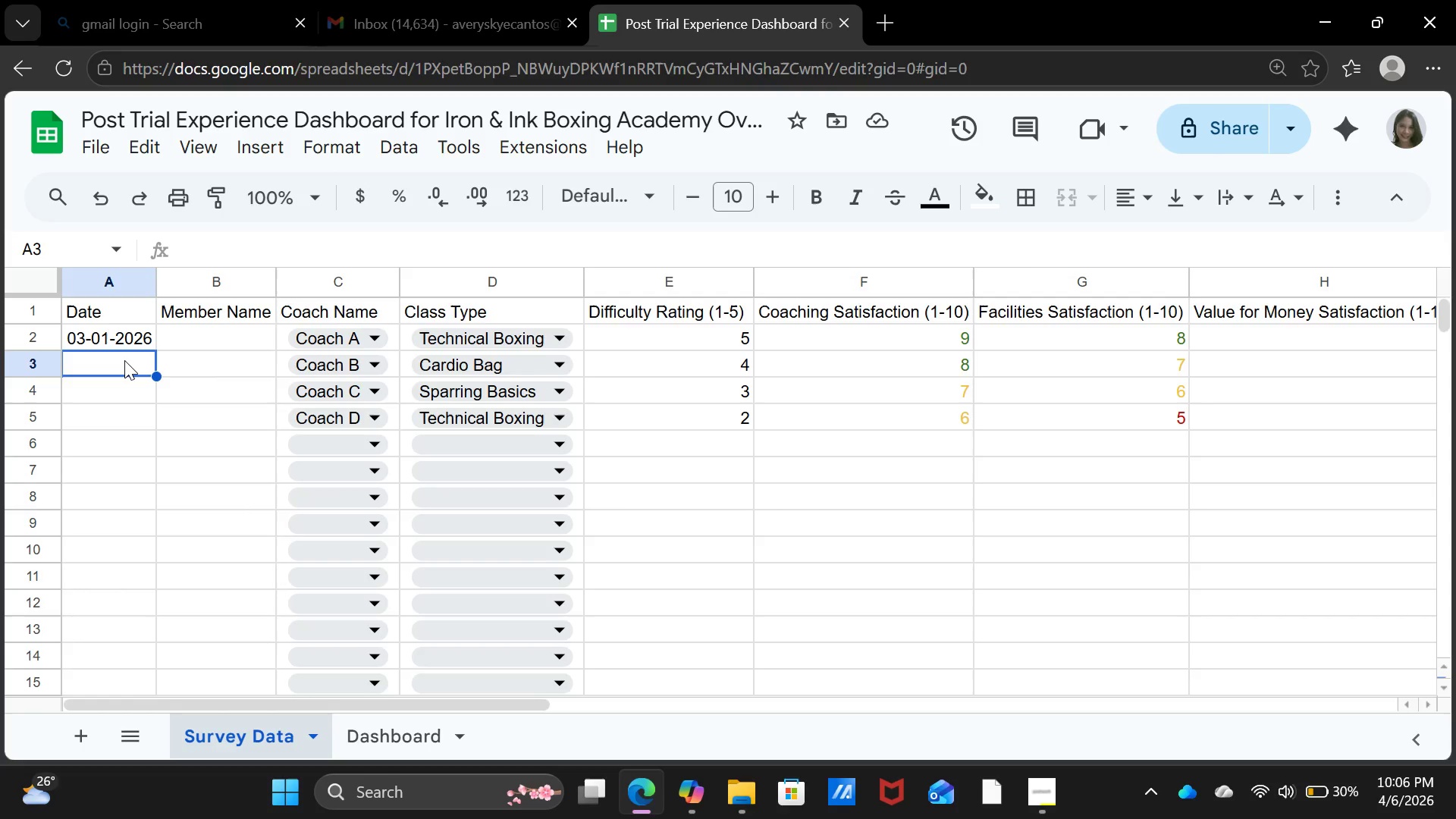 
key(ArrowUp)
 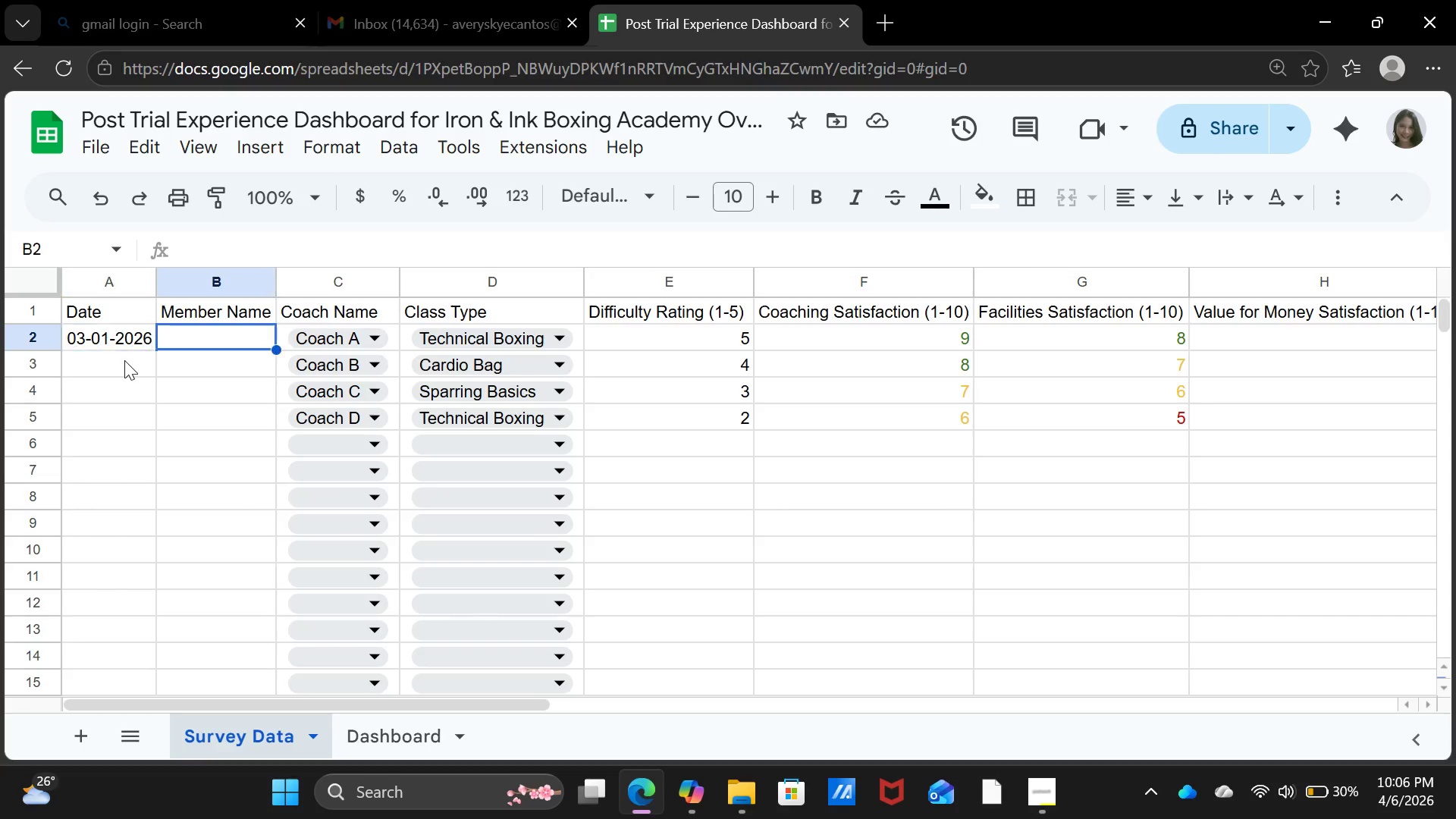 
key(ArrowRight)
 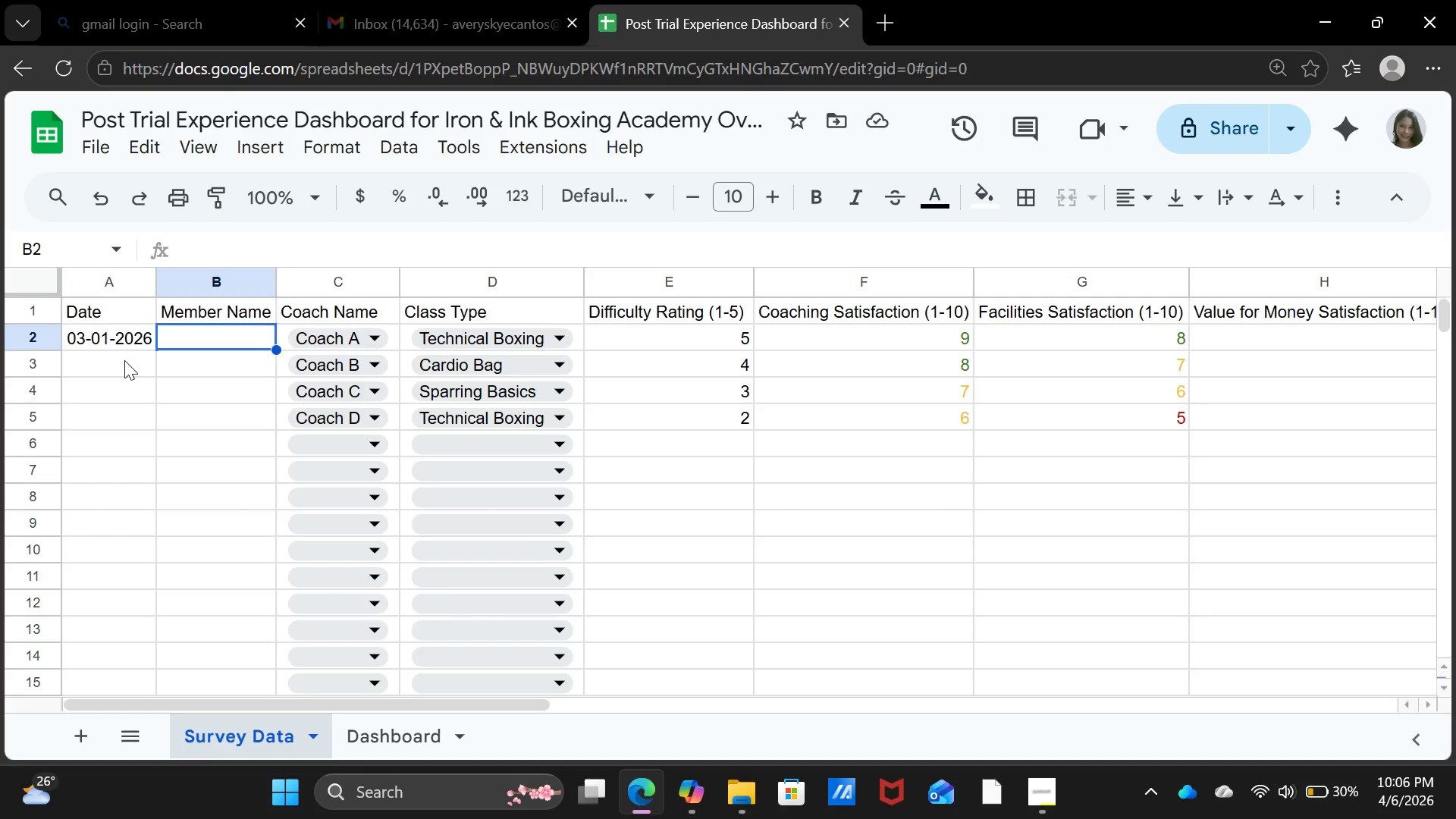 
type(Alex Carter)
 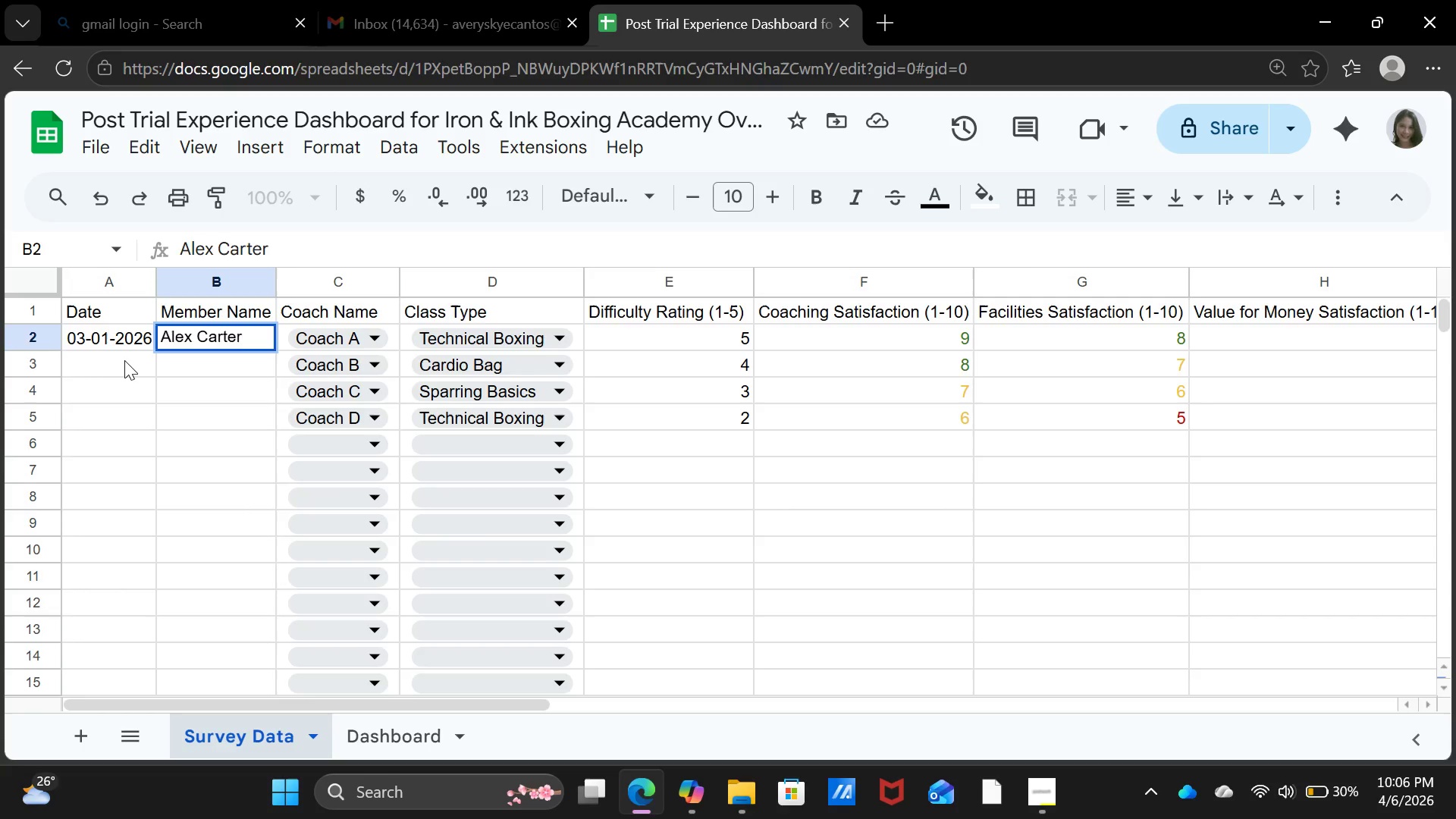 
key(Enter)
 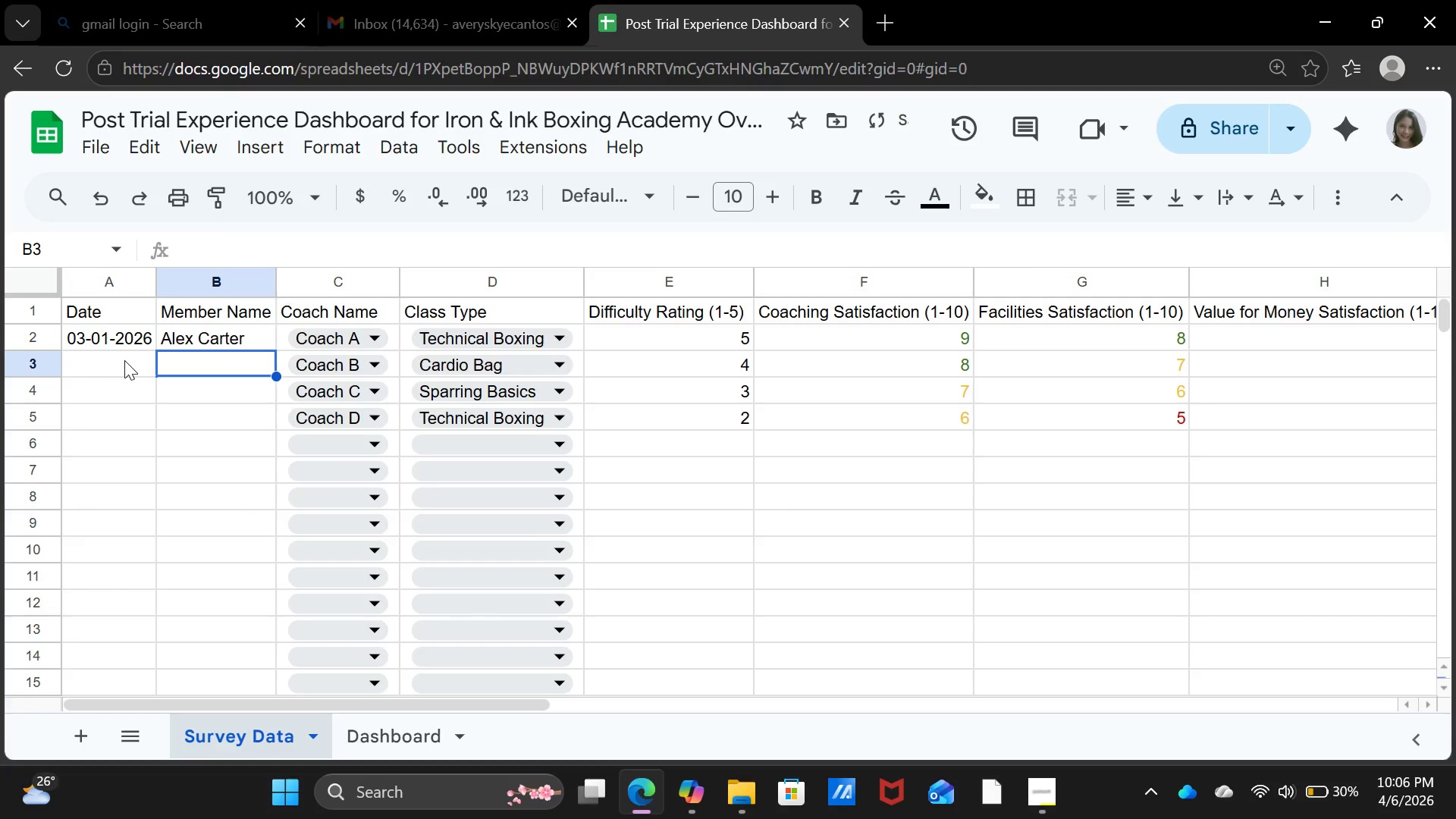 
key(ArrowLeft)
 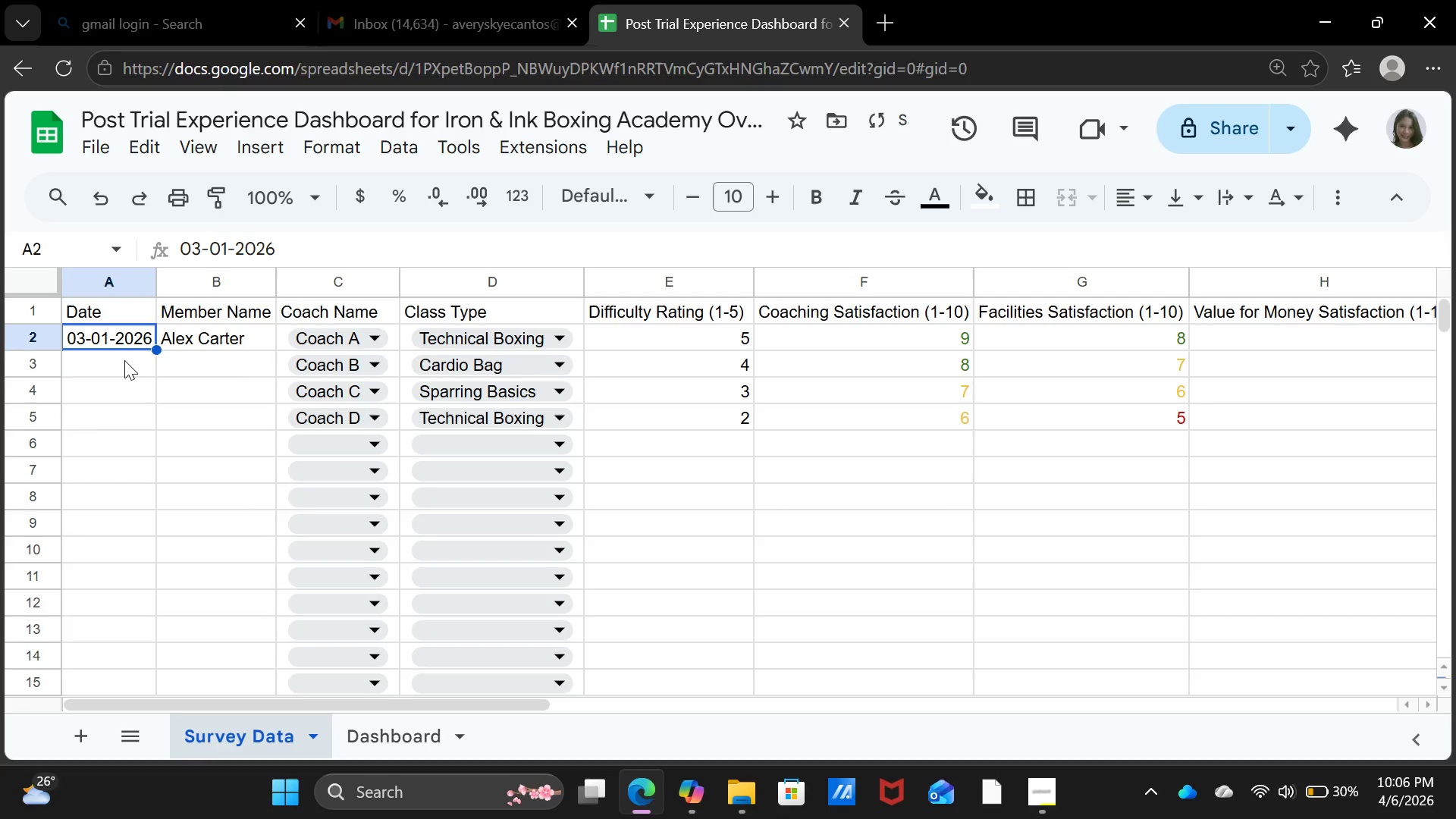 
key(ArrowUp)
 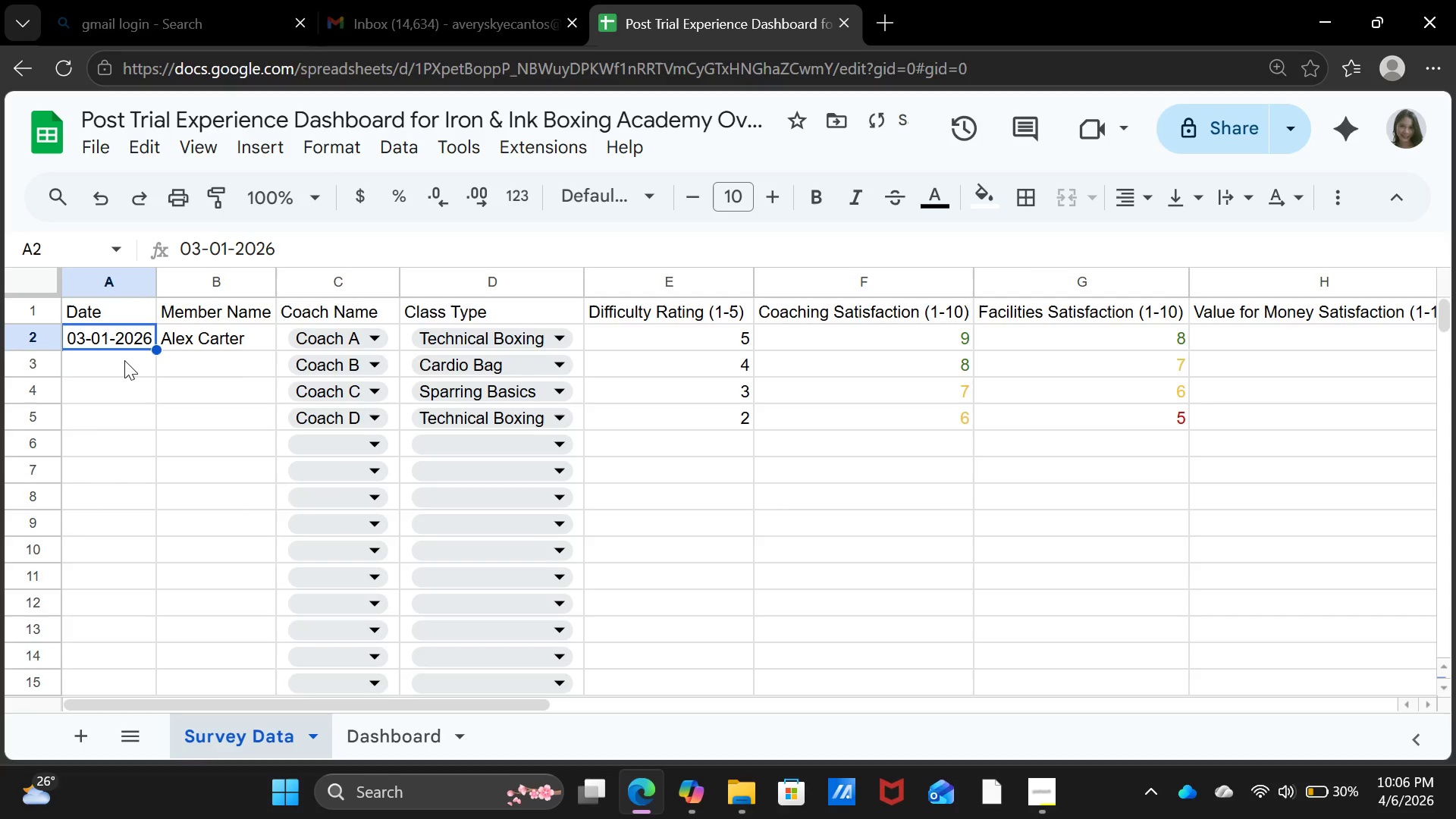 
key(Control+C)
 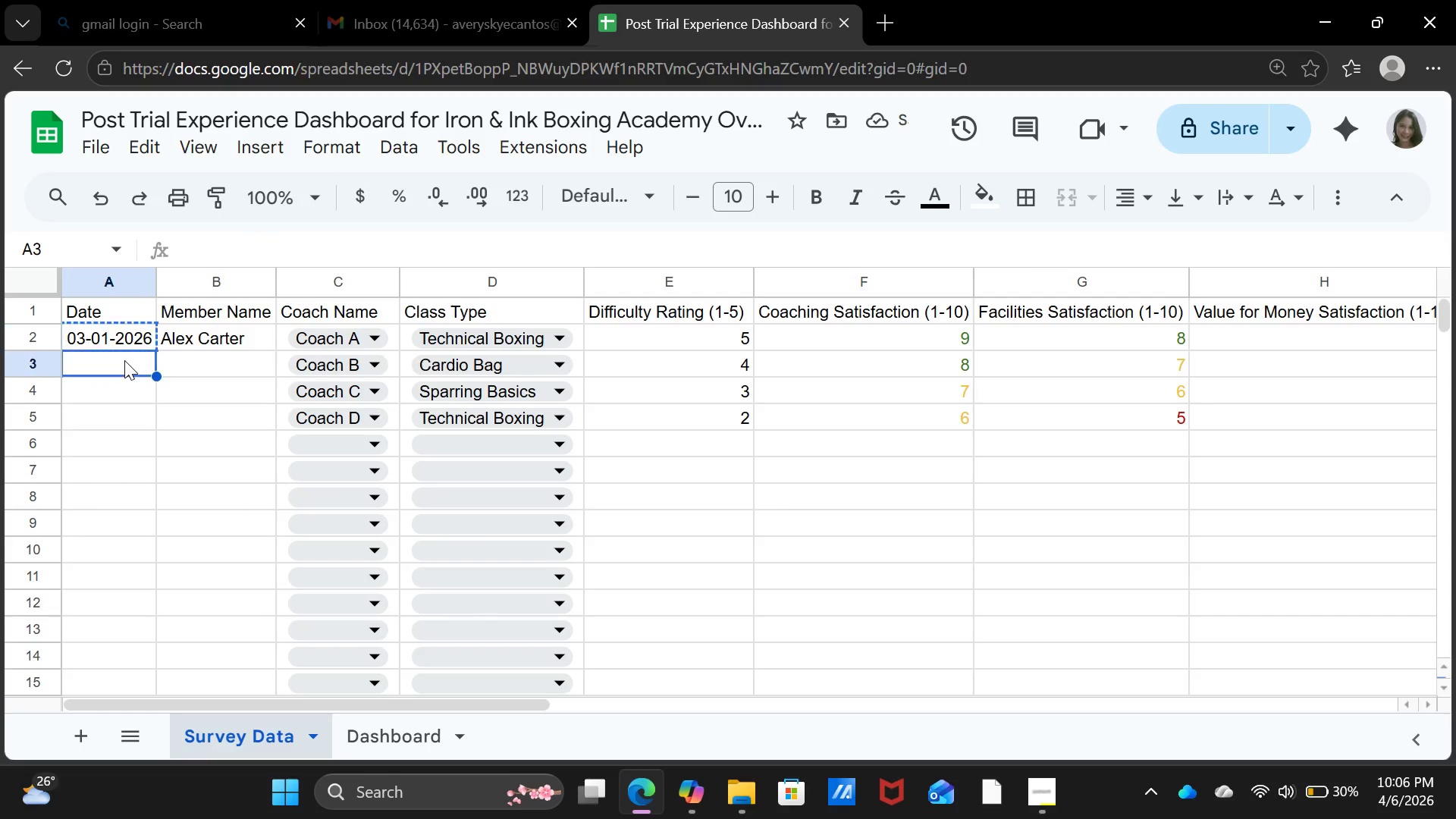 
key(ArrowDown)
 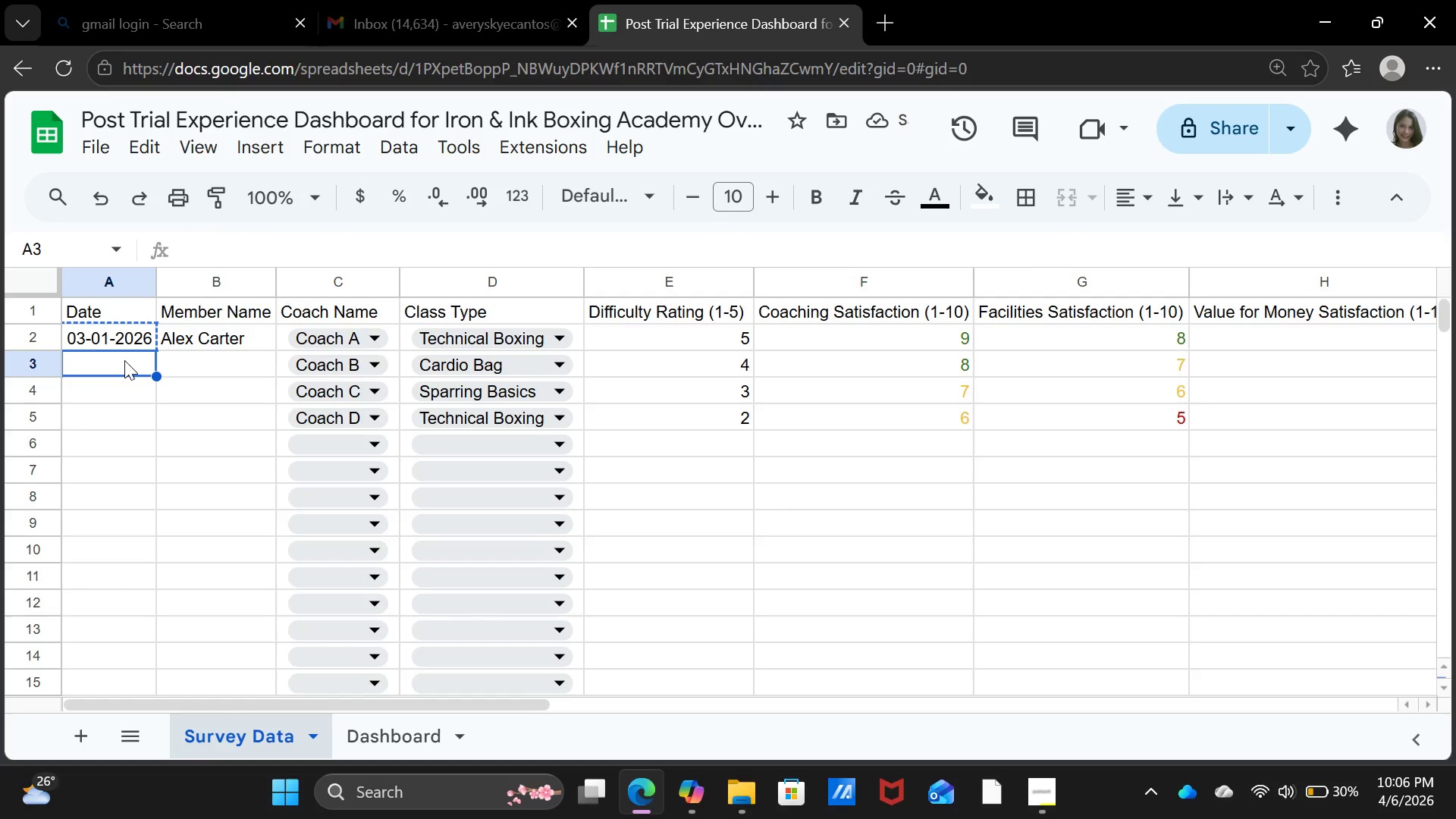 
key(Control+V)
 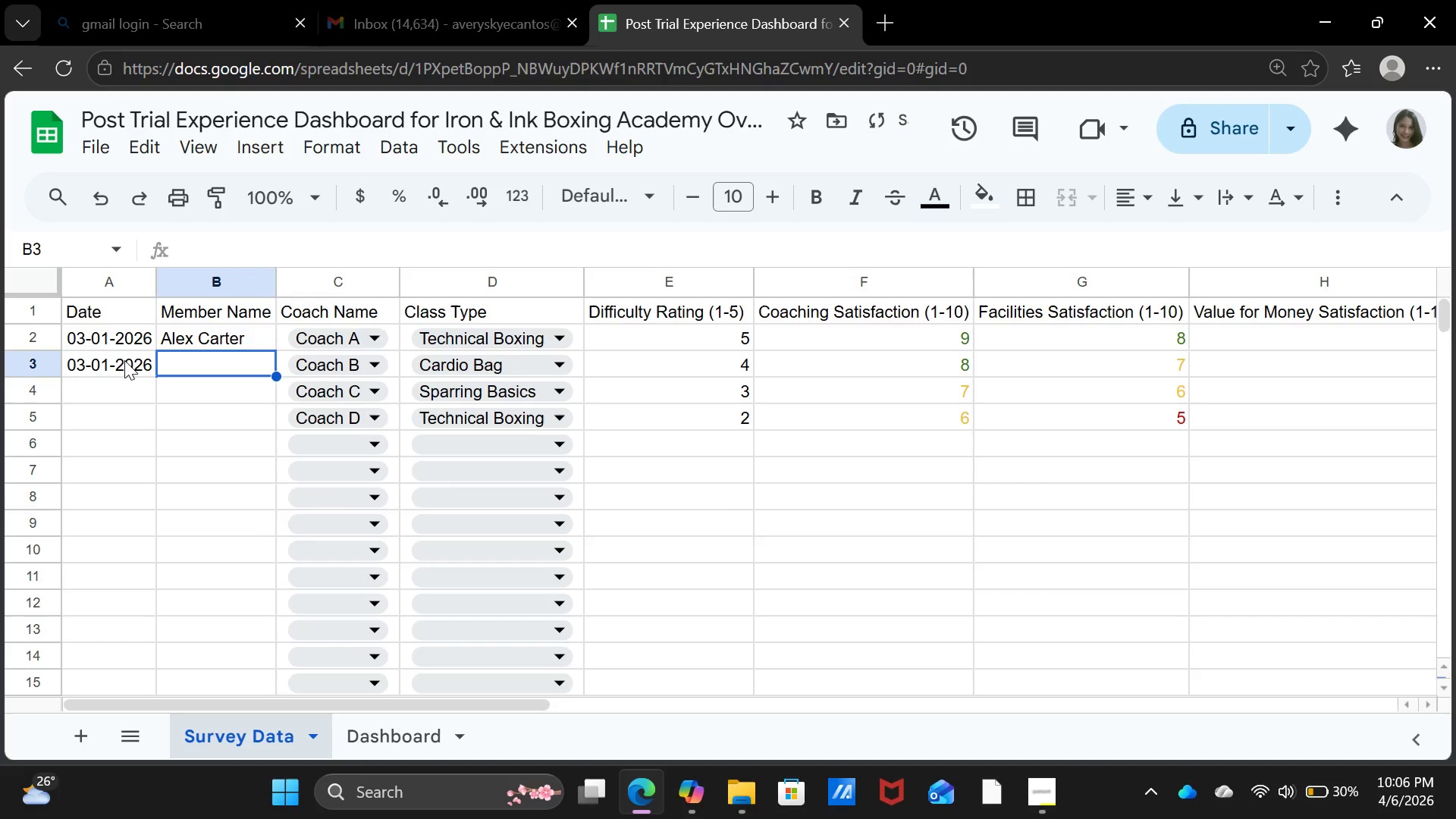 
key(ArrowRight)
 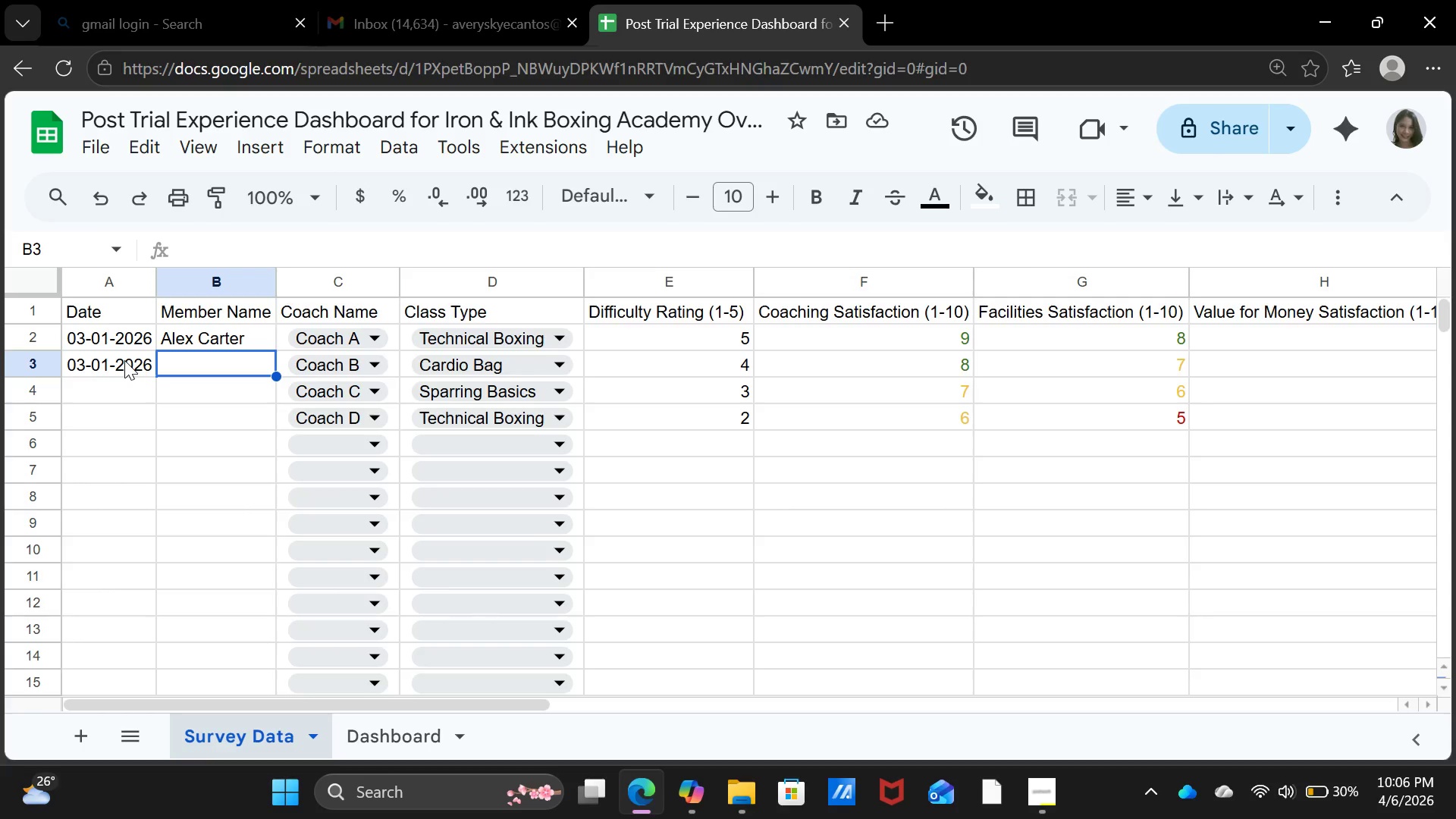 
wait(6.78)
 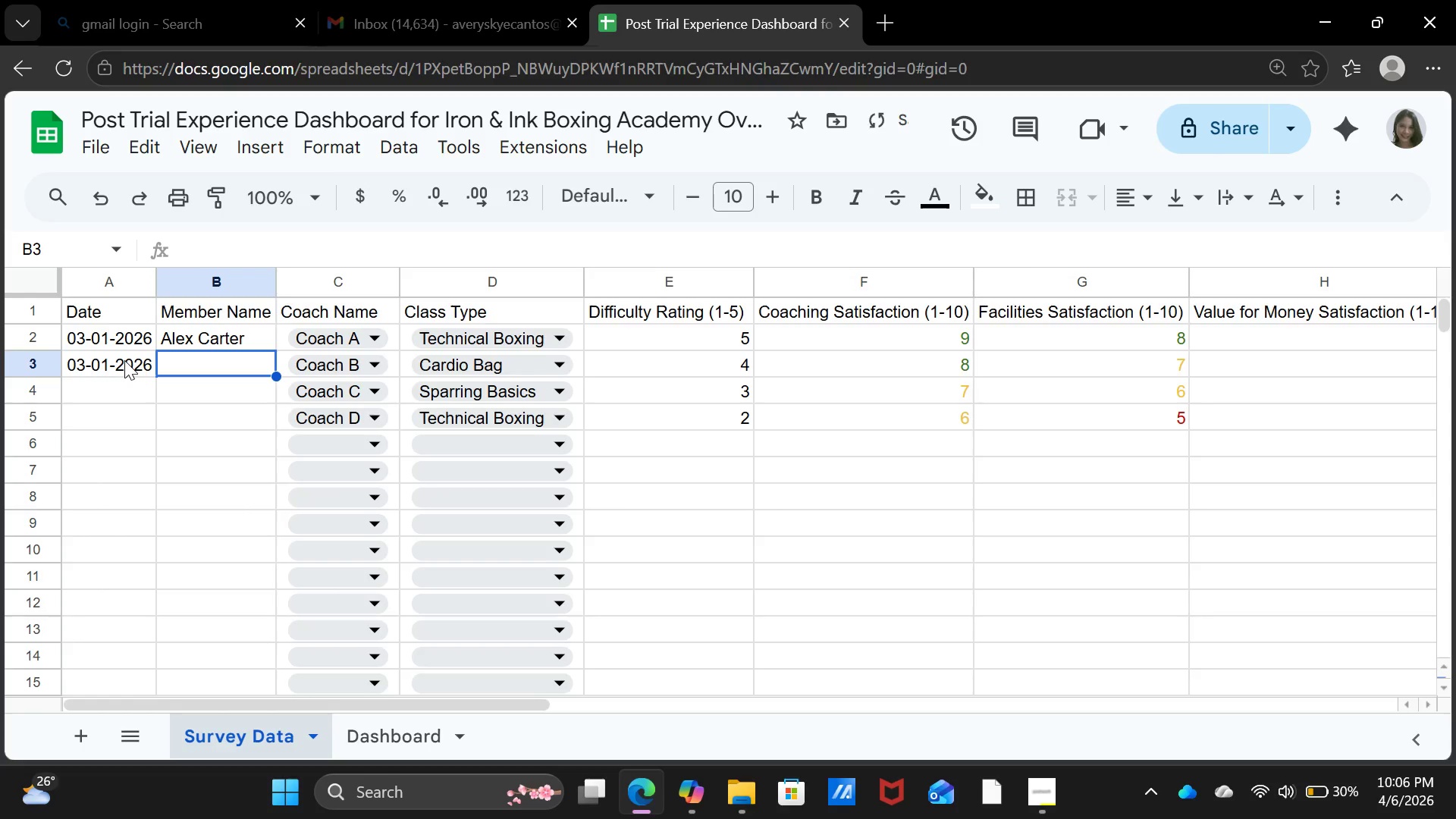 
type(Jamie Lee)
 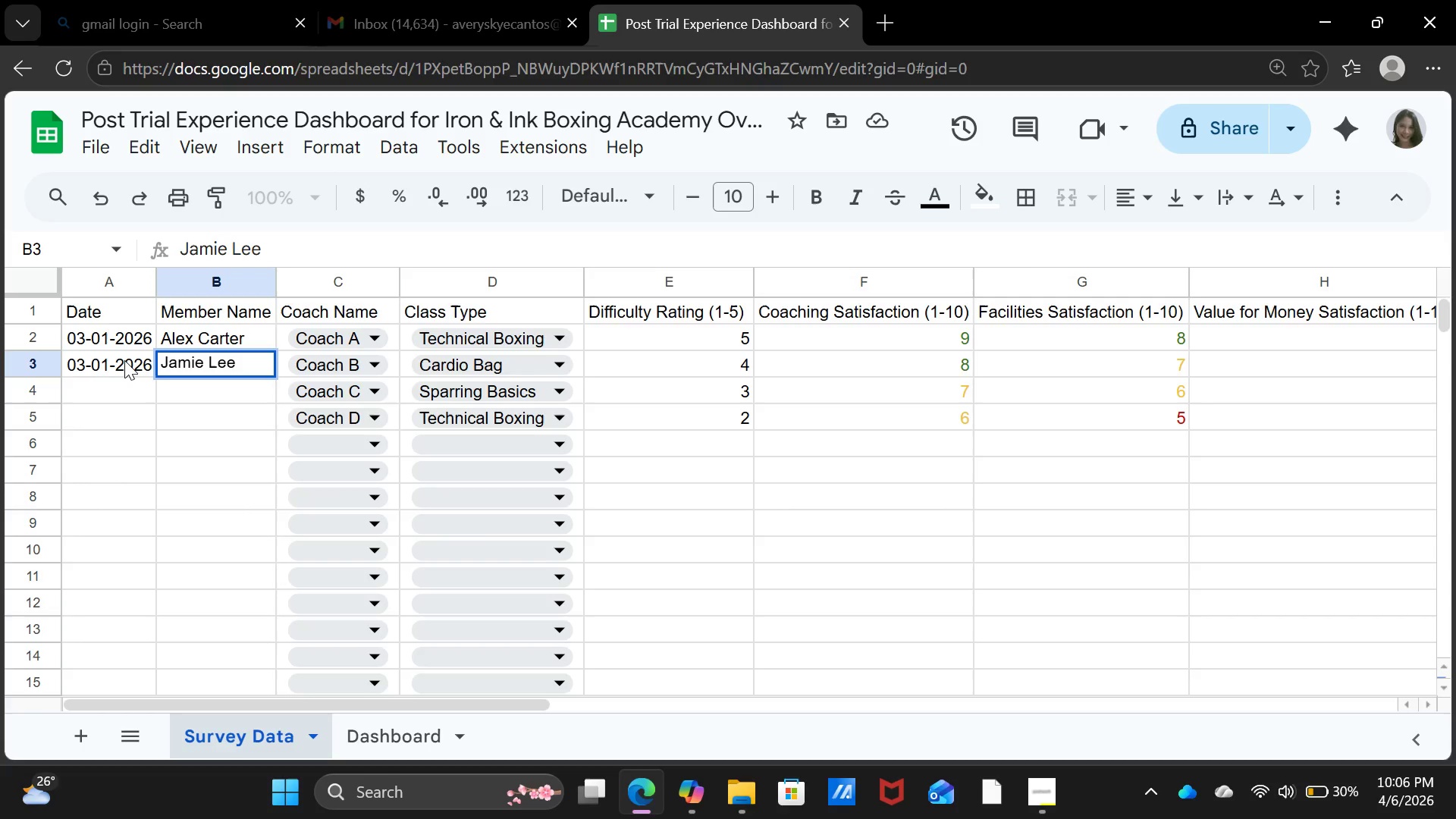 
key(Shift+ShiftRight)
 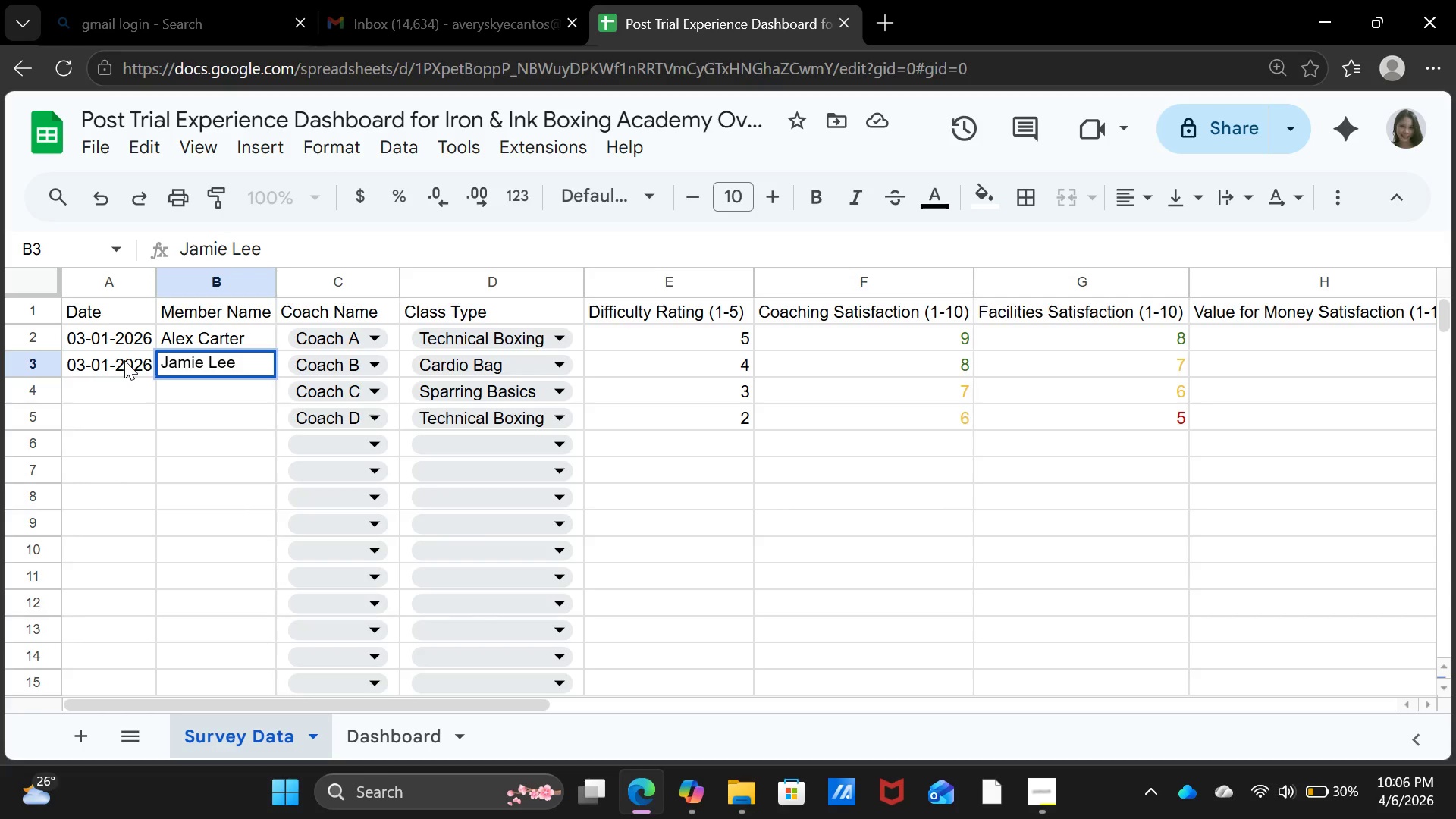 
key(Enter)
 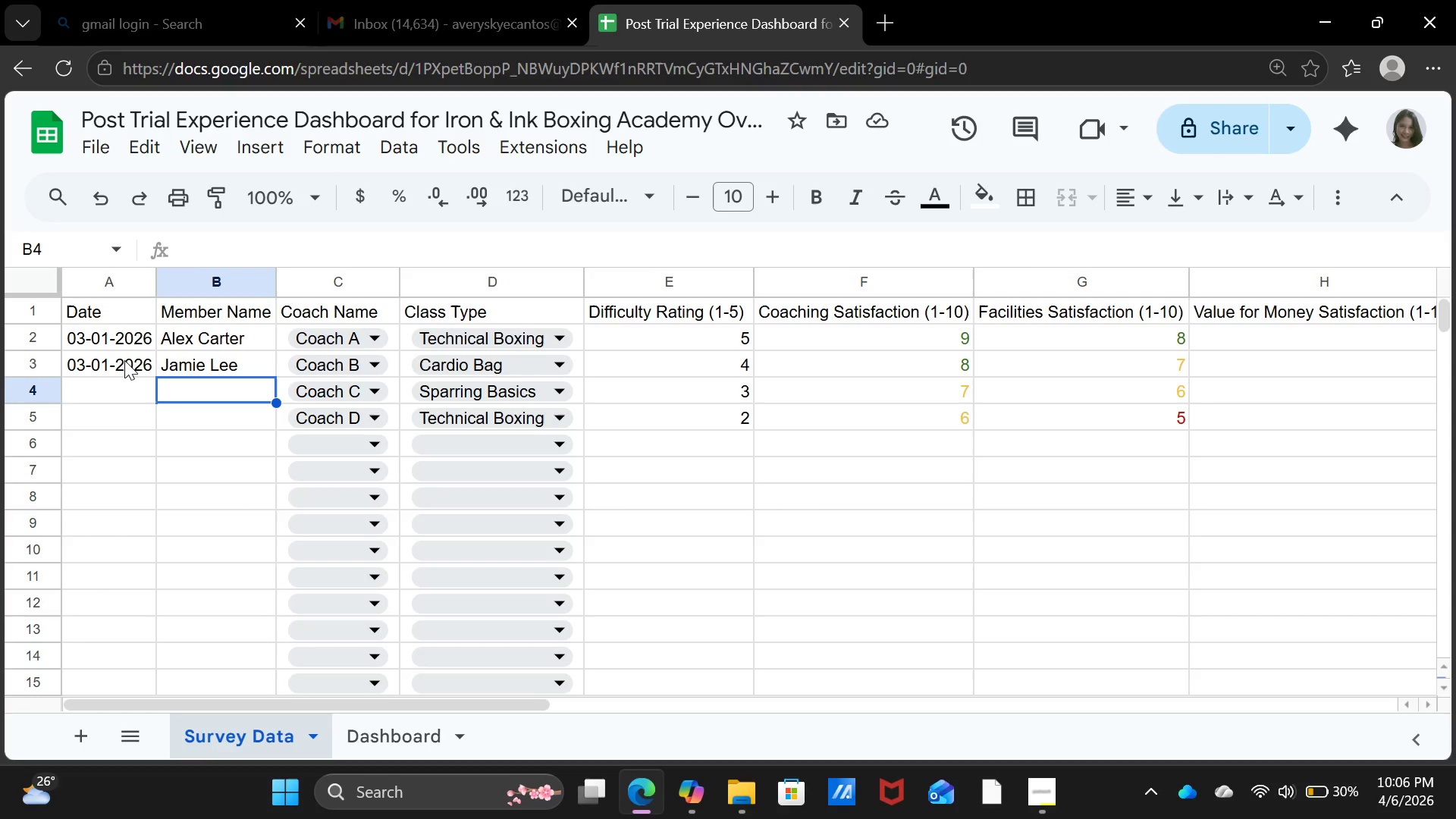 
wait(10.48)
 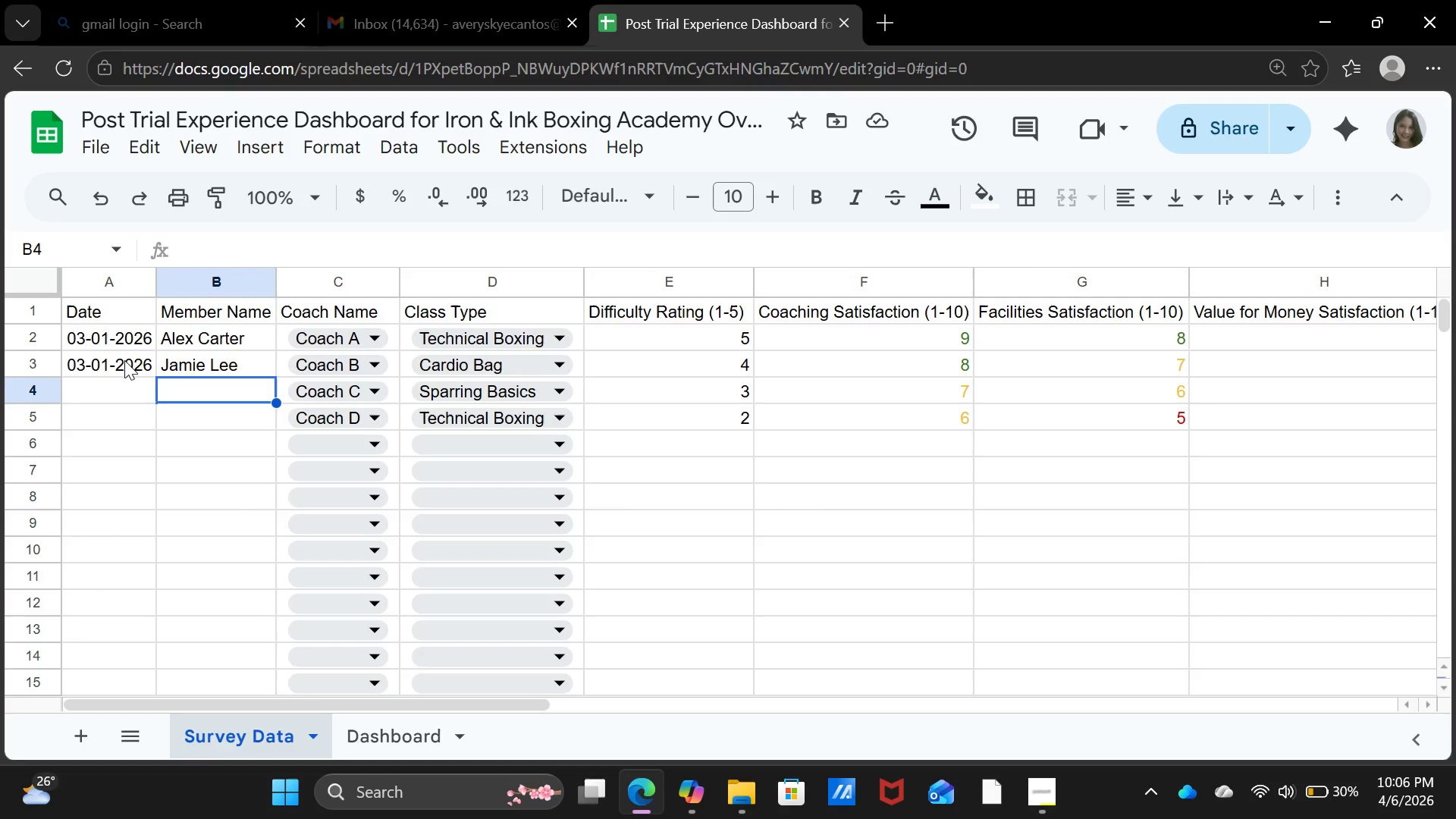 
key(ArrowLeft)
 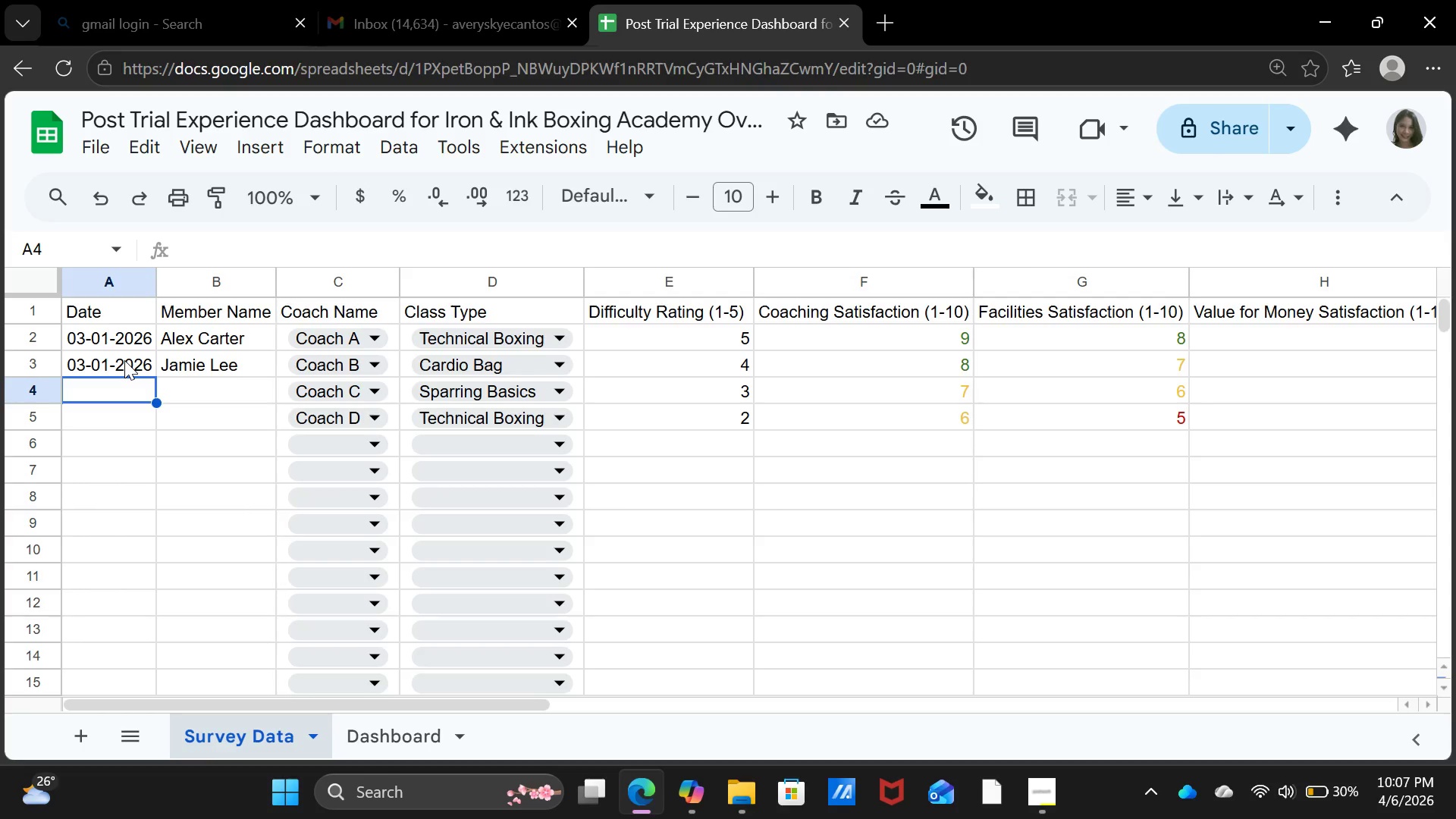 
wait(17.95)
 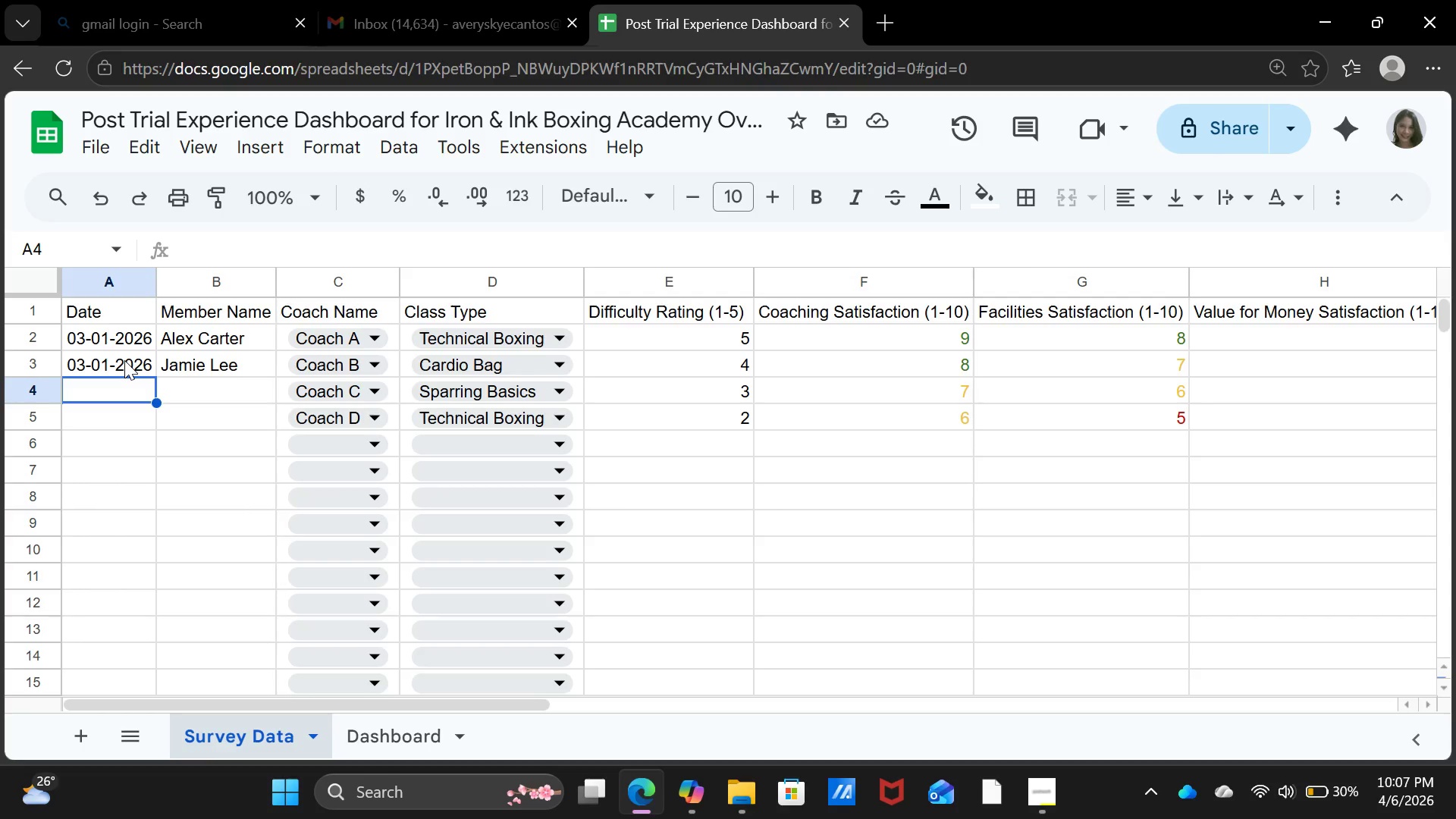 
type(02)
key(Backspace)
type(3-02-2026)
 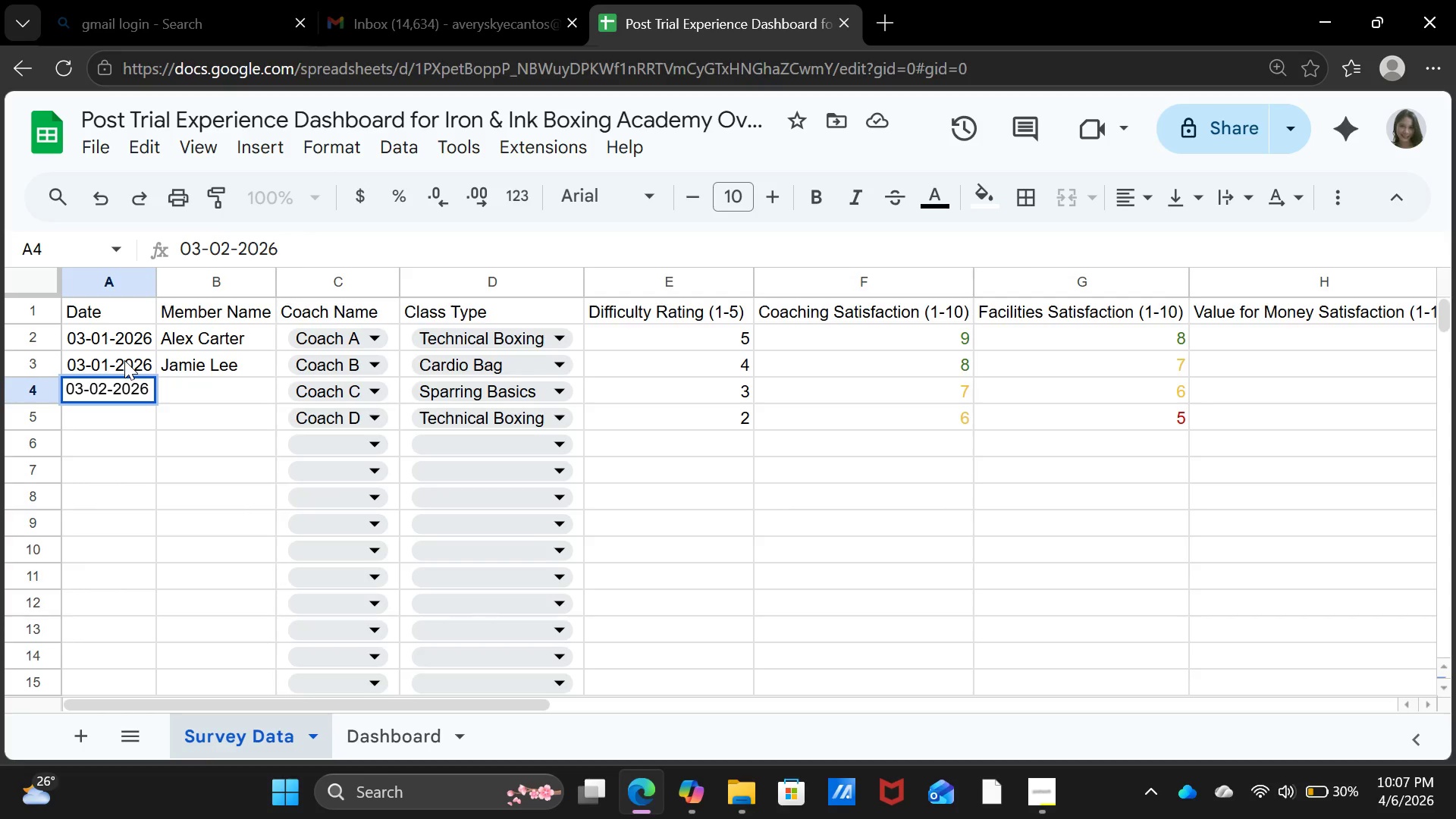 
key(Enter)
 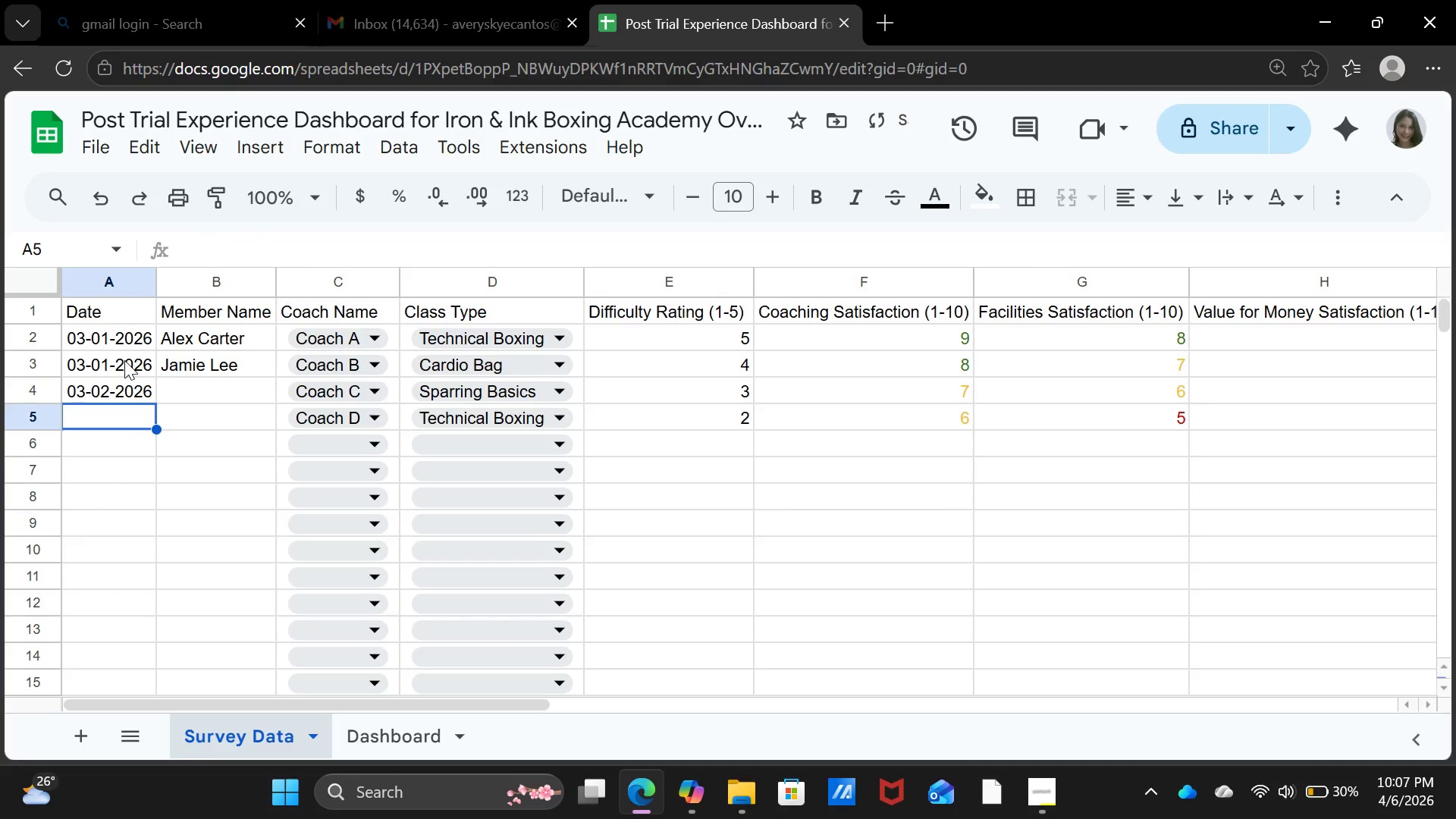 
key(ArrowUp)
 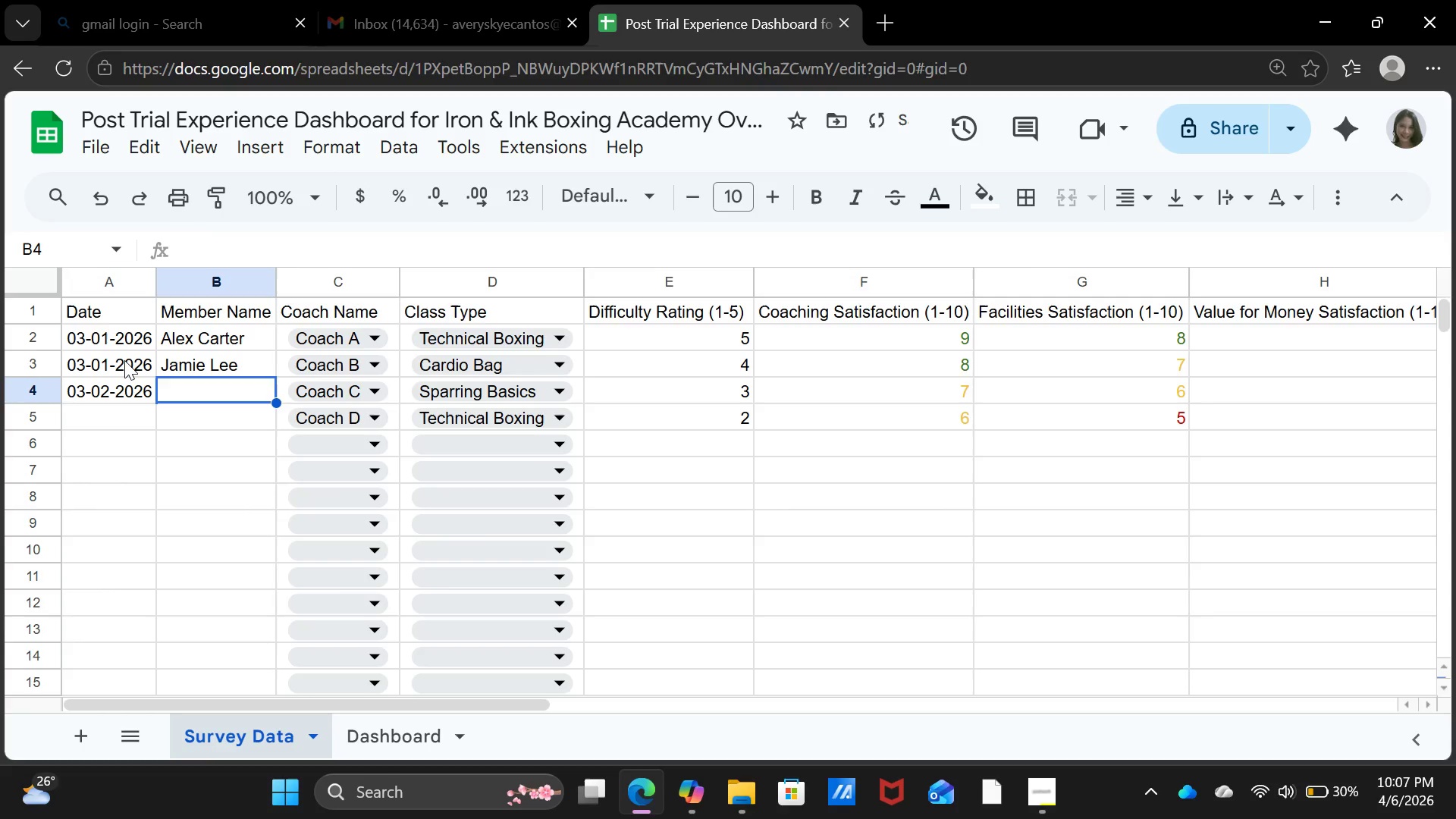 
key(ArrowRight)
 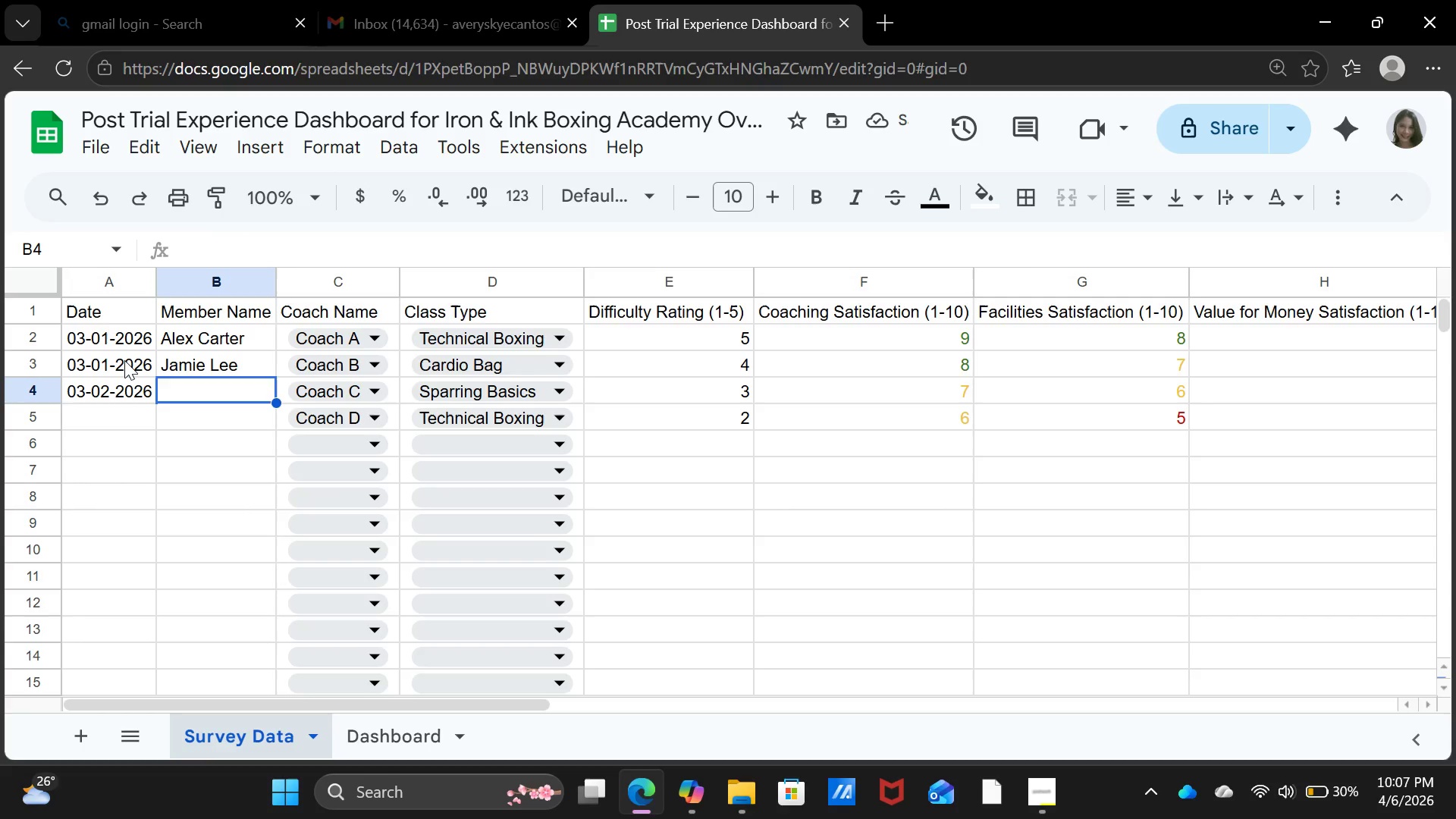 
type(Taylor Smith)
 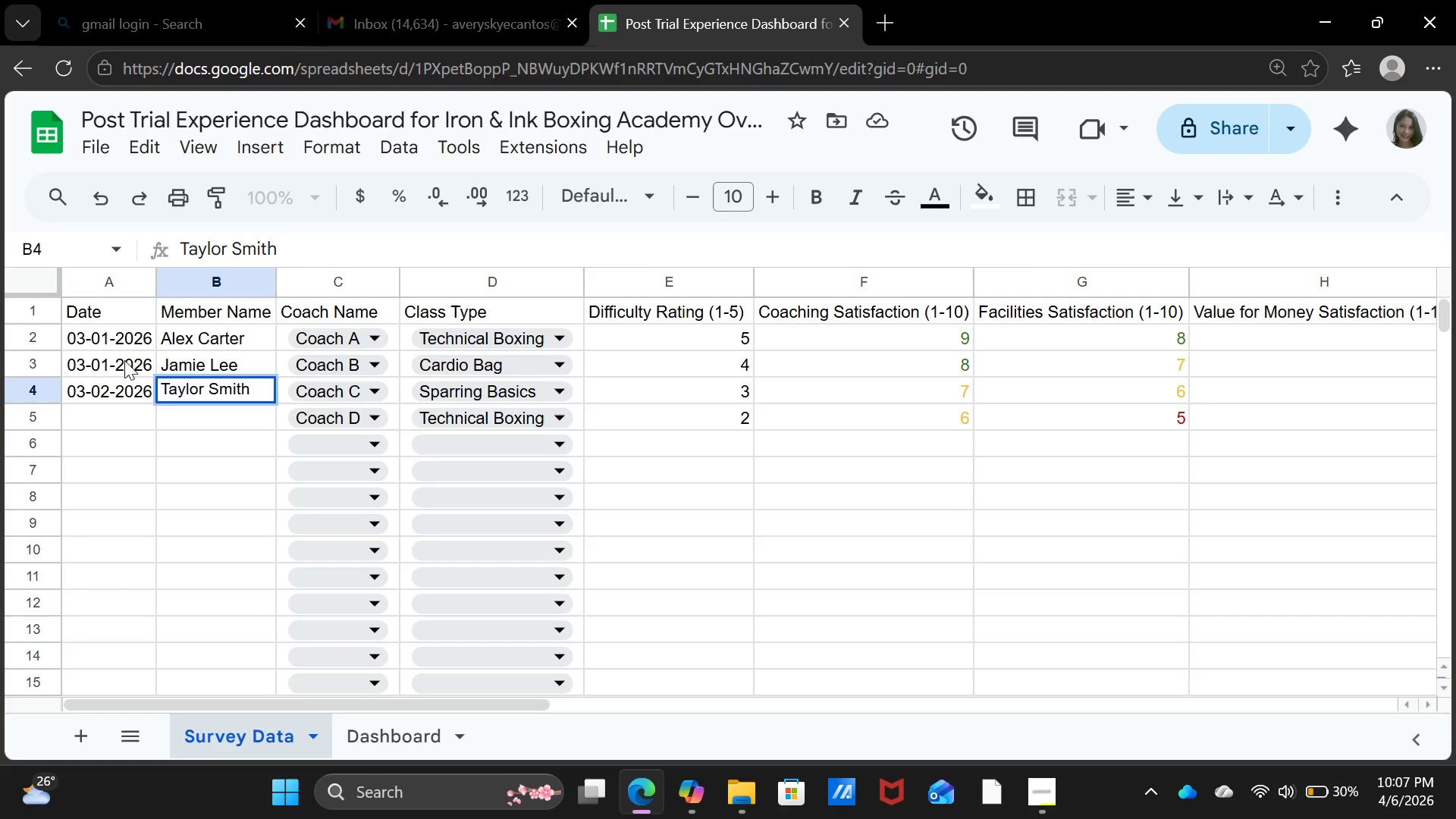 
key(ArrowDown)
 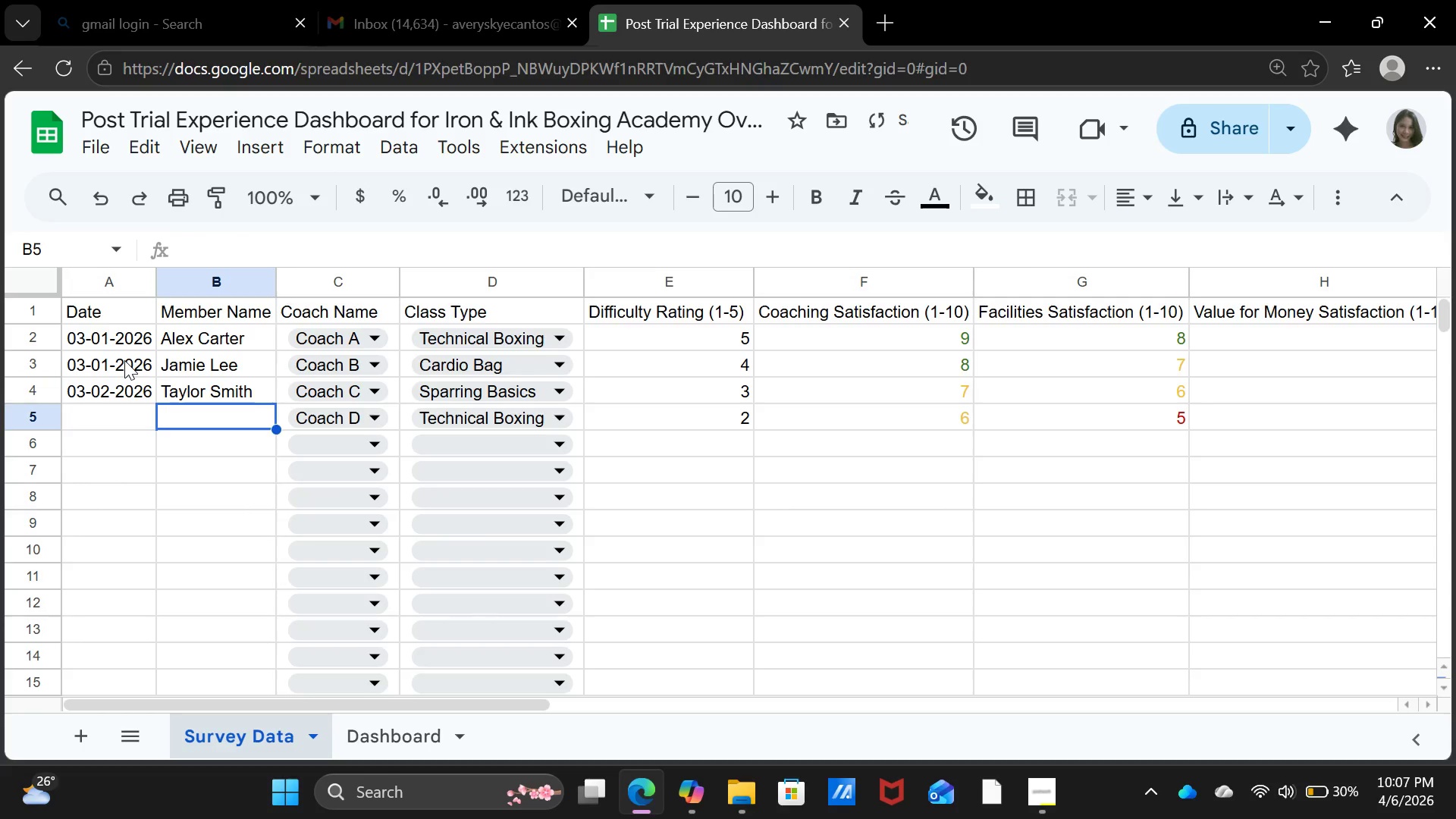 
key(ArrowLeft)
 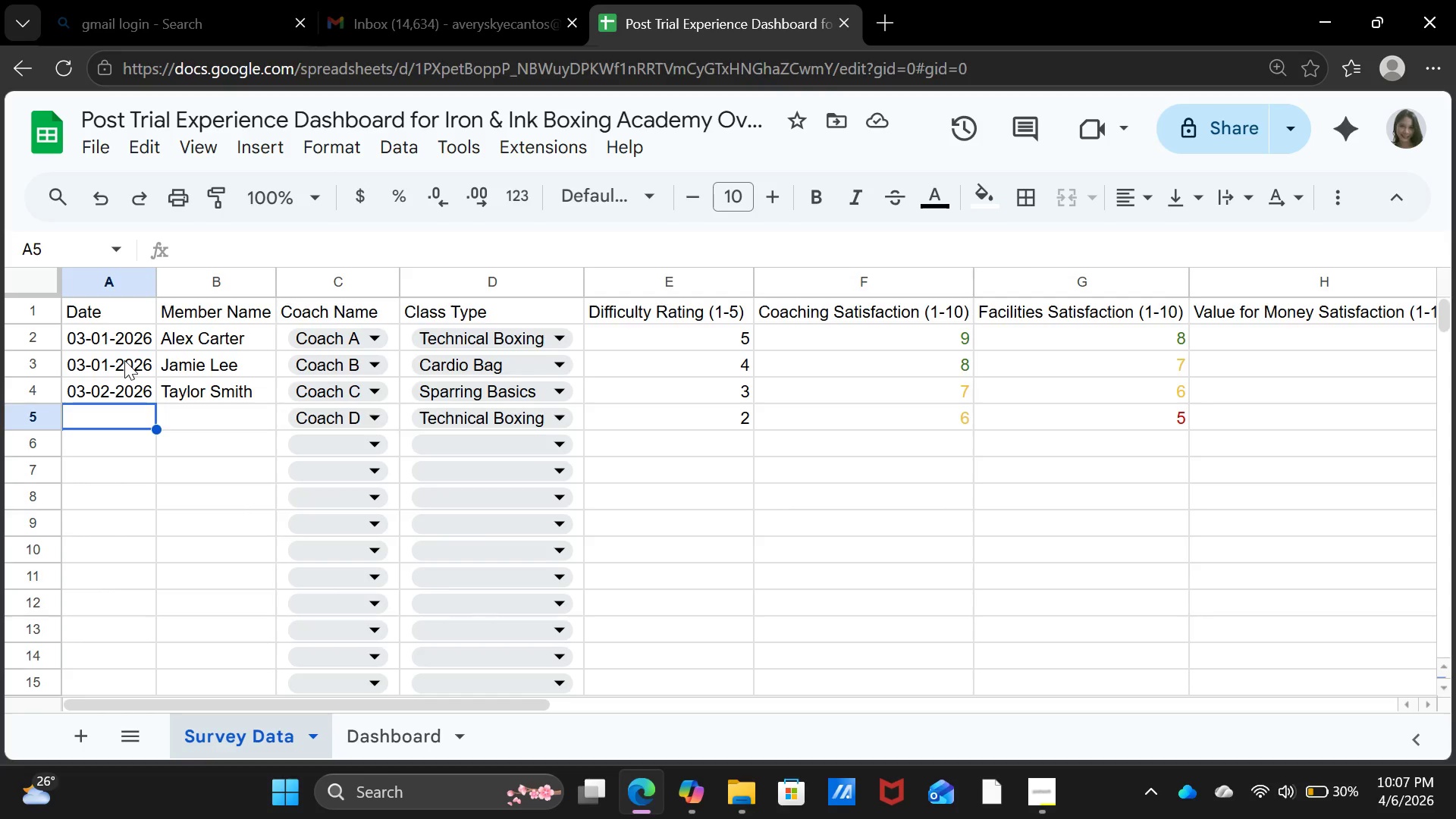 
key(ArrowUp)
 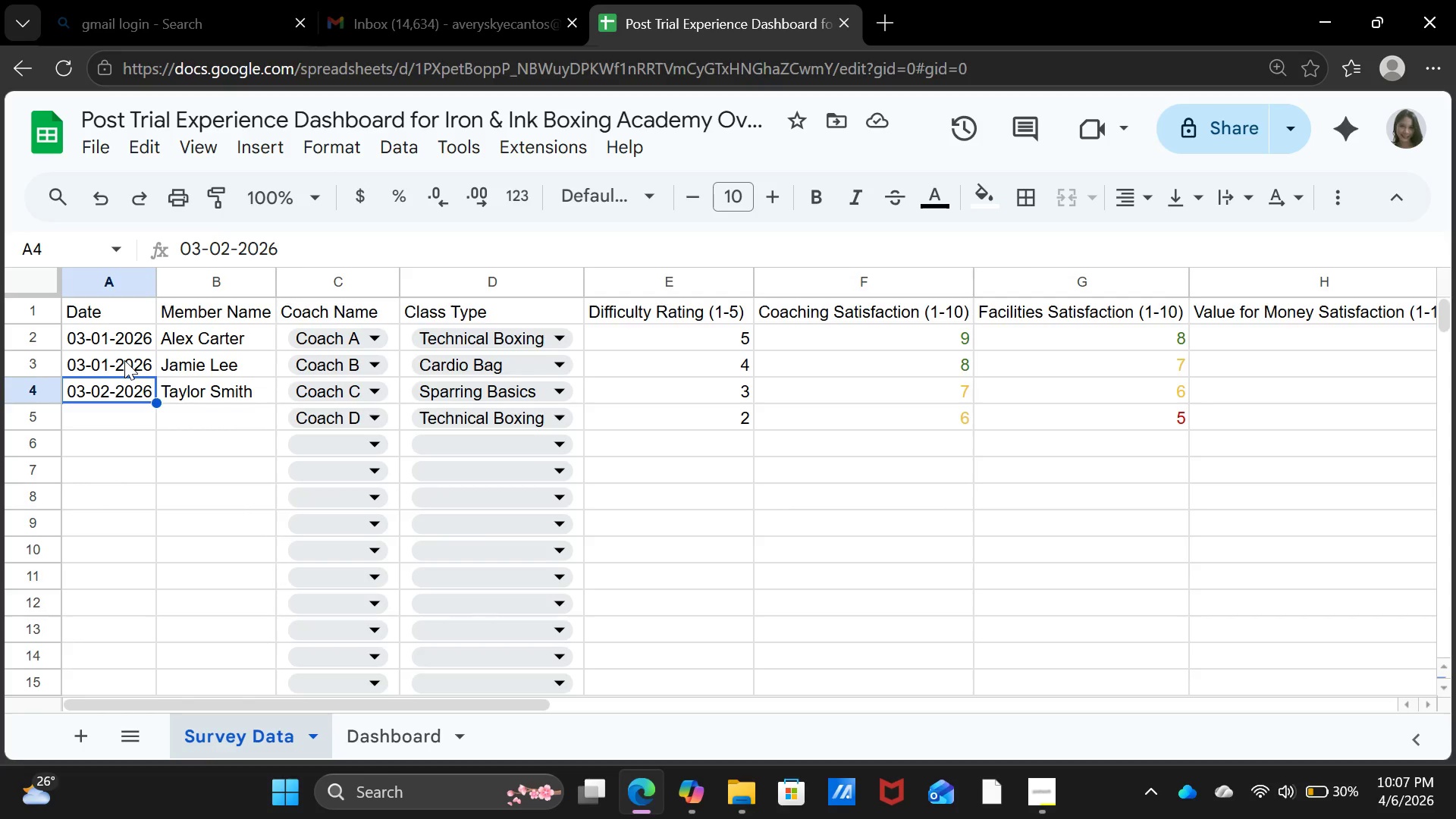 
key(Control+C)
 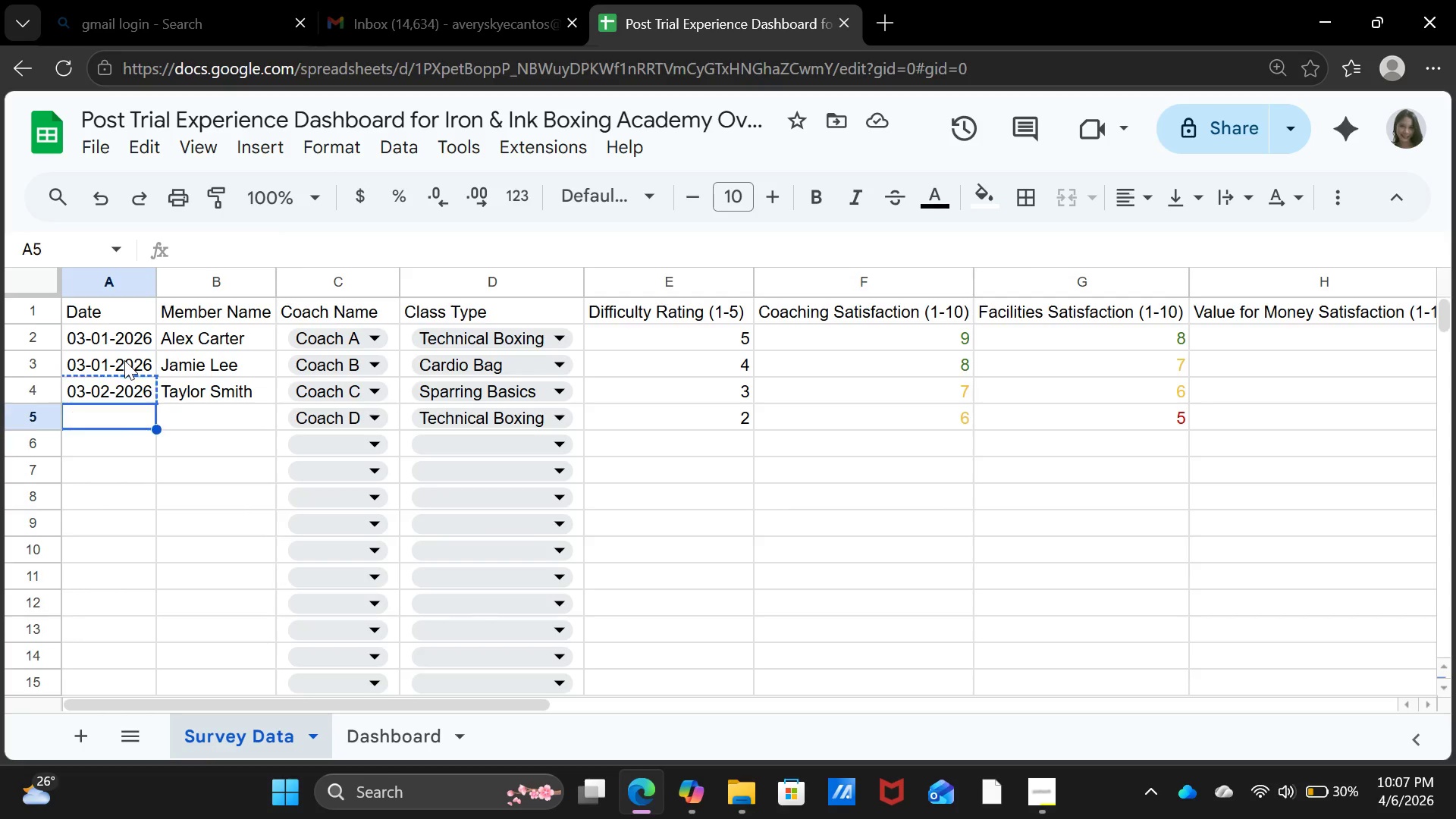 
key(ArrowDown)
 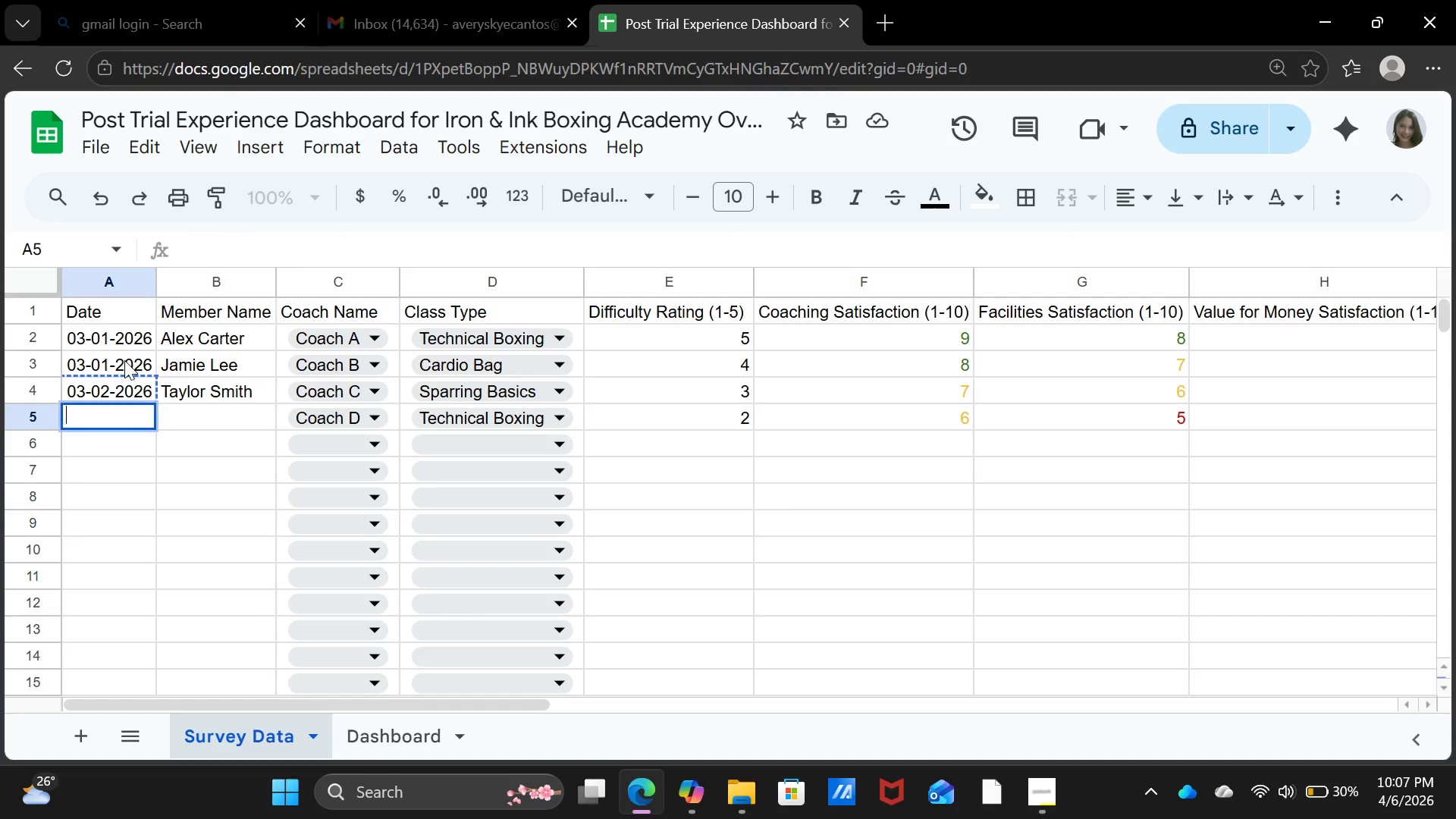 
key(Enter)
 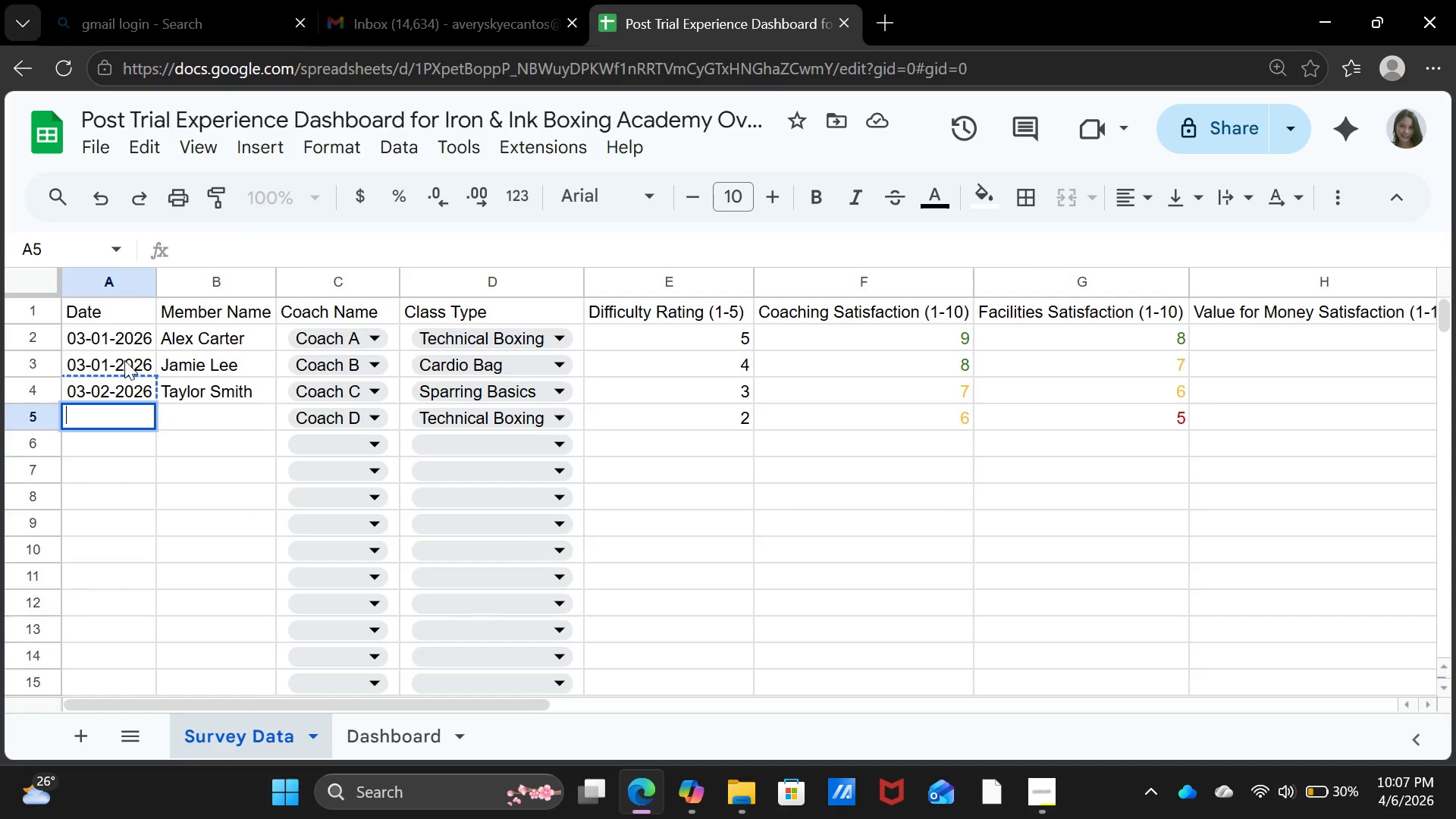 
key(Control+ControlLeft)
 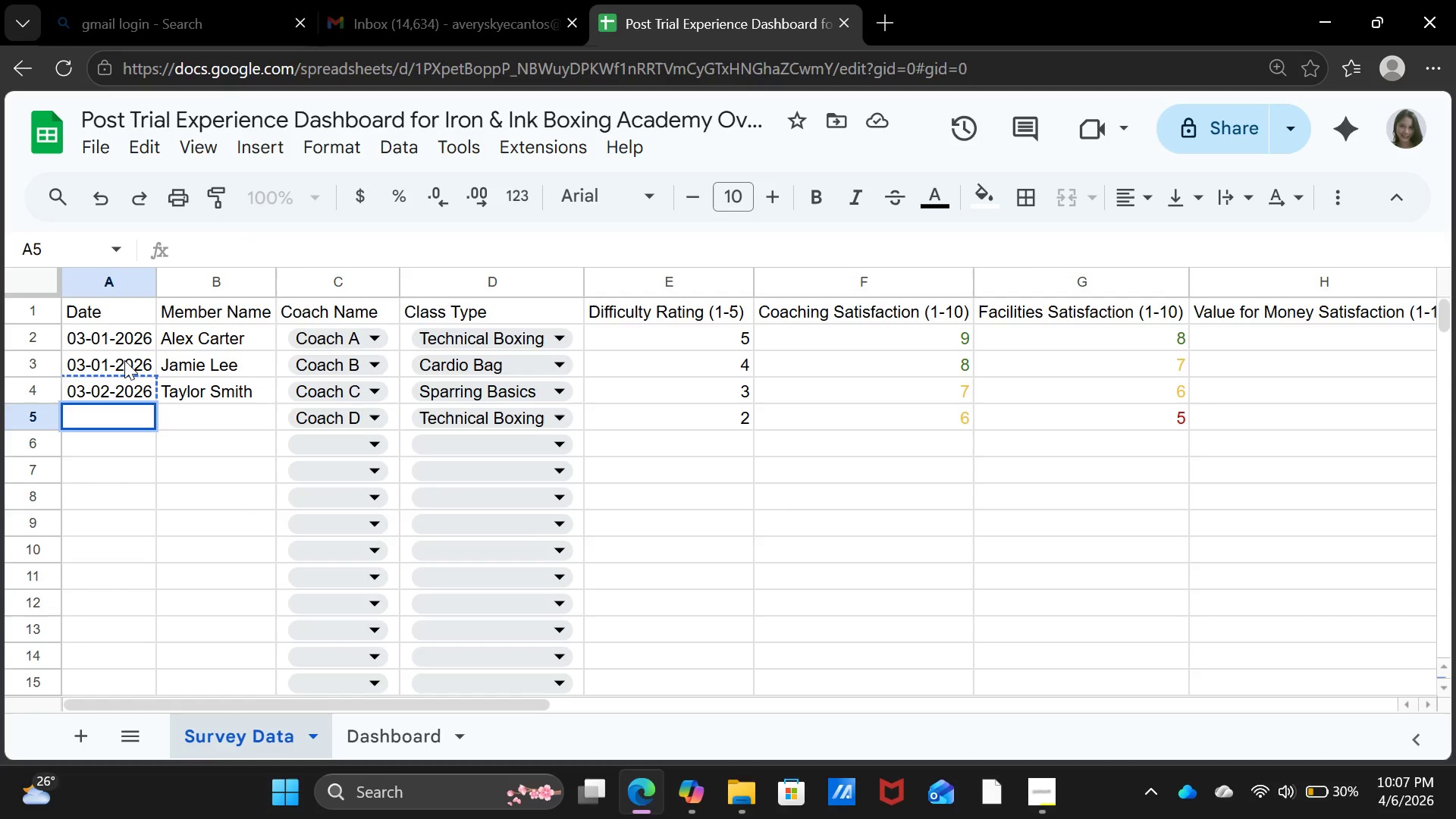 
key(Control+C)
 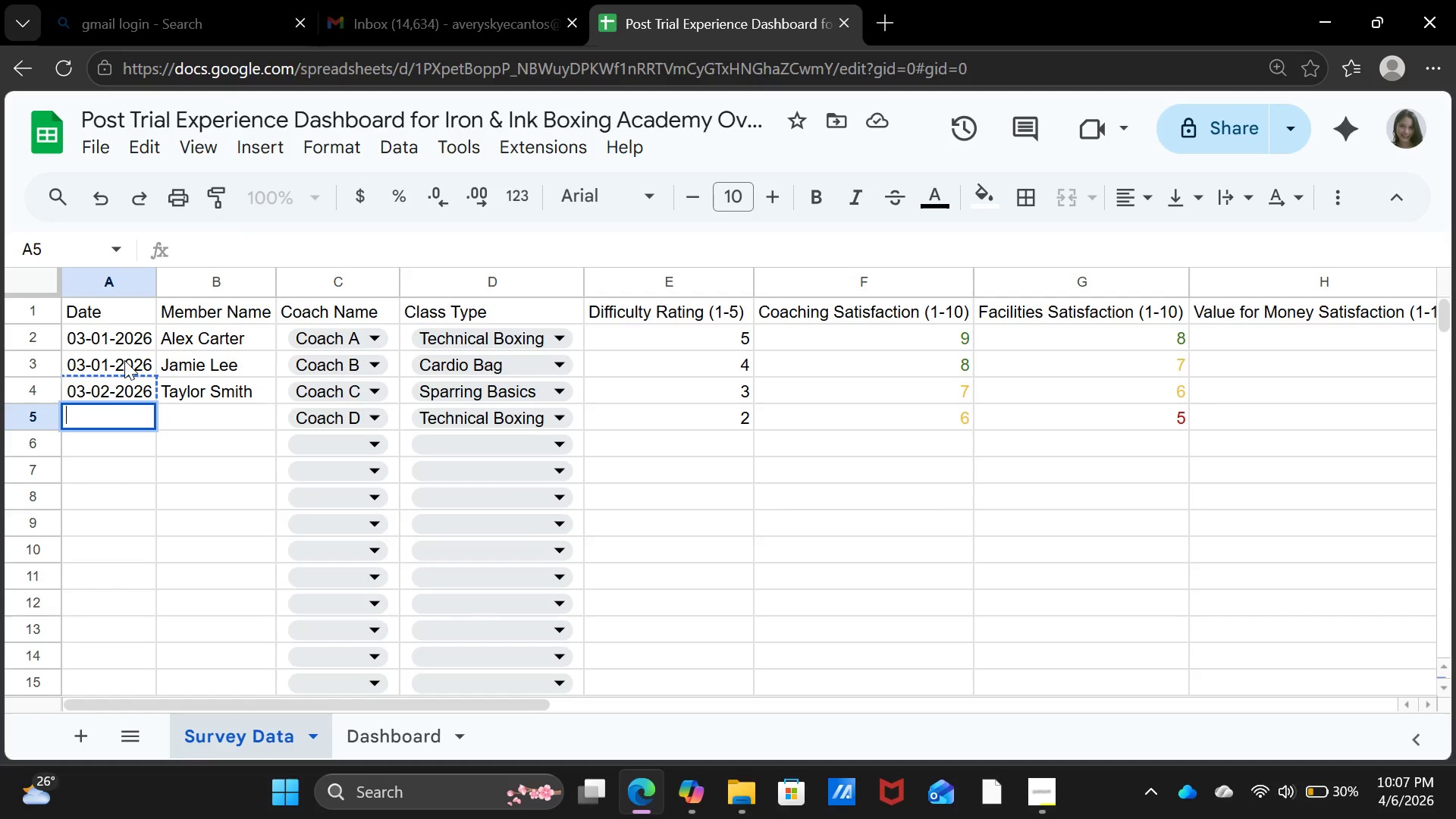 
key(Control+ControlLeft)
 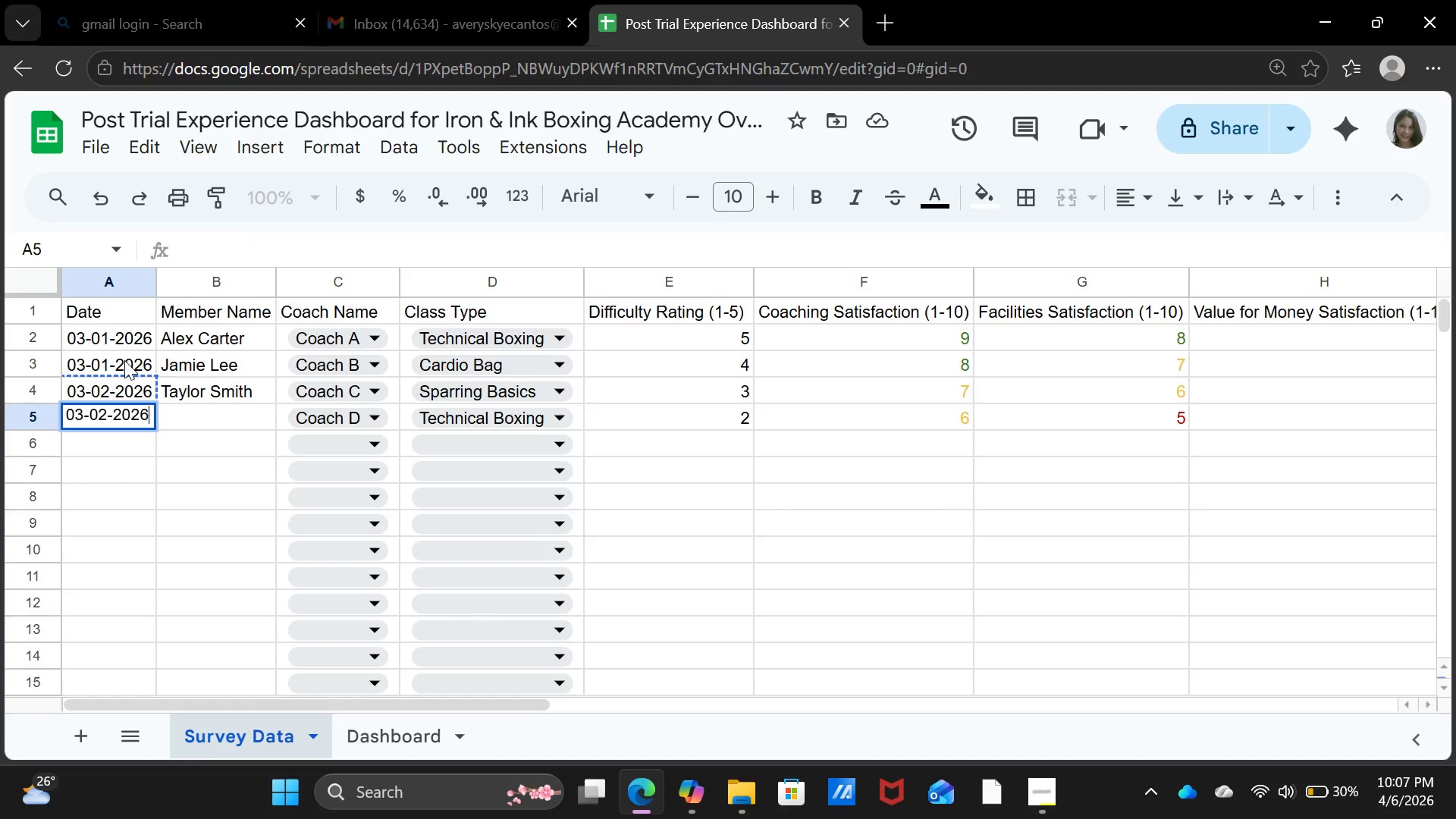 
key(Control+V)
 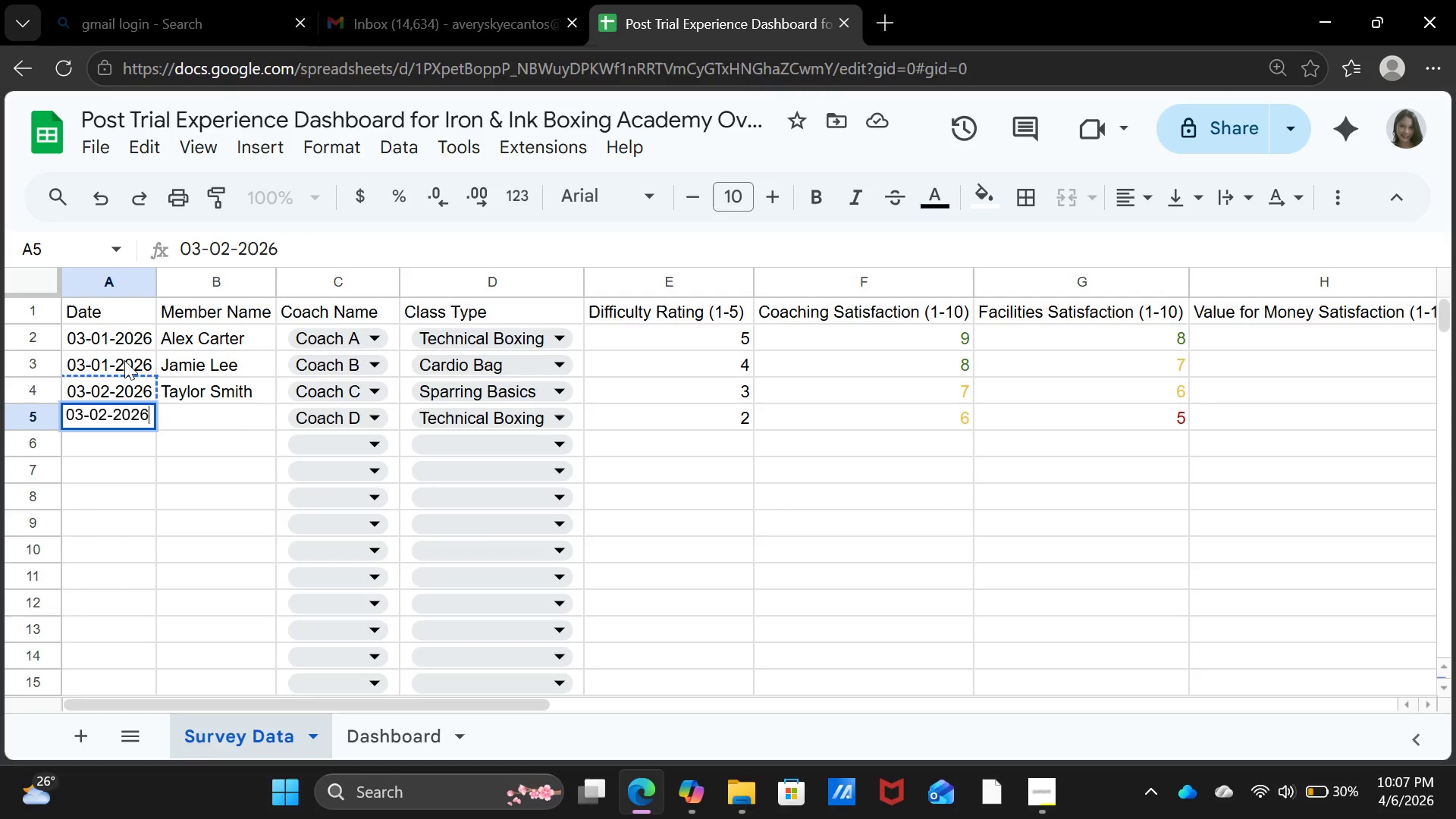 
key(ArrowRight)
 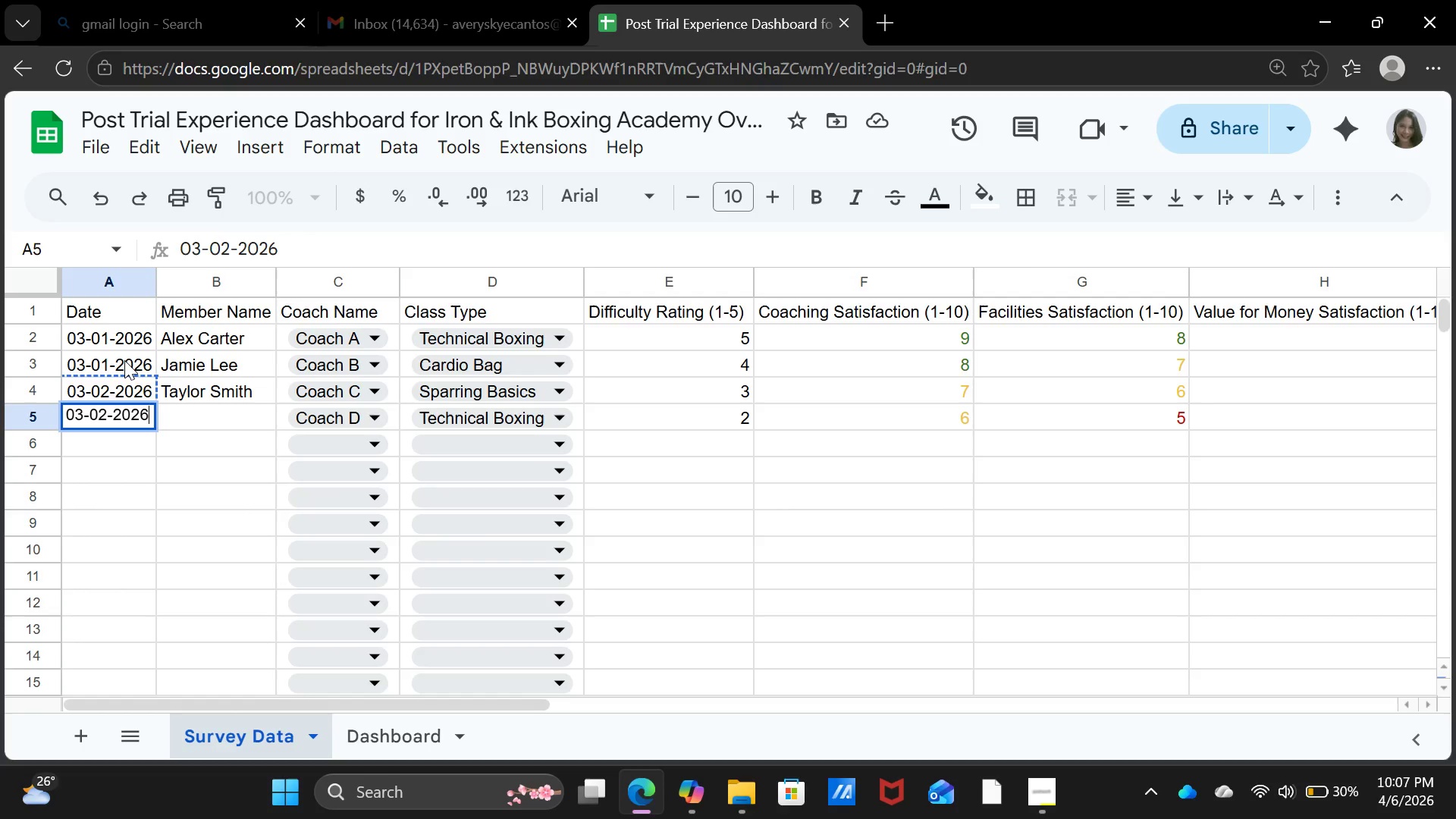 
key(ArrowRight)
 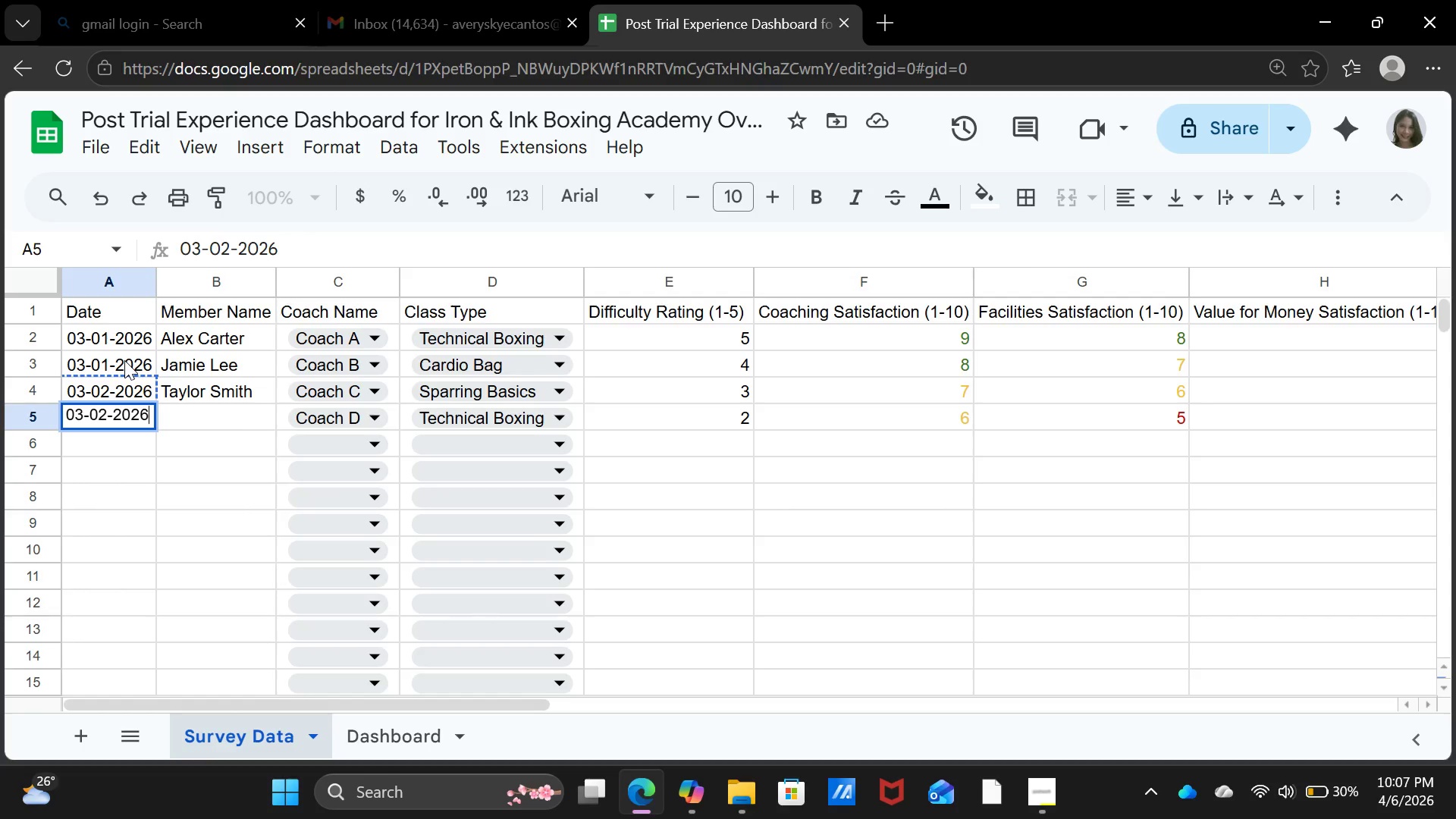 
key(Enter)
 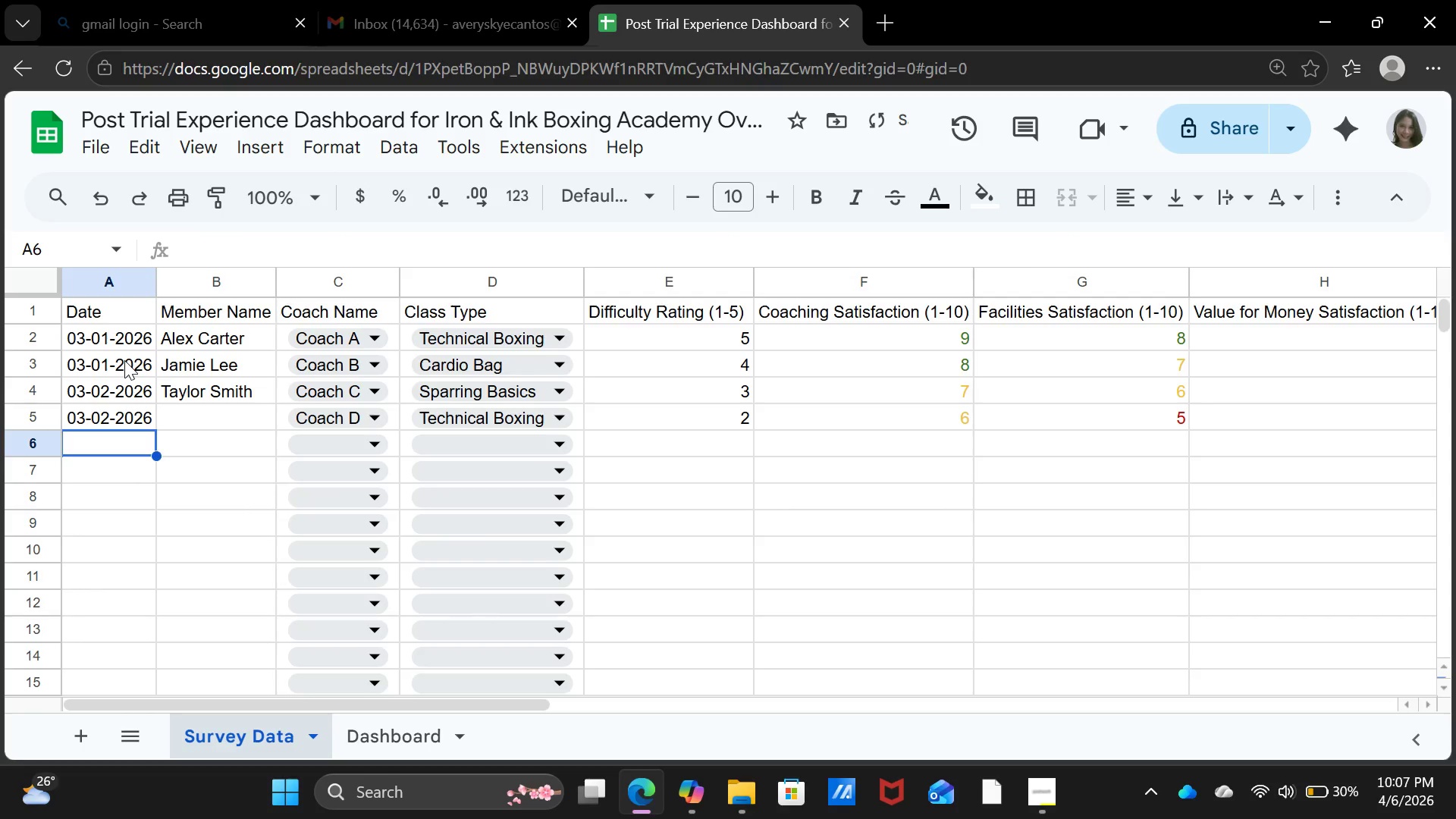 
key(ArrowUp)
 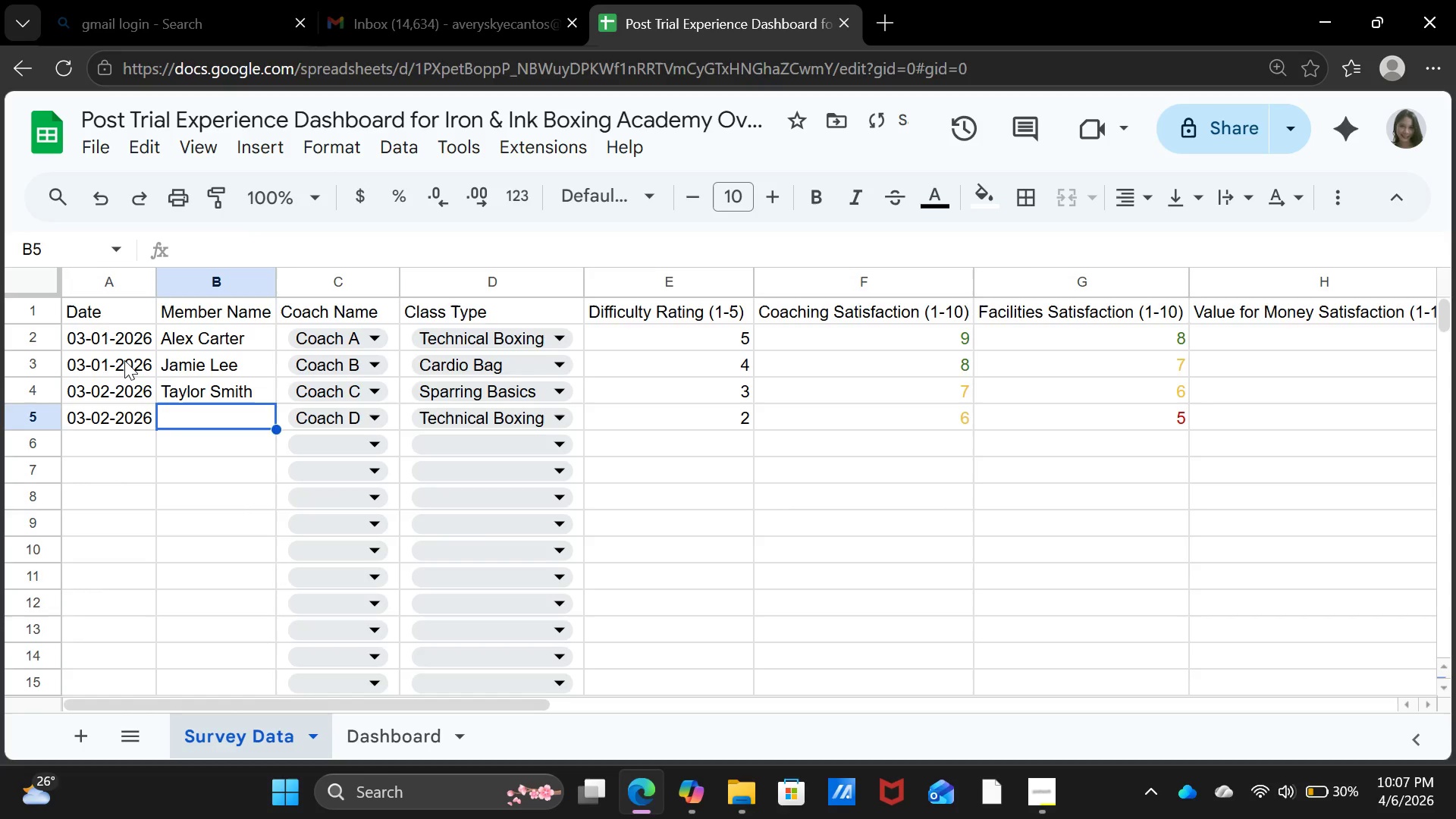 
key(ArrowRight)
 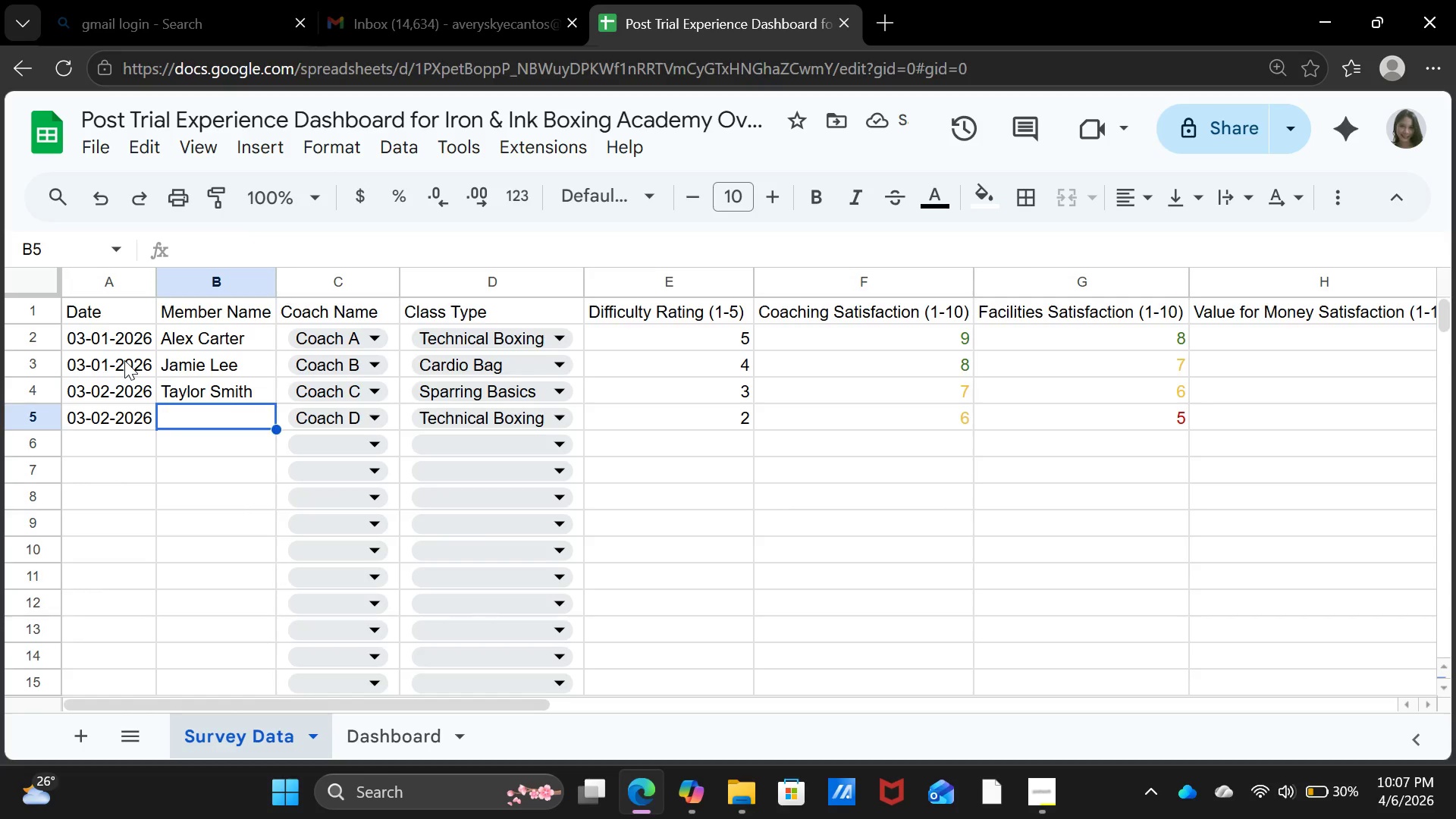 
type(Morgan Davius)
key(Backspace)
key(Backspace)
type(s)
 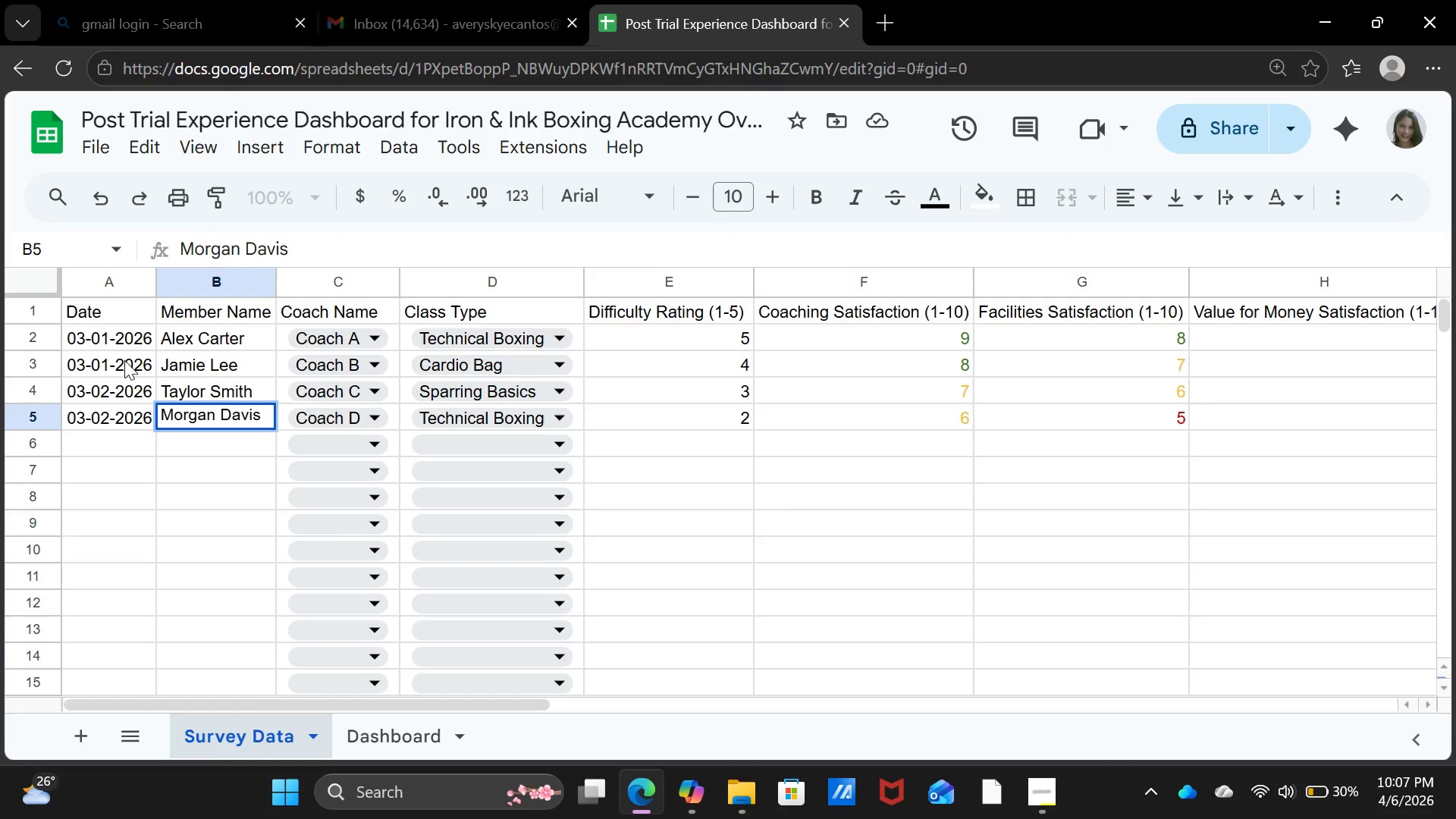 
key(ArrowDown)
 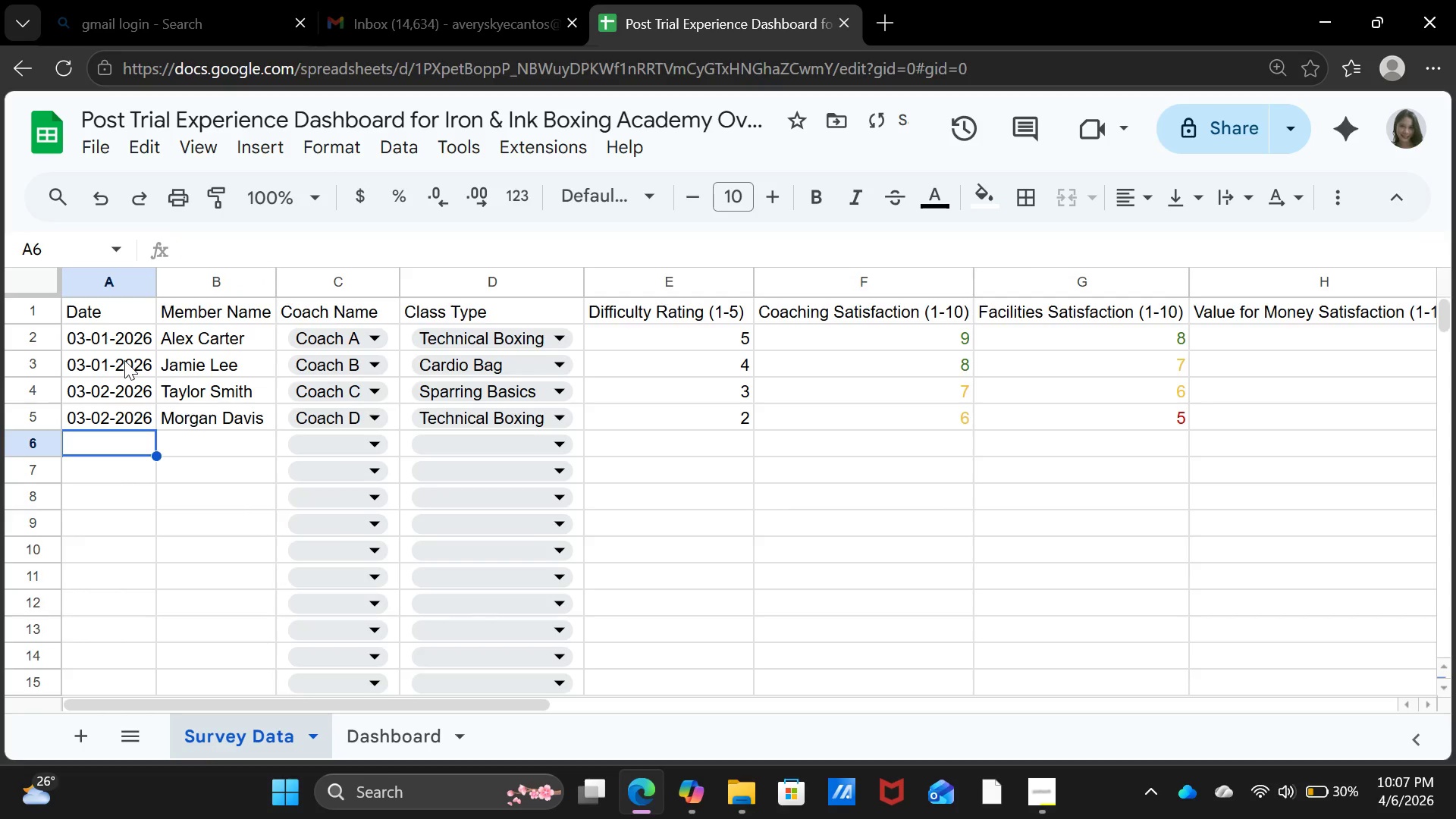 
key(ArrowLeft)
 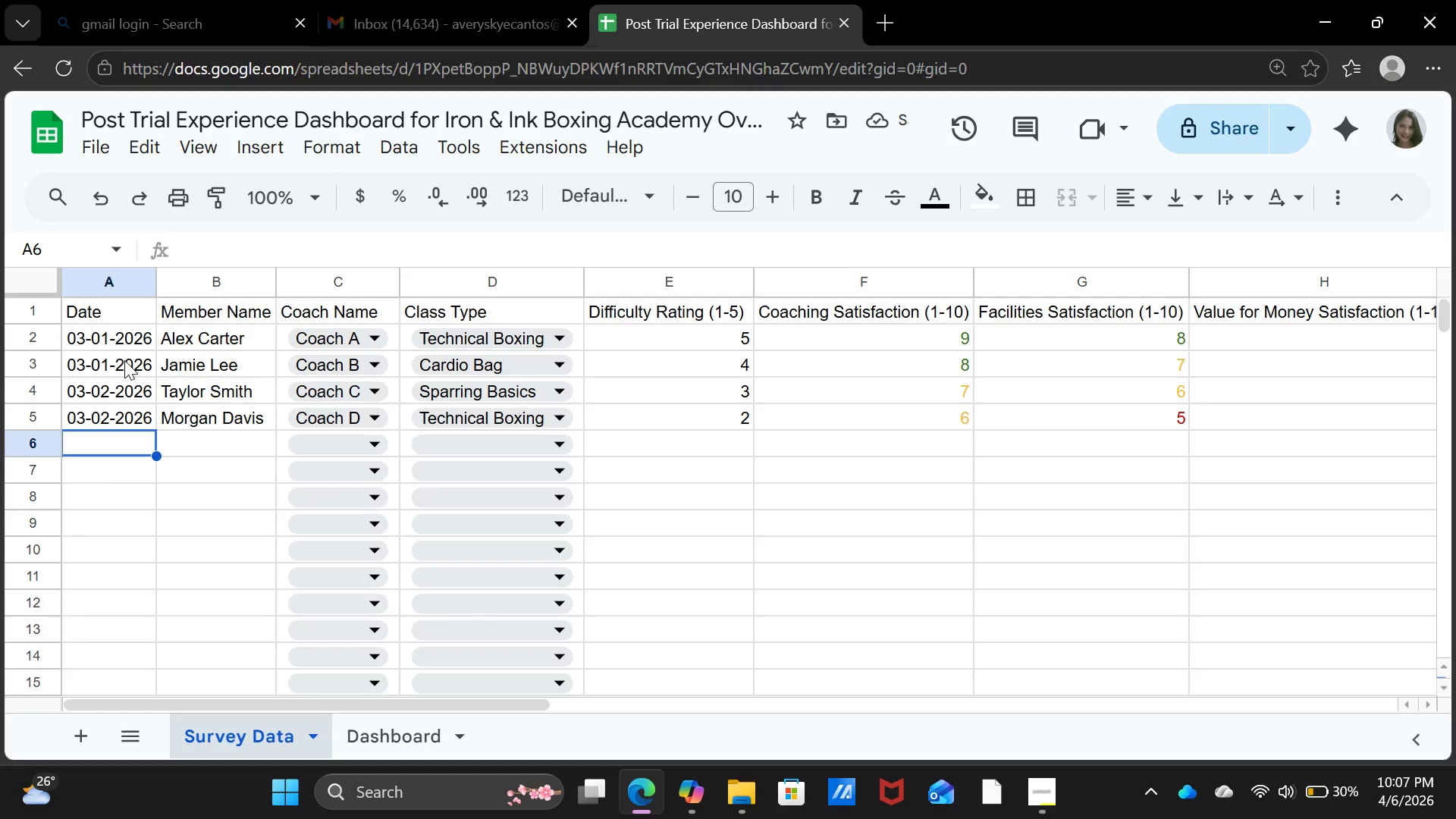 
type(03-03-2026)
 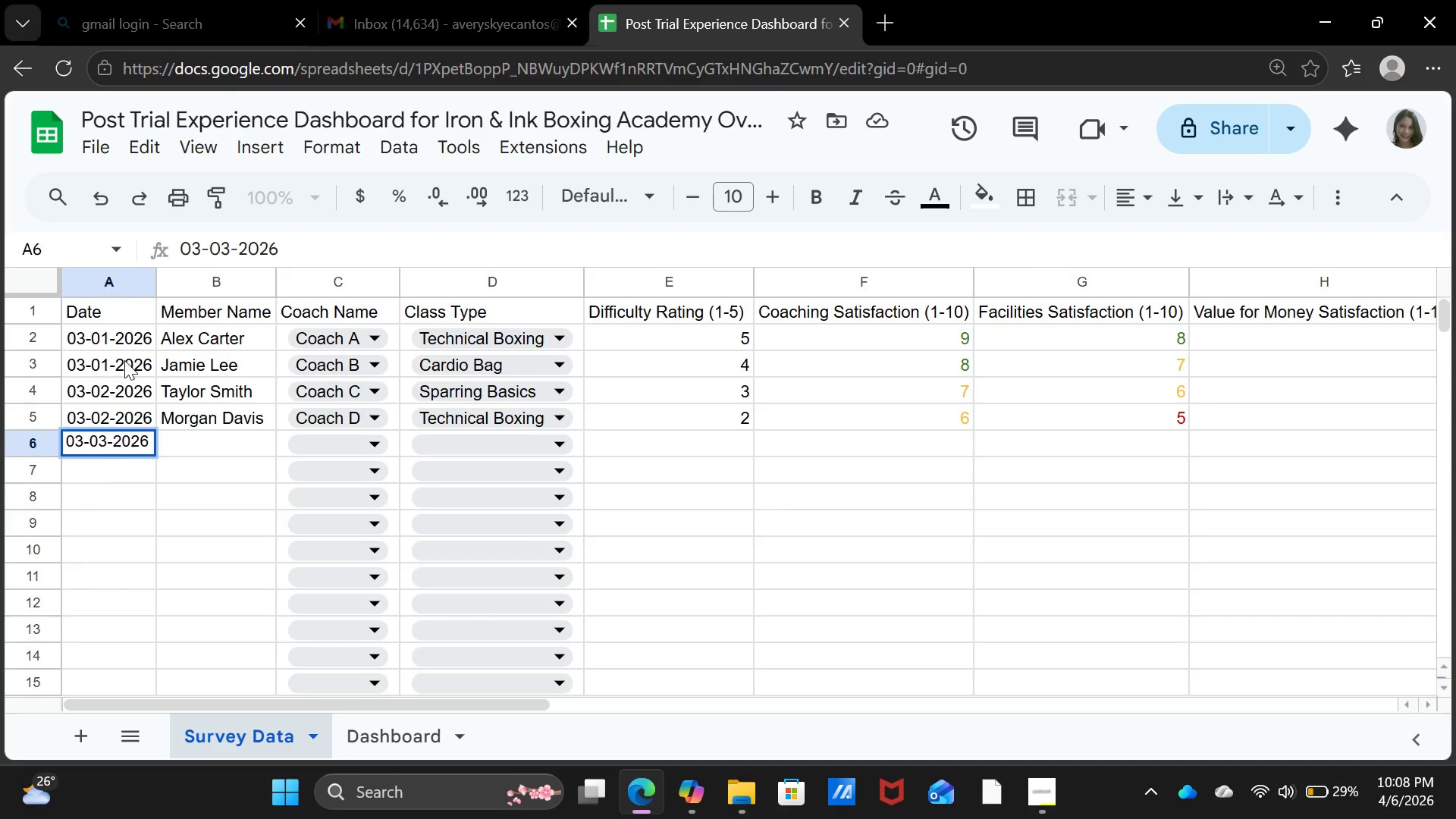 
key(ArrowRight)
 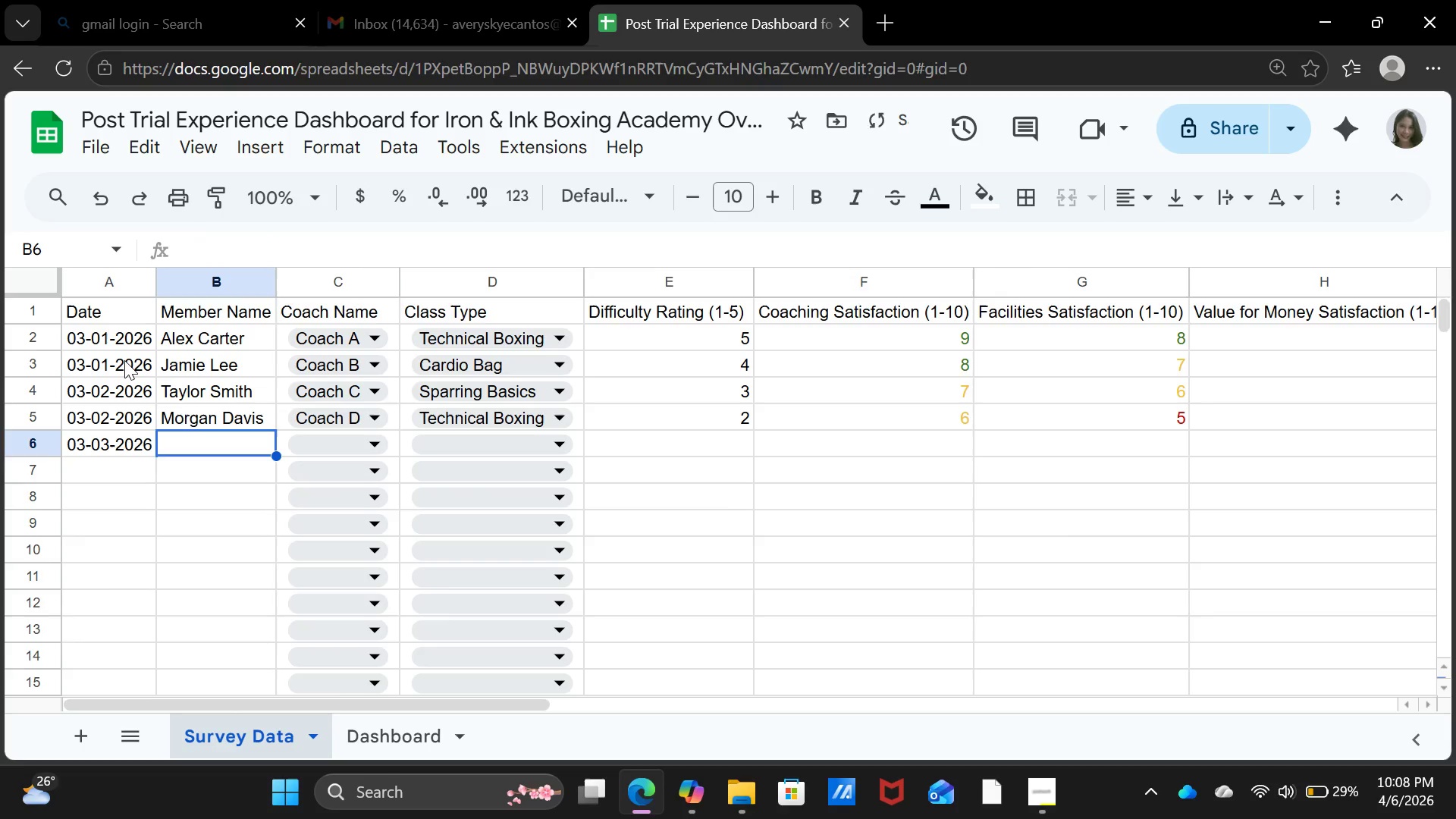 
type(Riley Jhonson)
 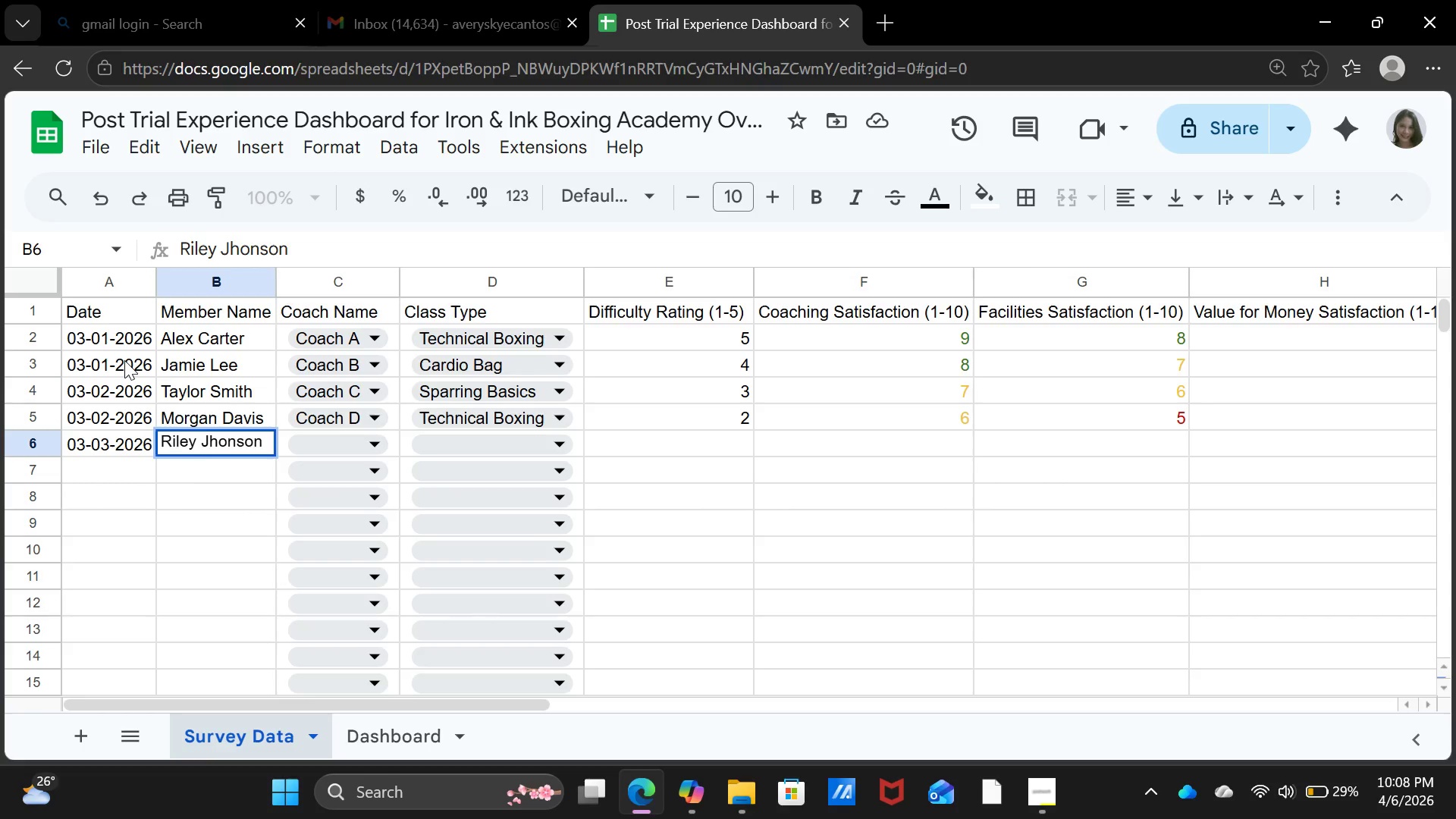 
key(ArrowRight)
 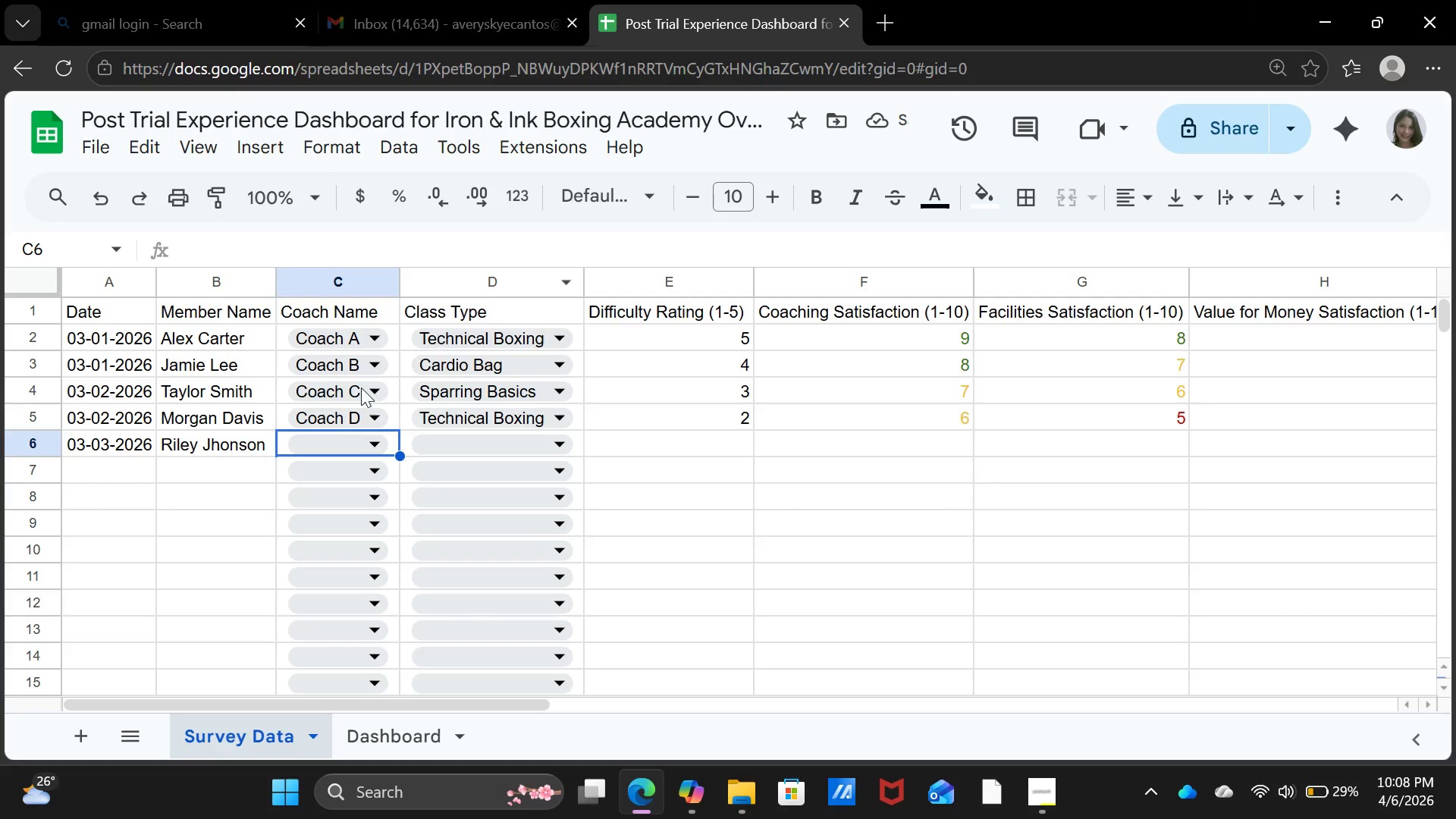 
left_click([350, 447])
 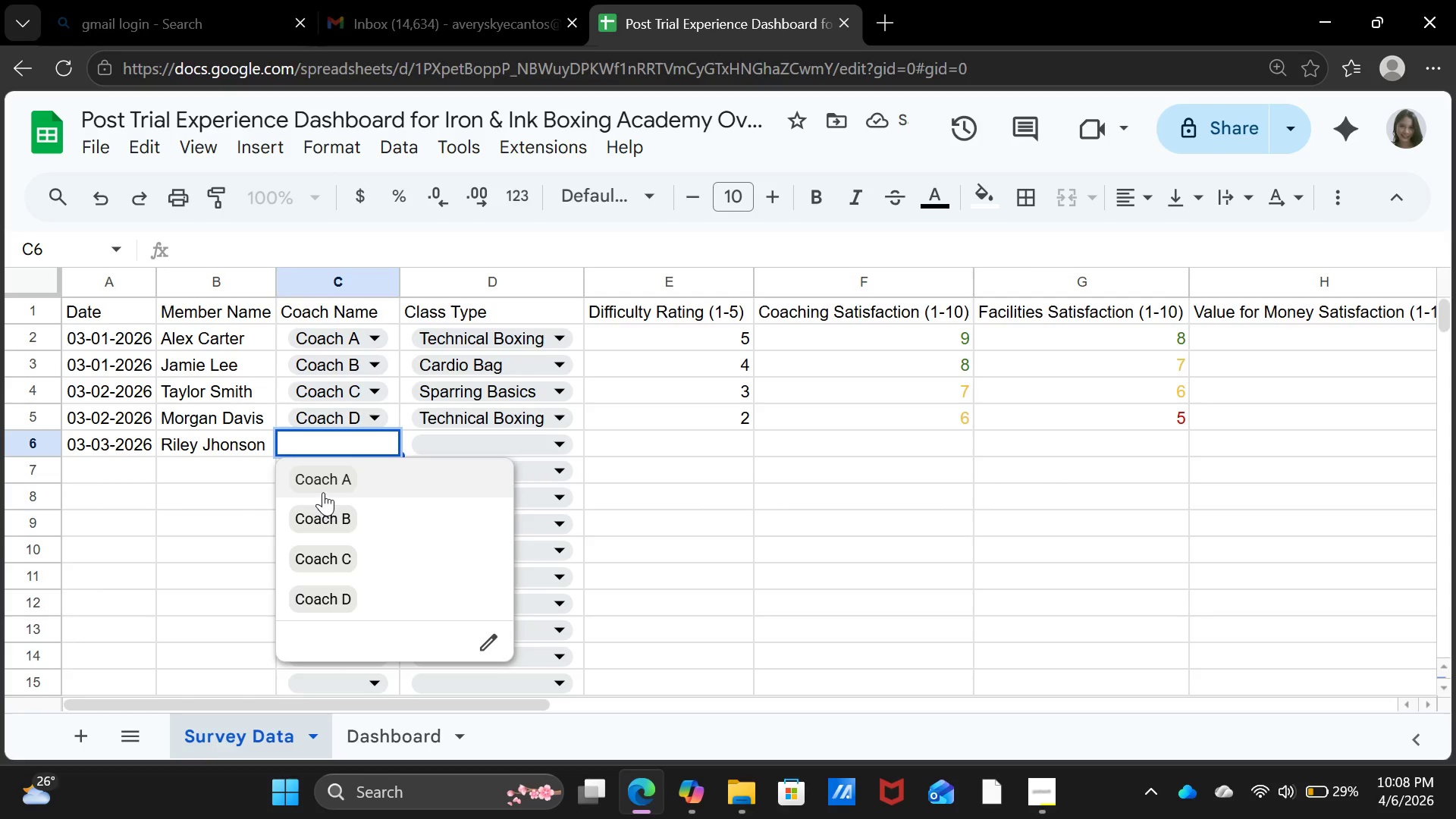 
left_click([323, 491])
 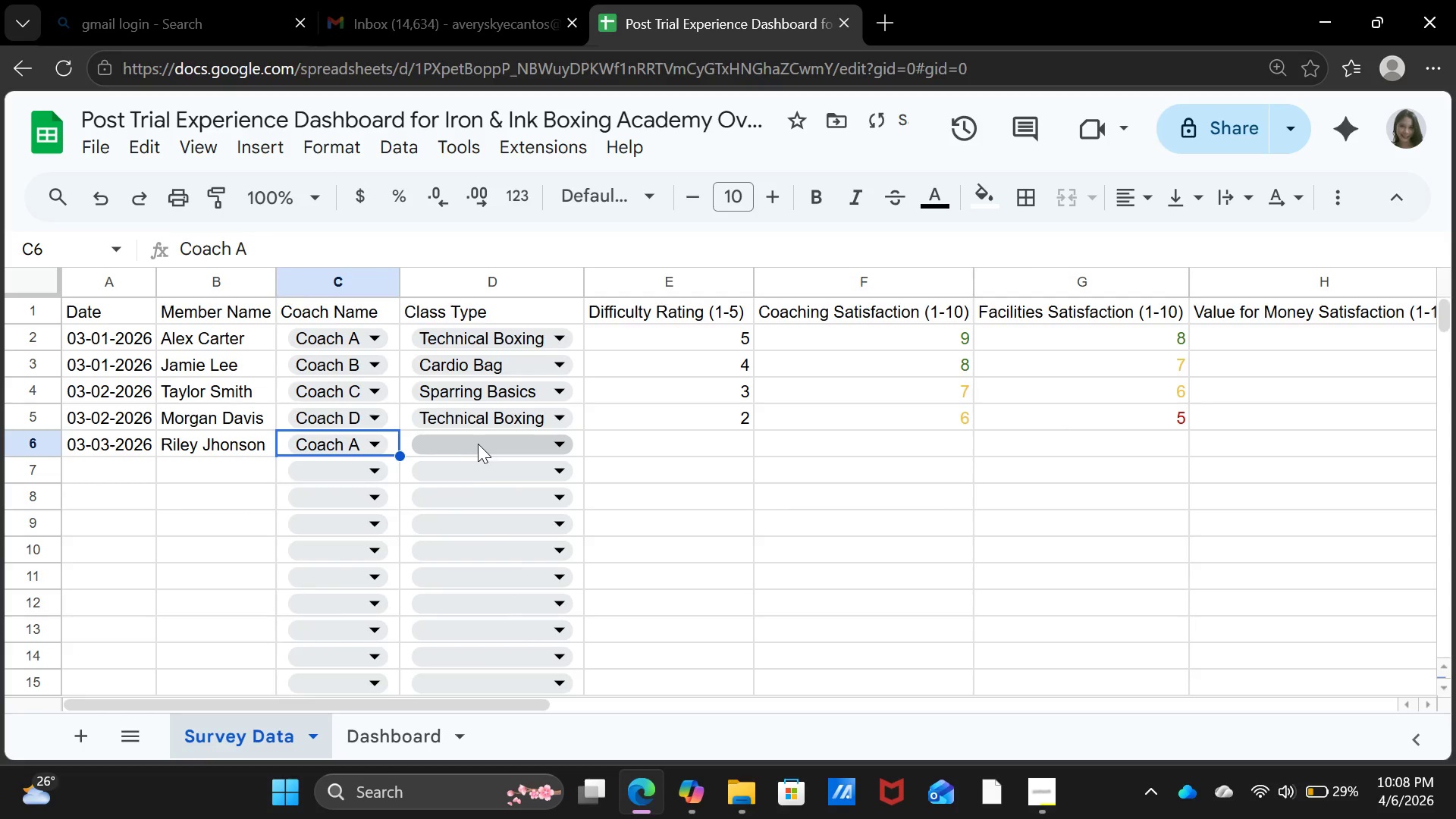 
left_click([478, 444])
 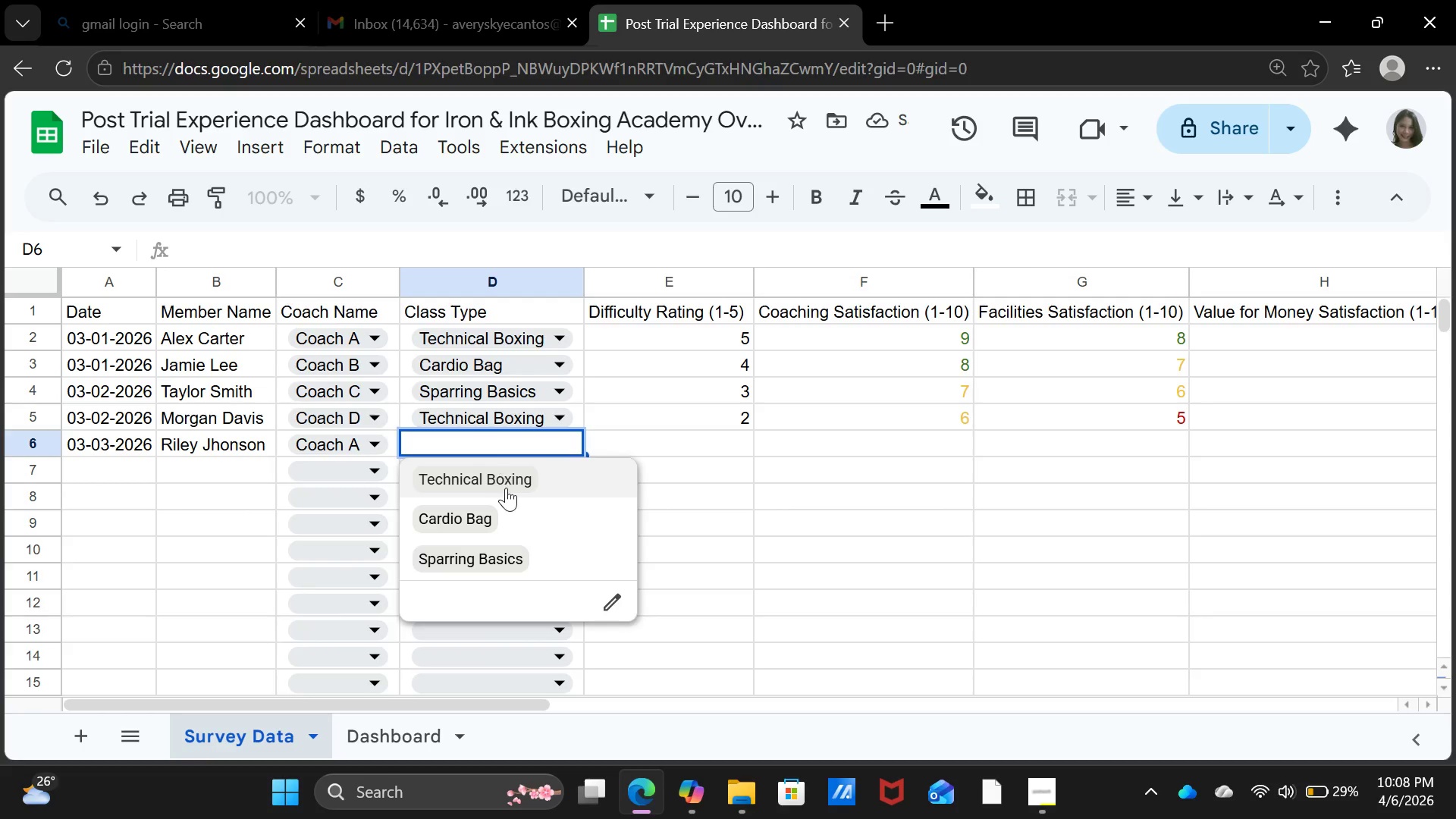 
left_click([496, 519])
 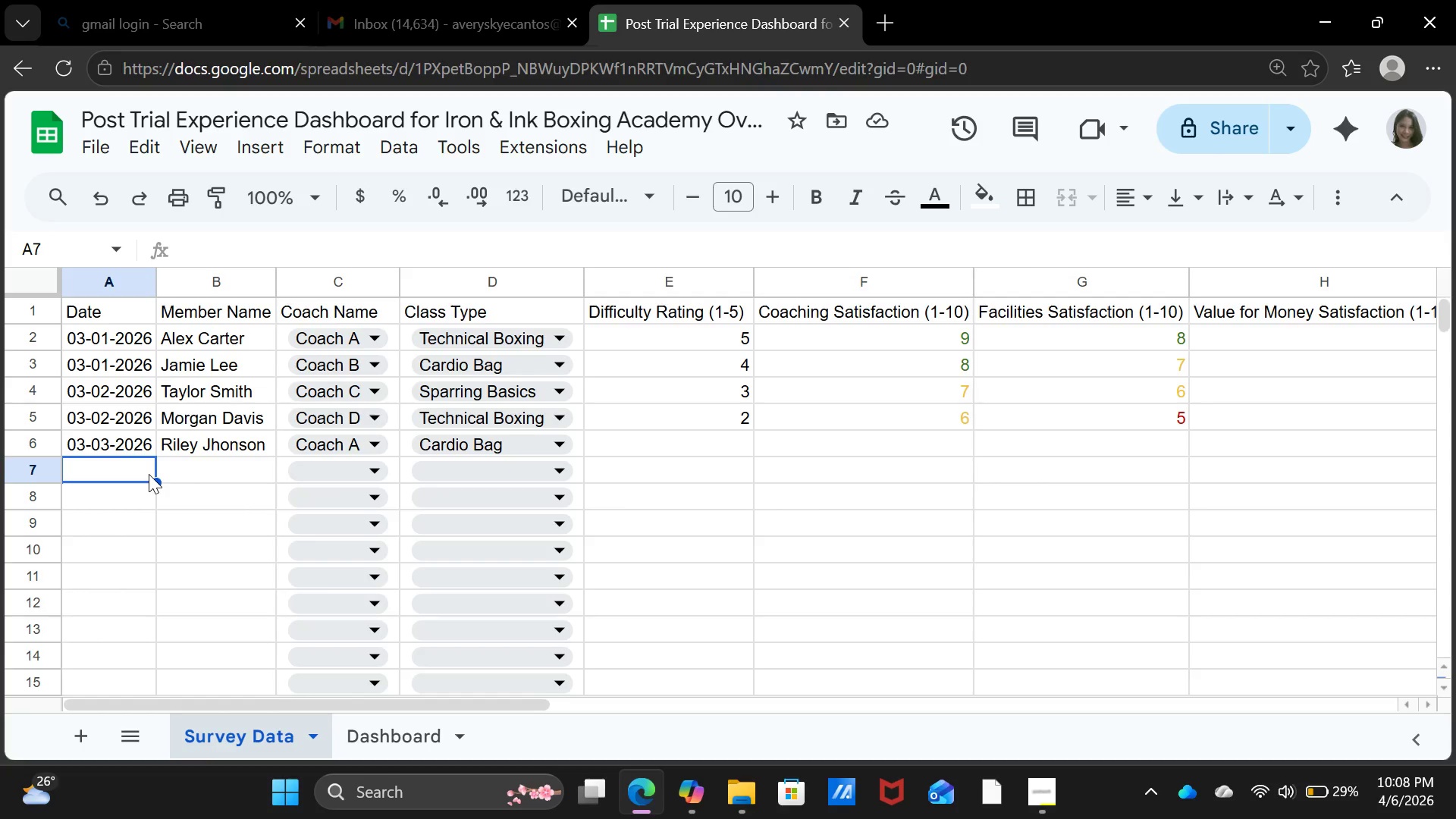 
wait(12.31)
 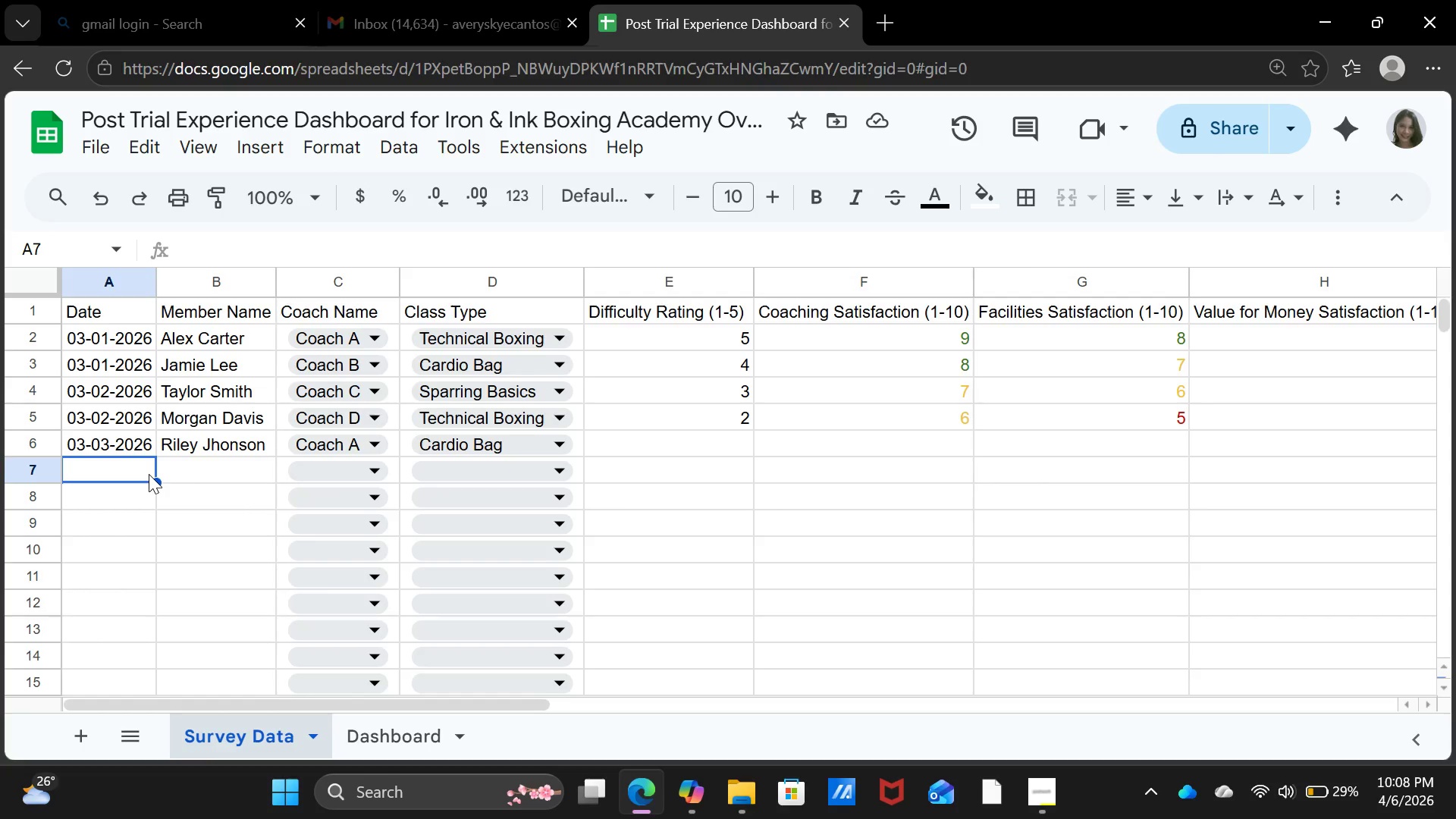 
type(03-04-20265)
key(Backspace)
 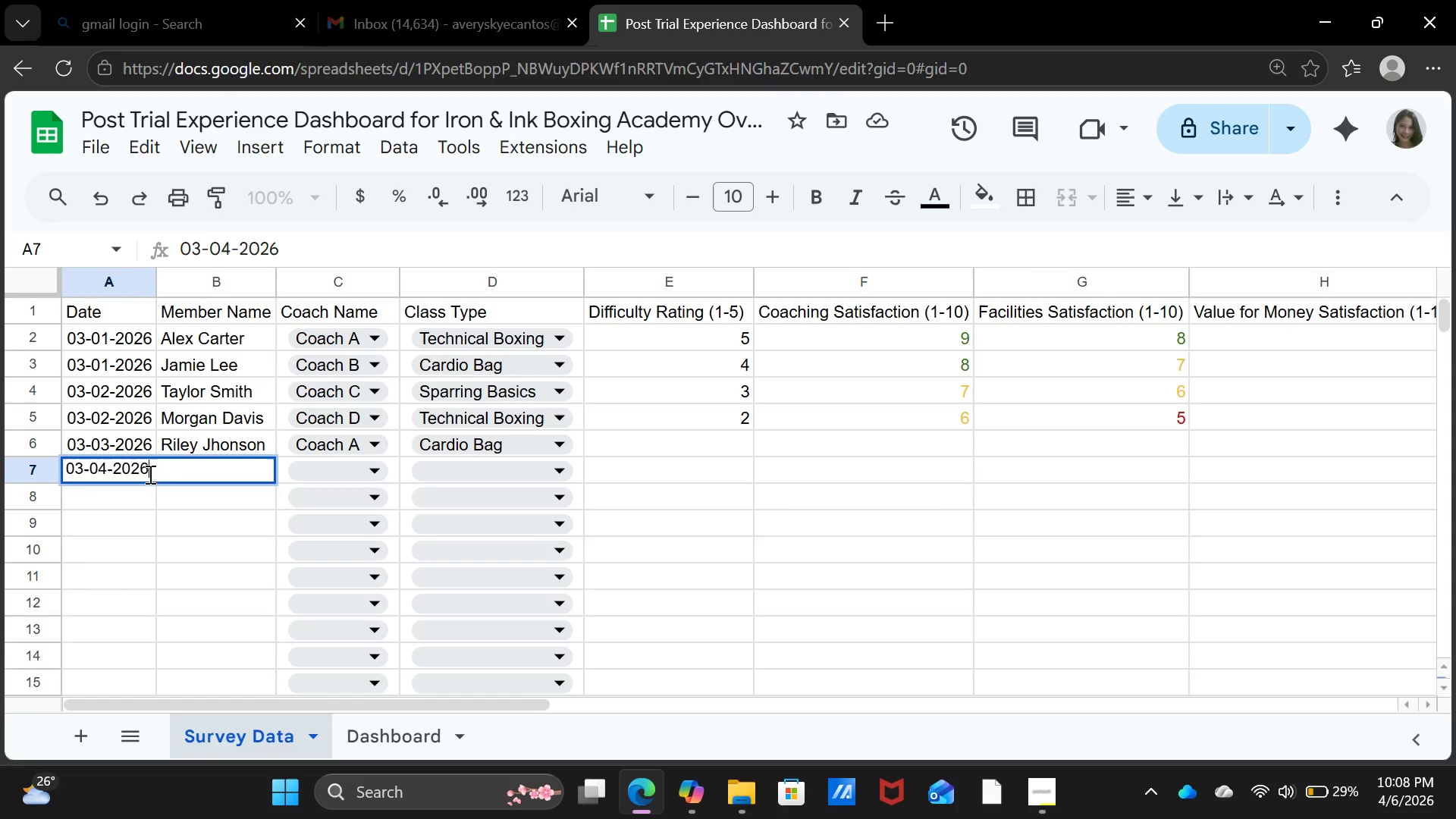 
key(ArrowRight)
 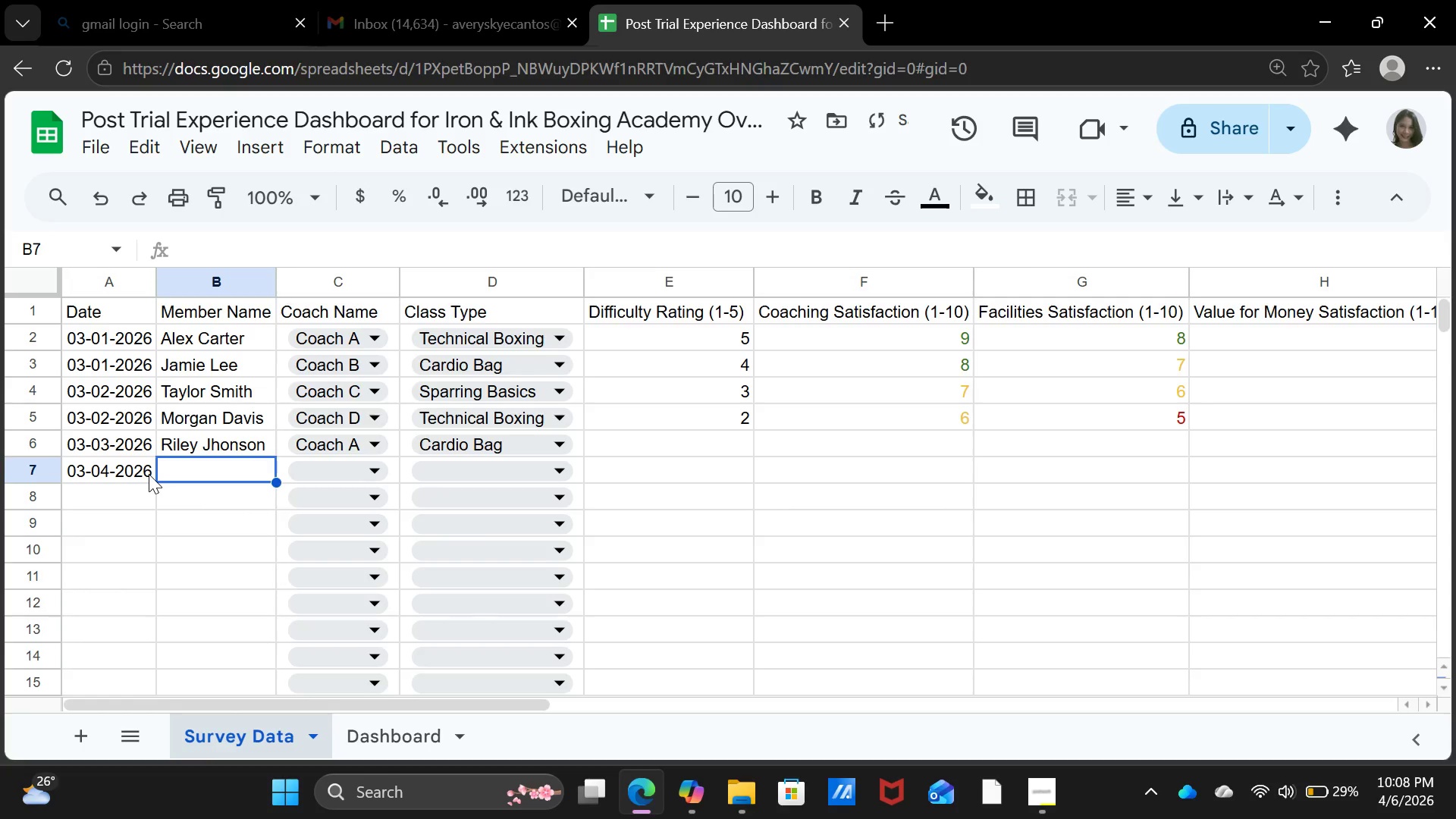 
type(Jordan Miller)
 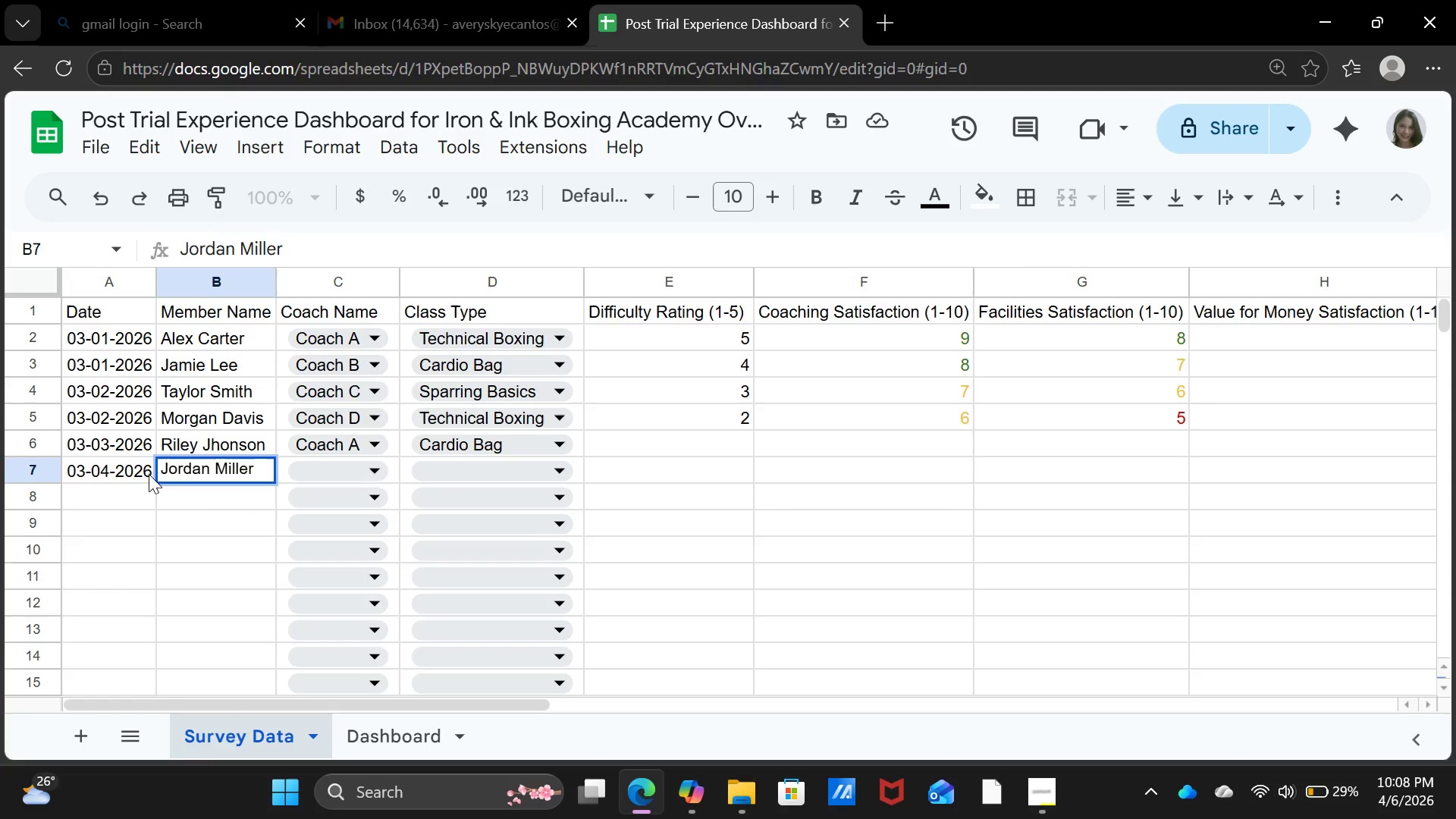 
key(ArrowRight)
 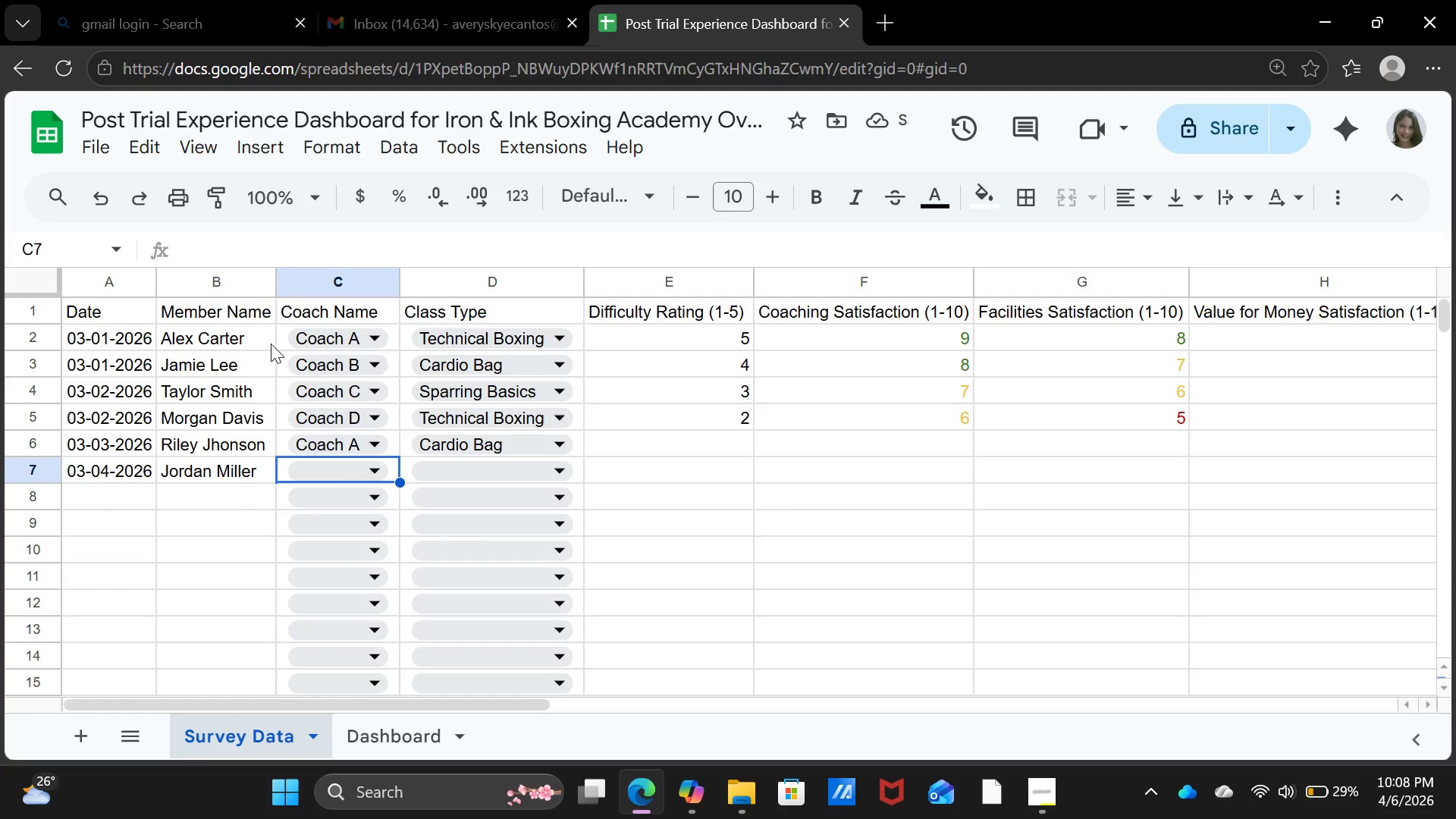 
left_click([319, 472])
 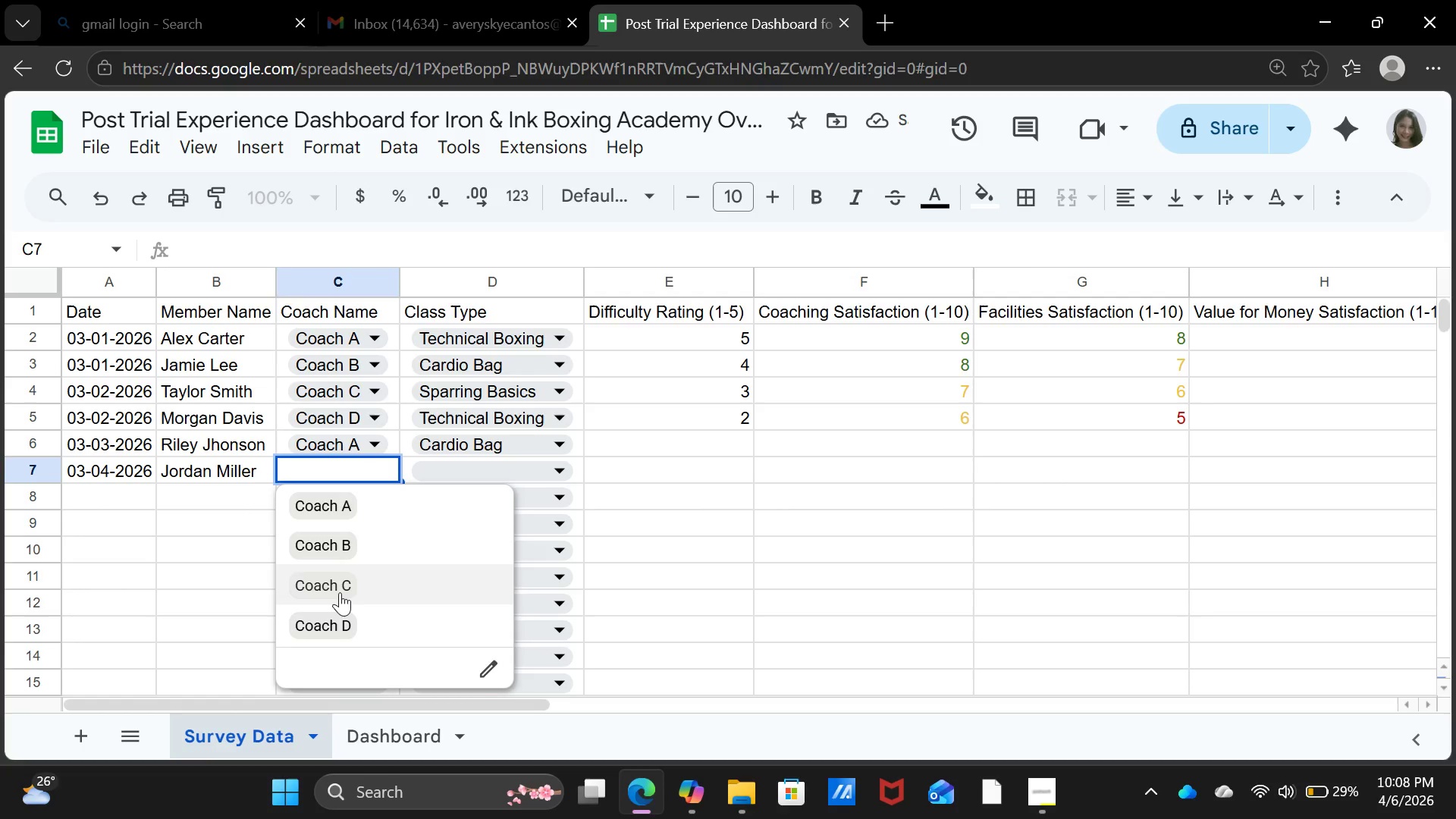 
left_click([340, 592])
 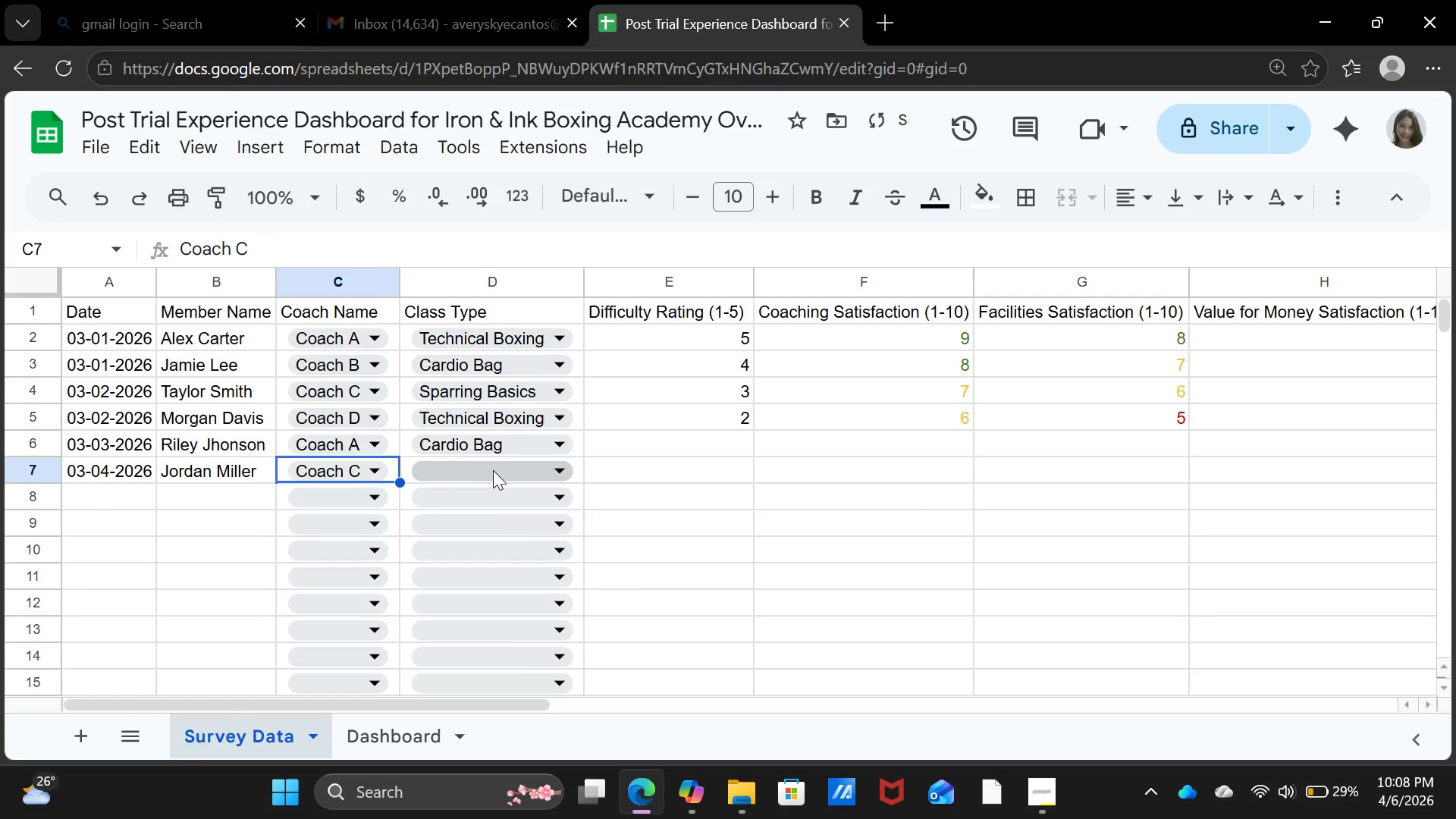 
left_click([494, 469])
 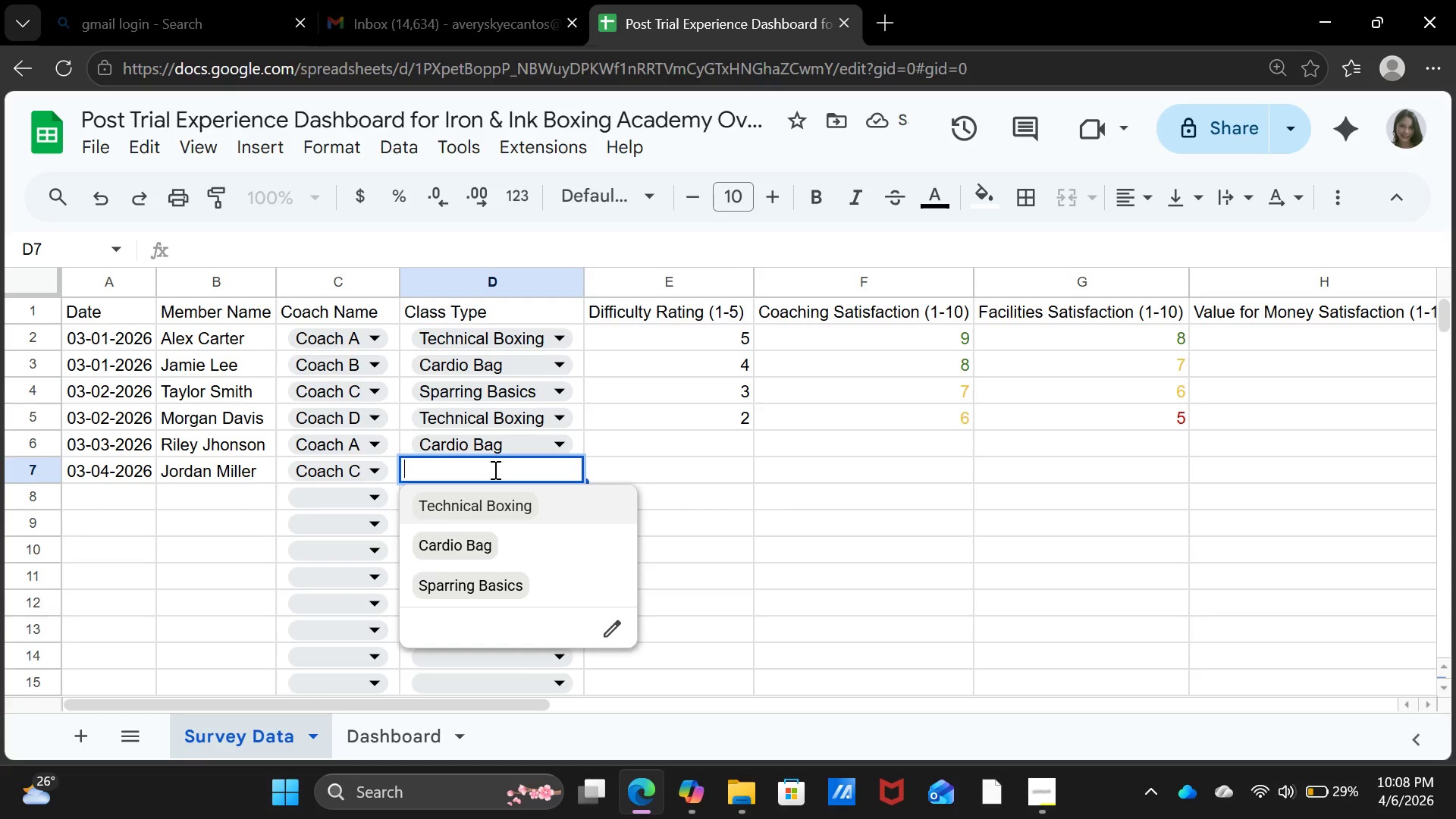 
left_click([492, 515])
 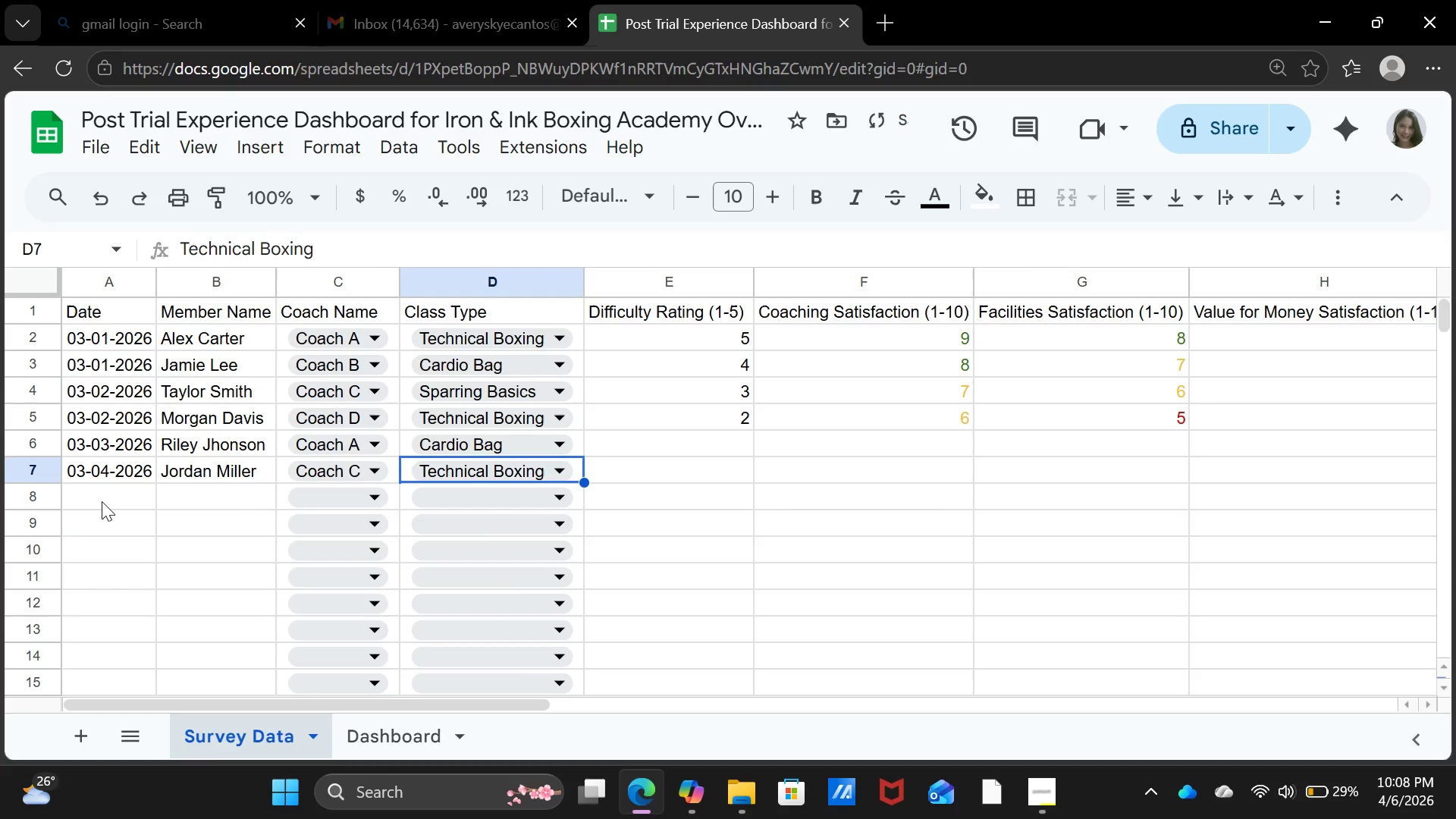 
left_click([102, 501])
 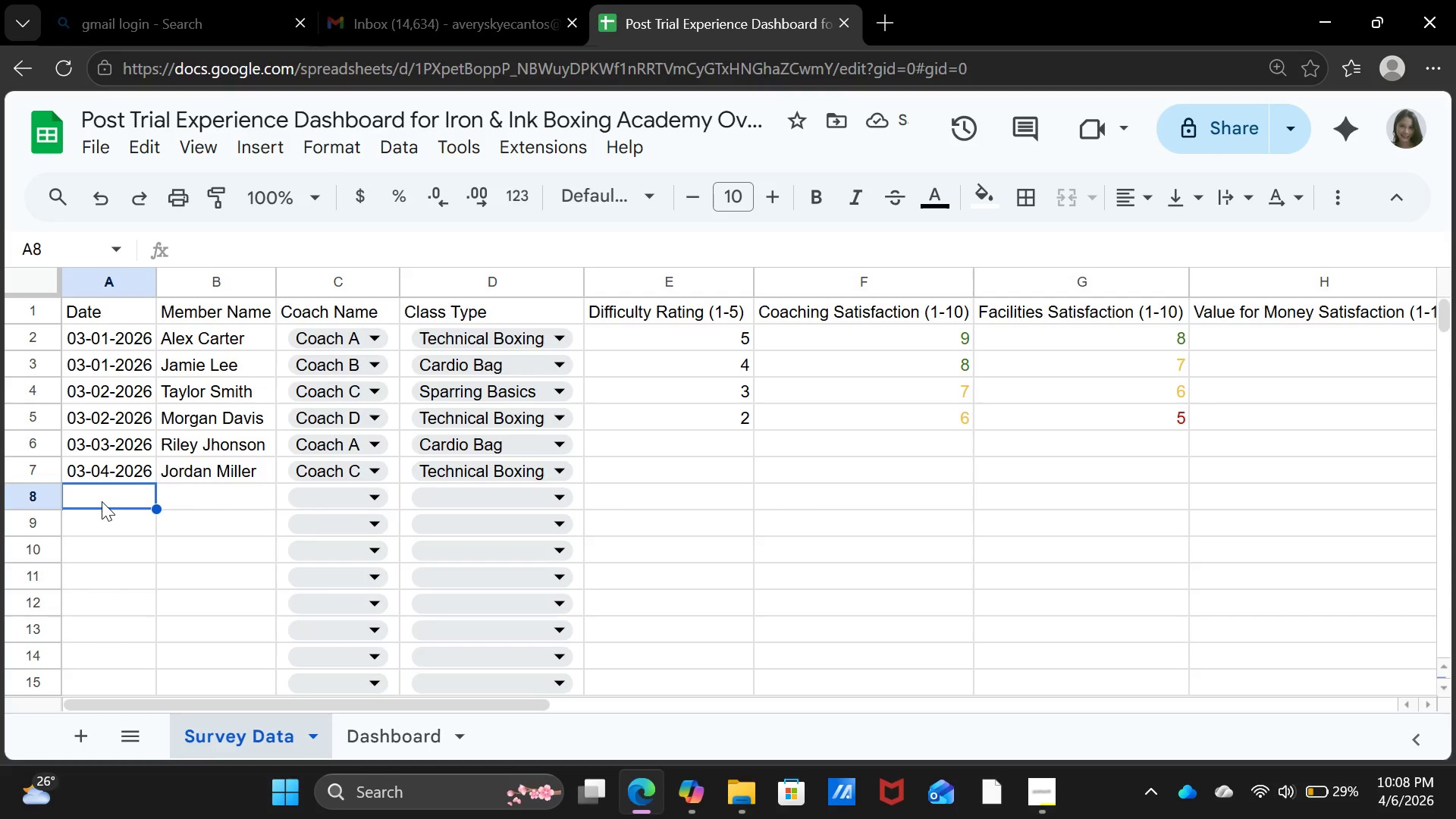 
key(ArrowUp)
 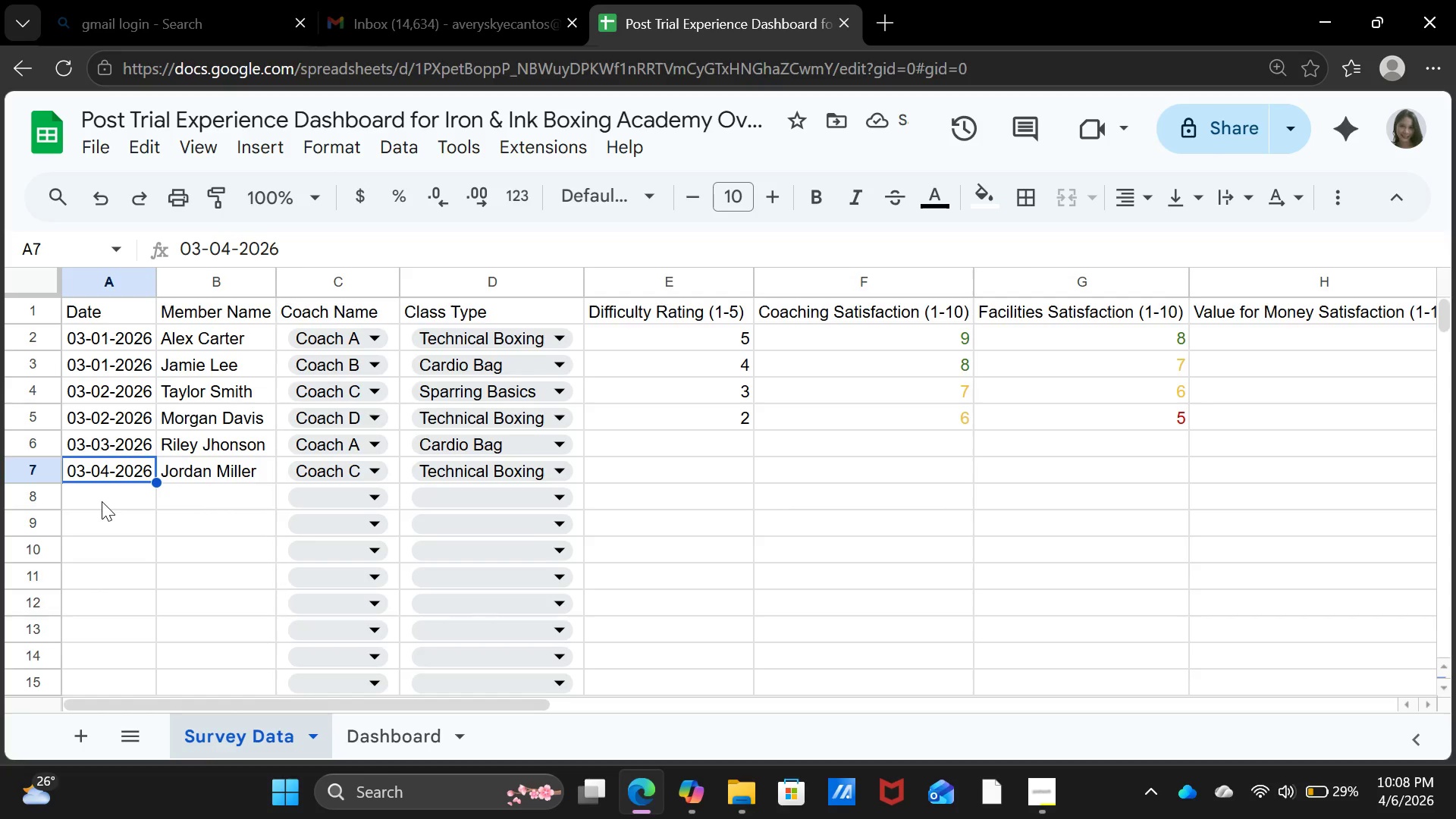 
key(Control+ControlLeft)
 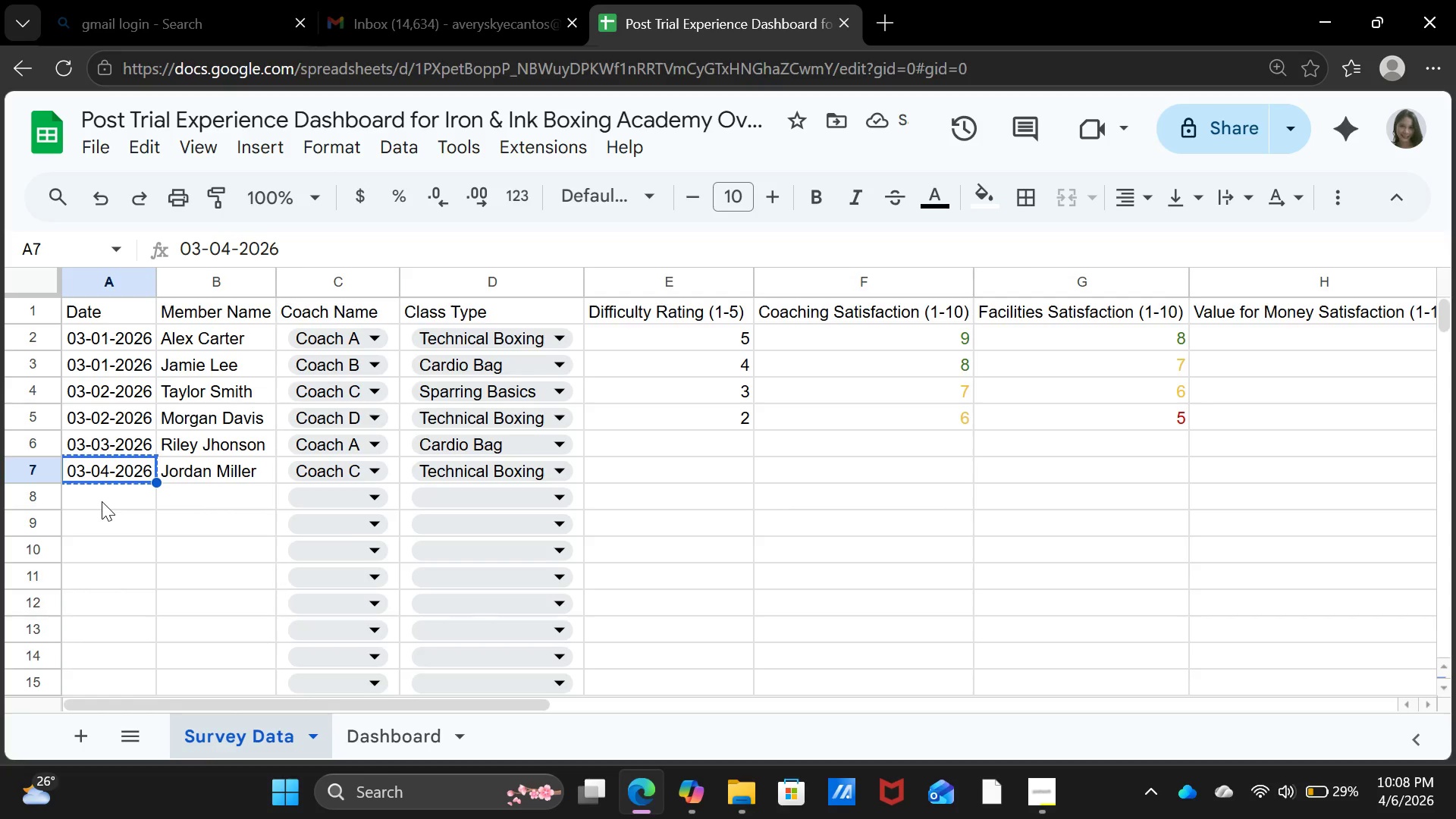 
key(Control+C)
 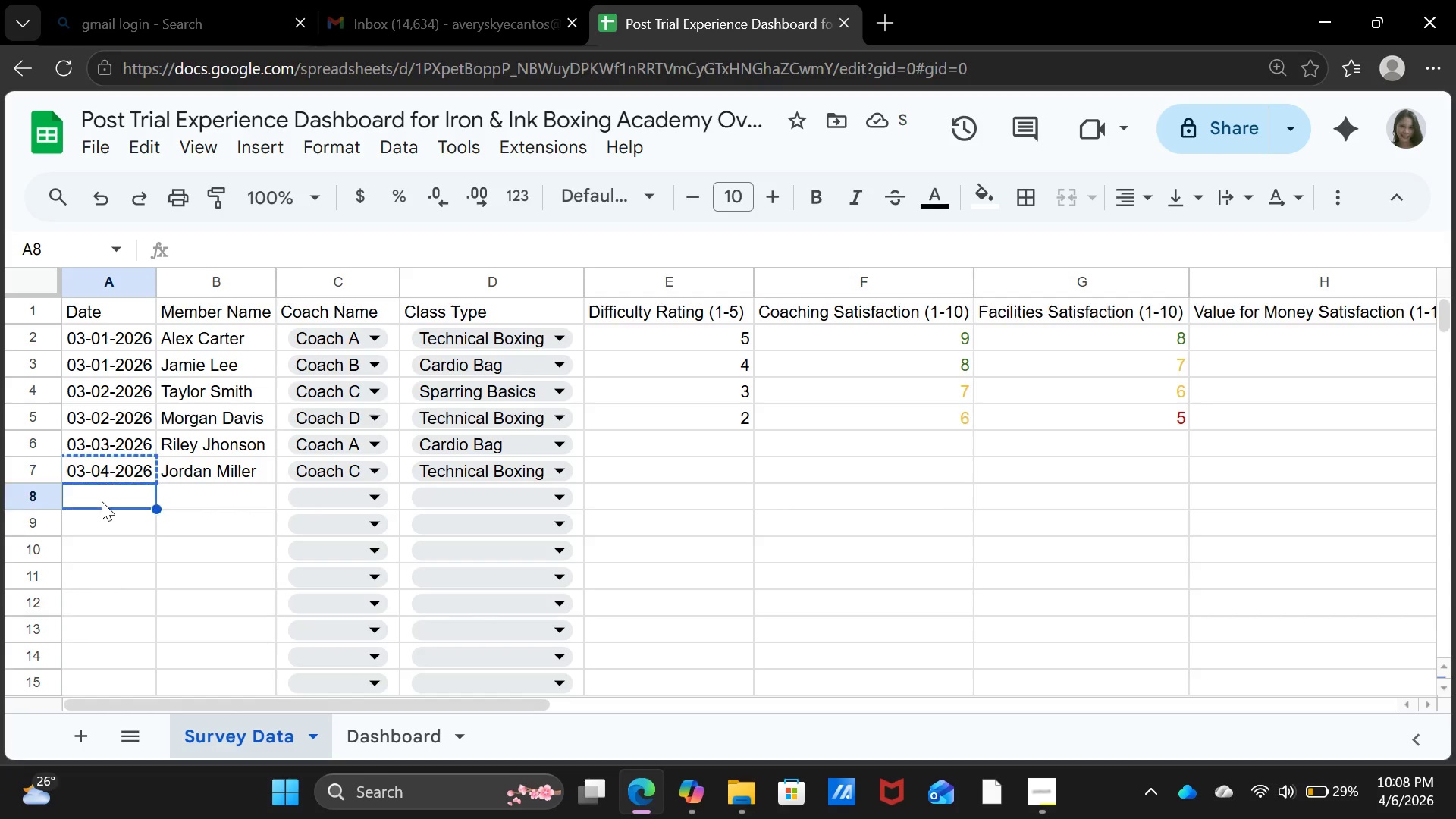 
key(ArrowDown)
 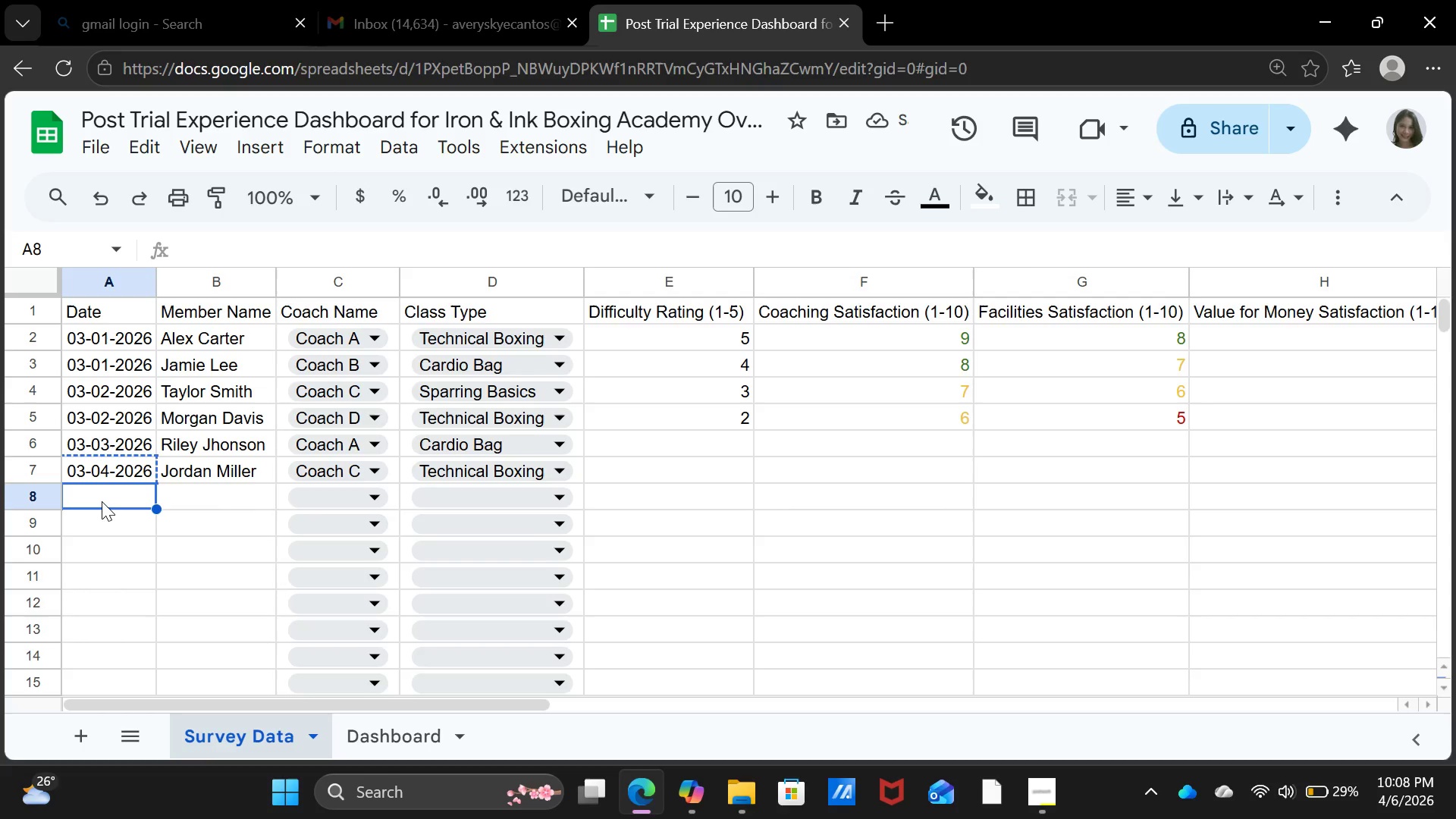 
key(Control+ControlLeft)
 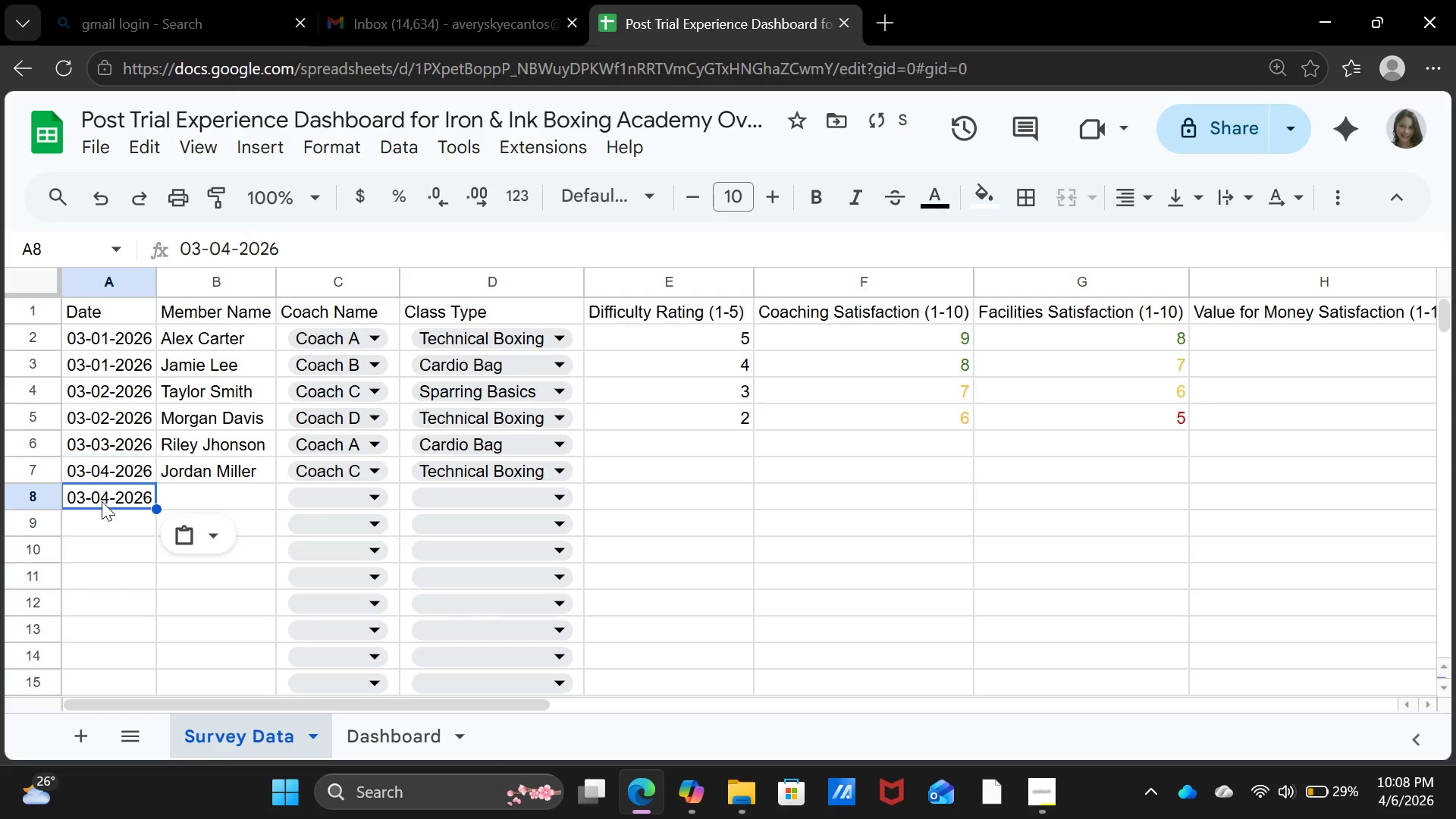 
key(Control+V)
 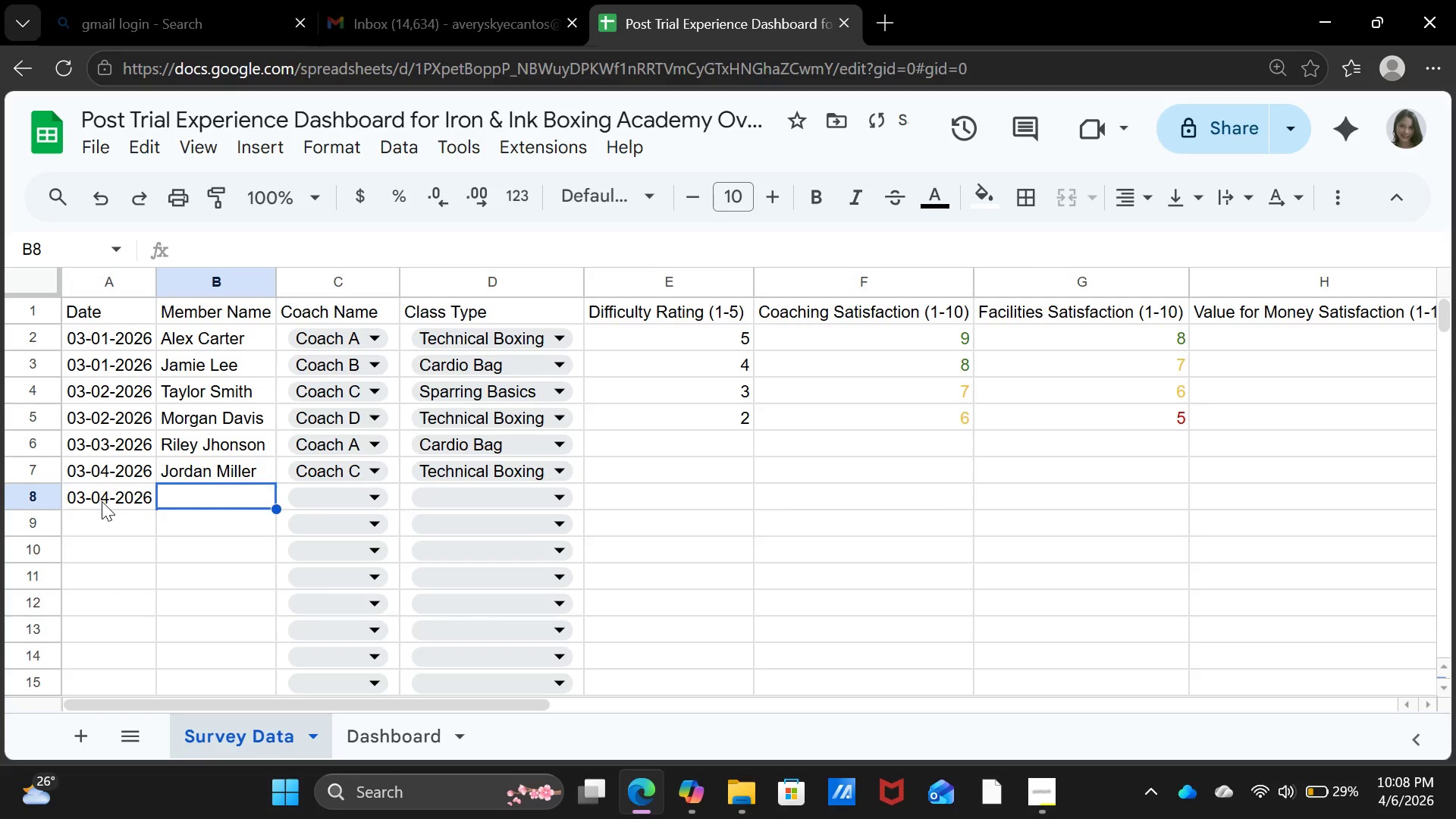 
key(ArrowRight)
 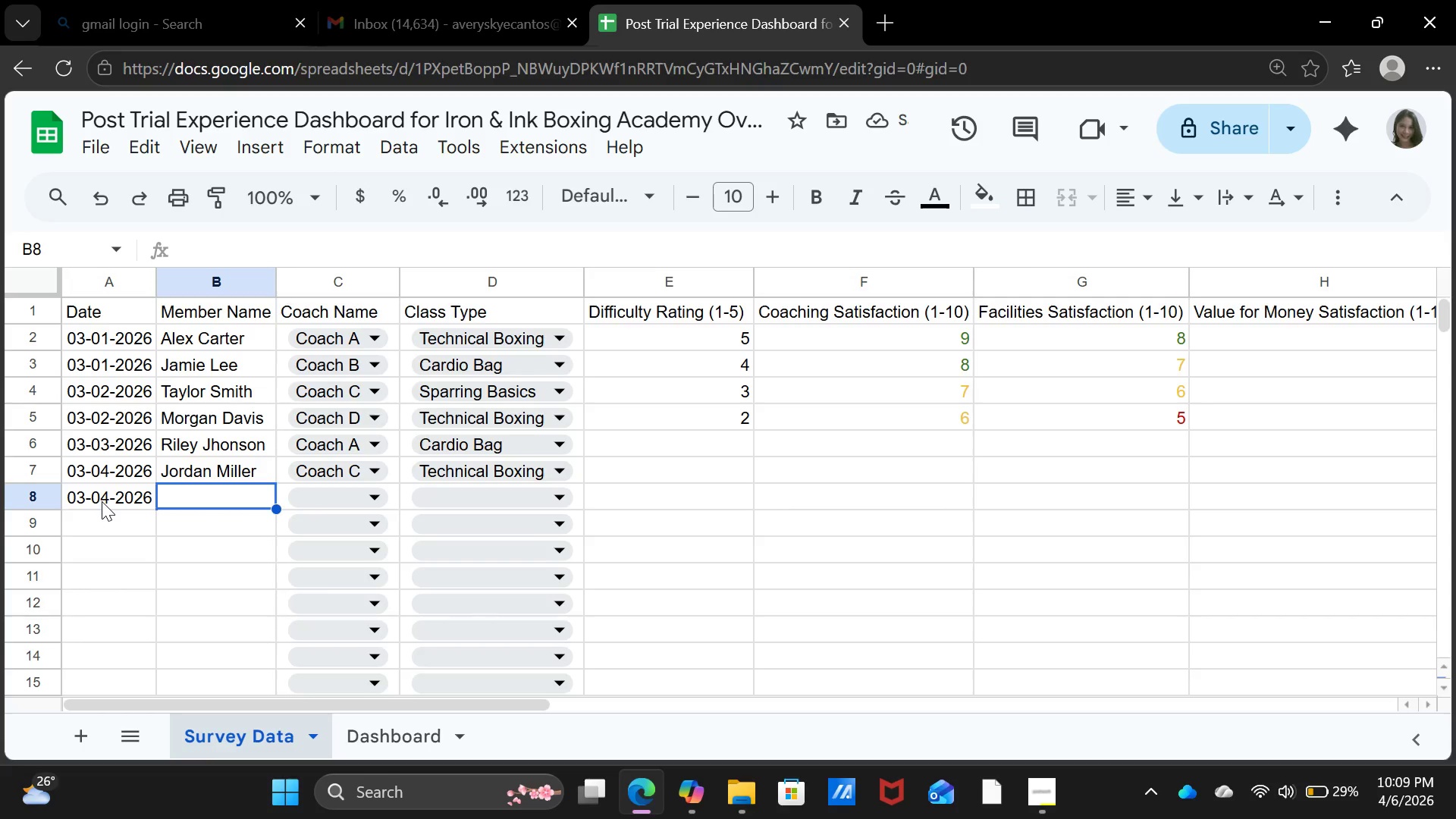 
type(Avery Wilson)
 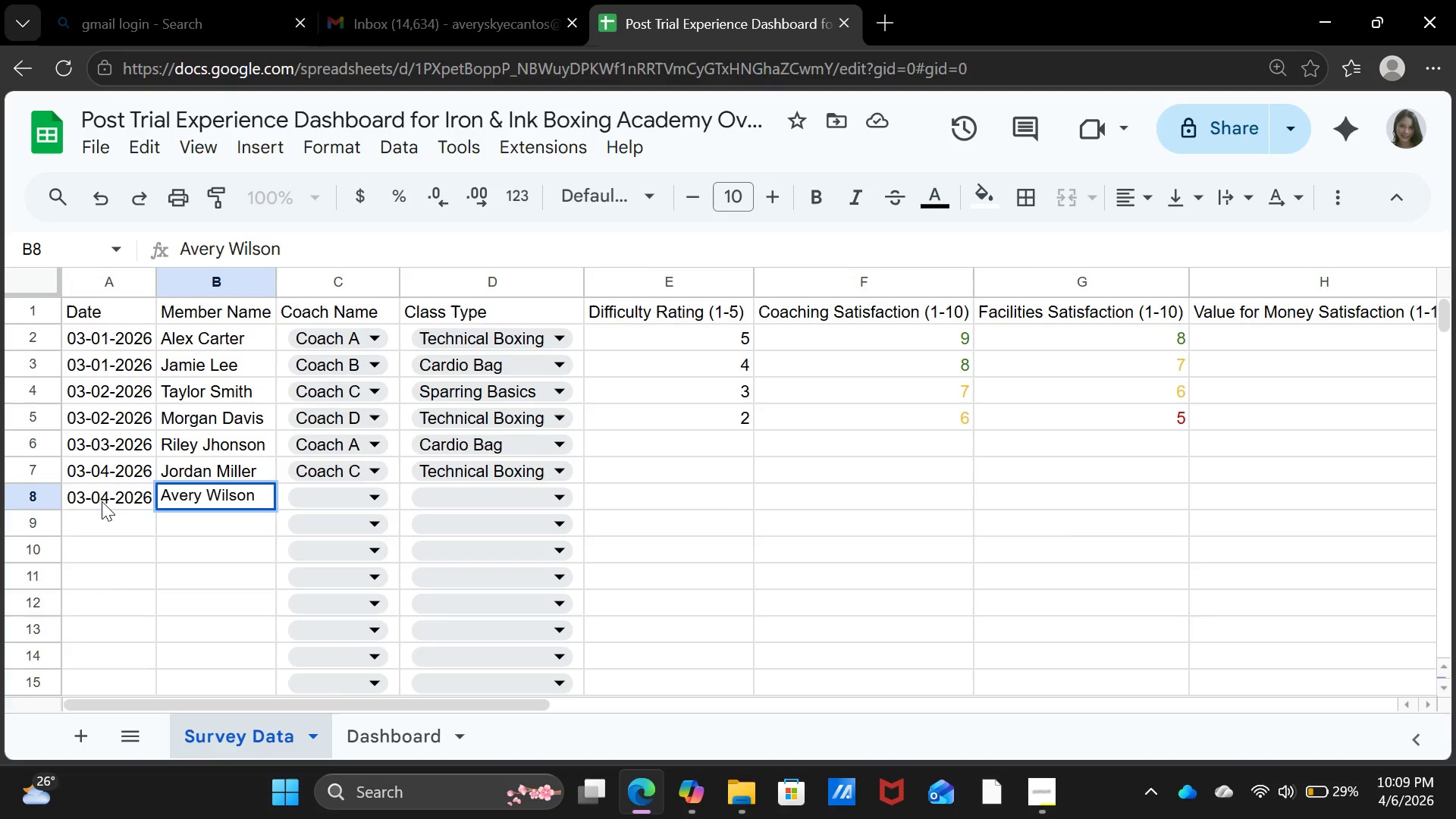 
key(ArrowRight)
 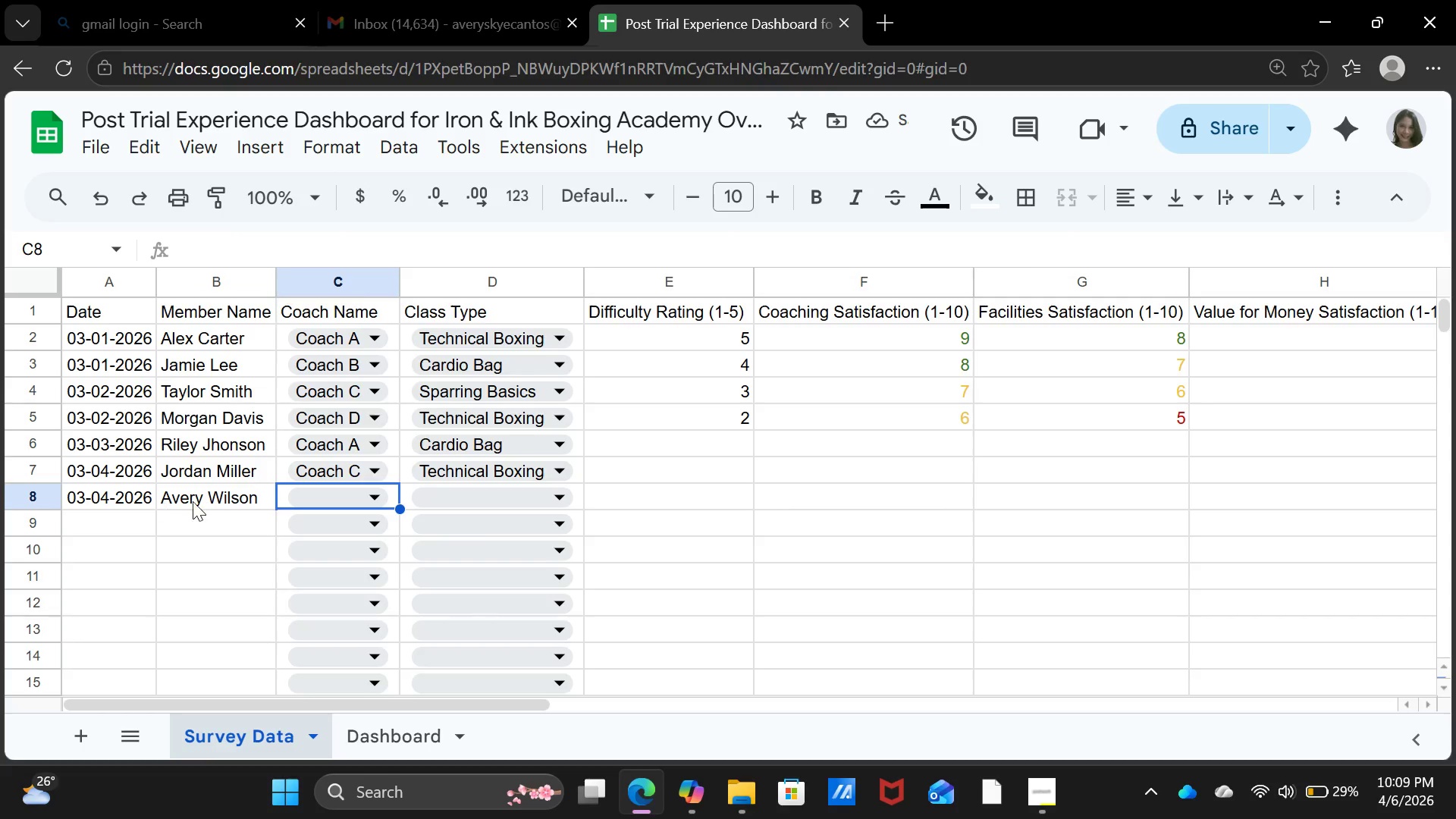 
wait(5.22)
 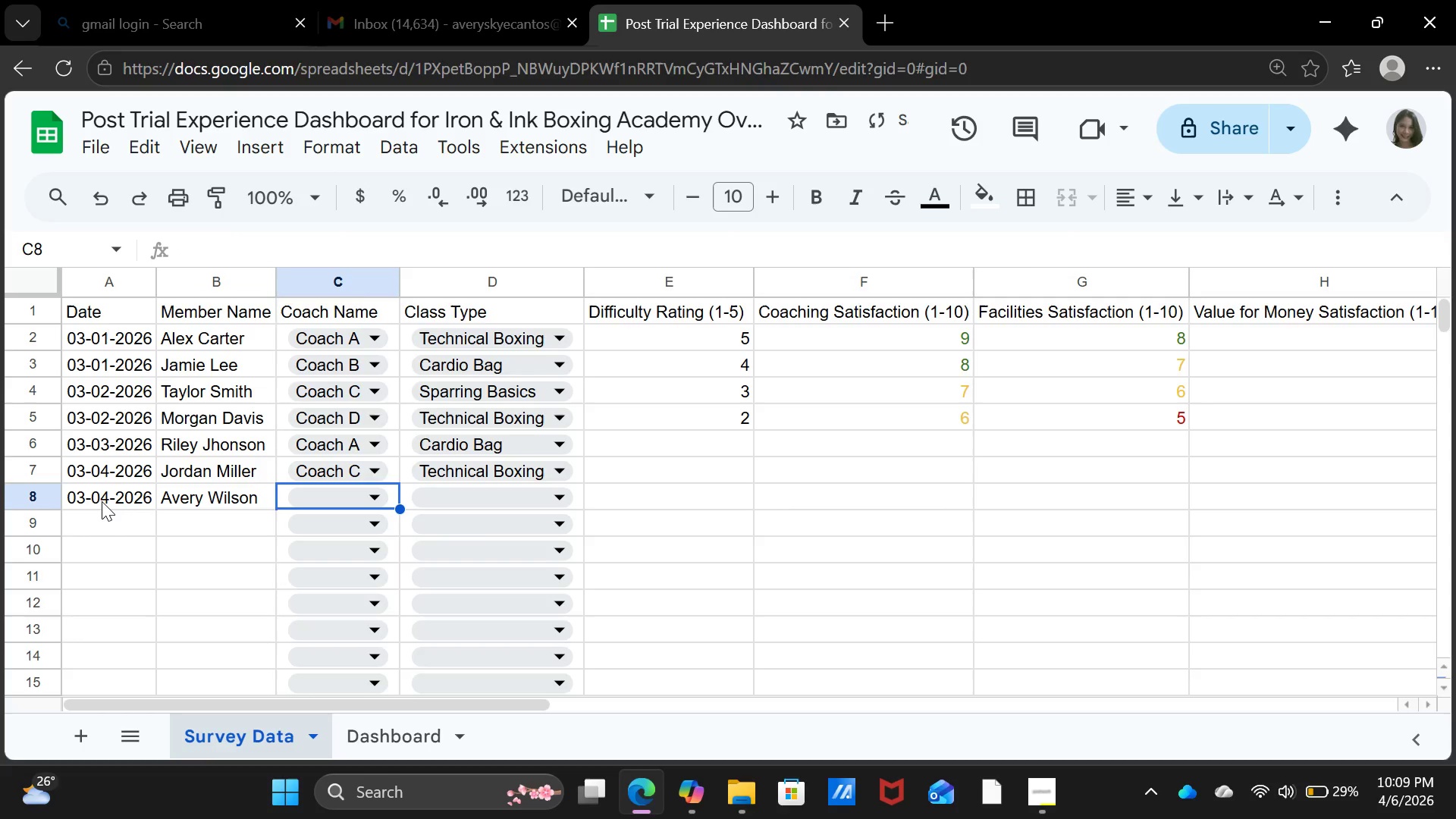 
left_click([300, 494])
 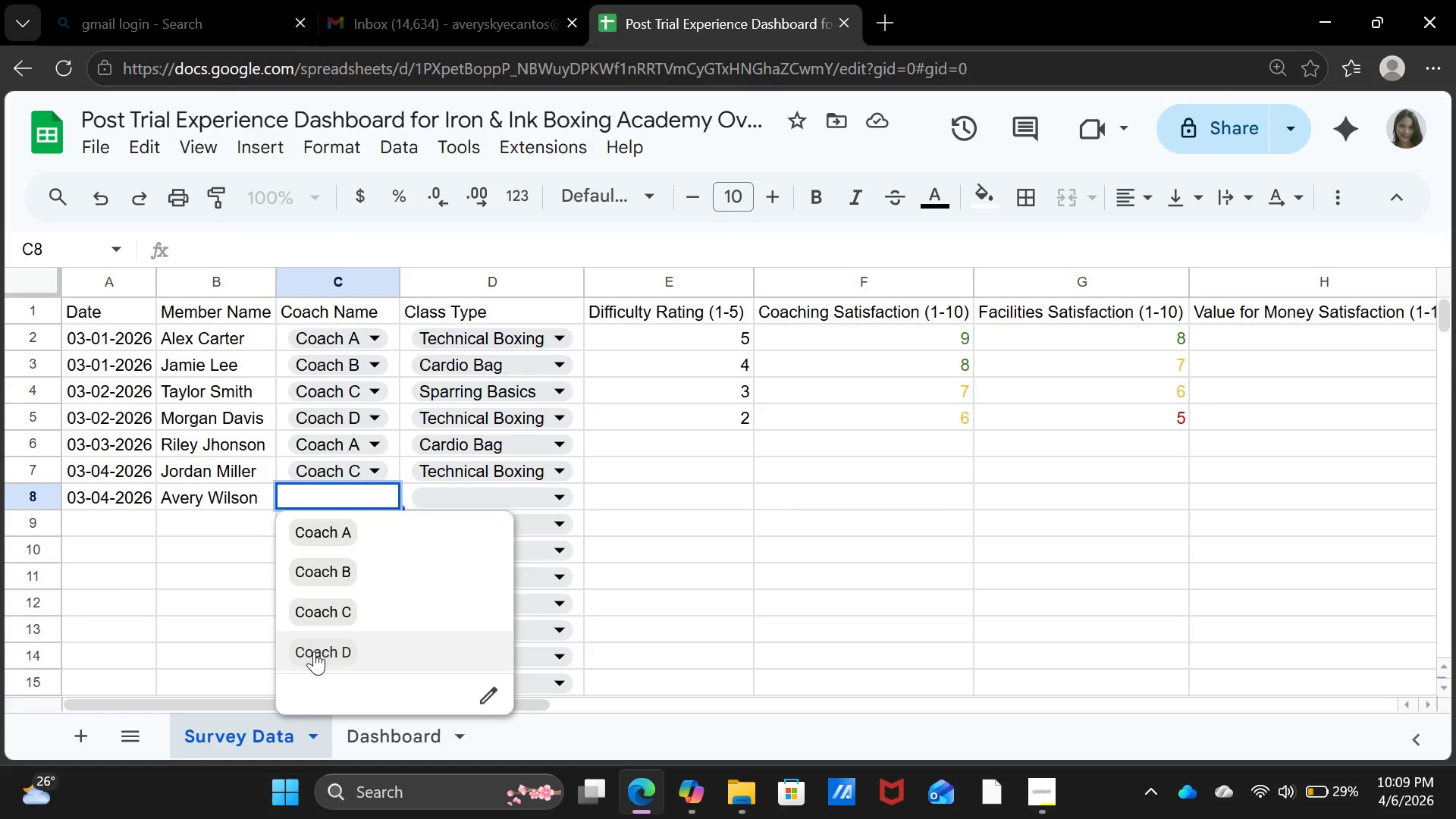 
left_click([314, 653])
 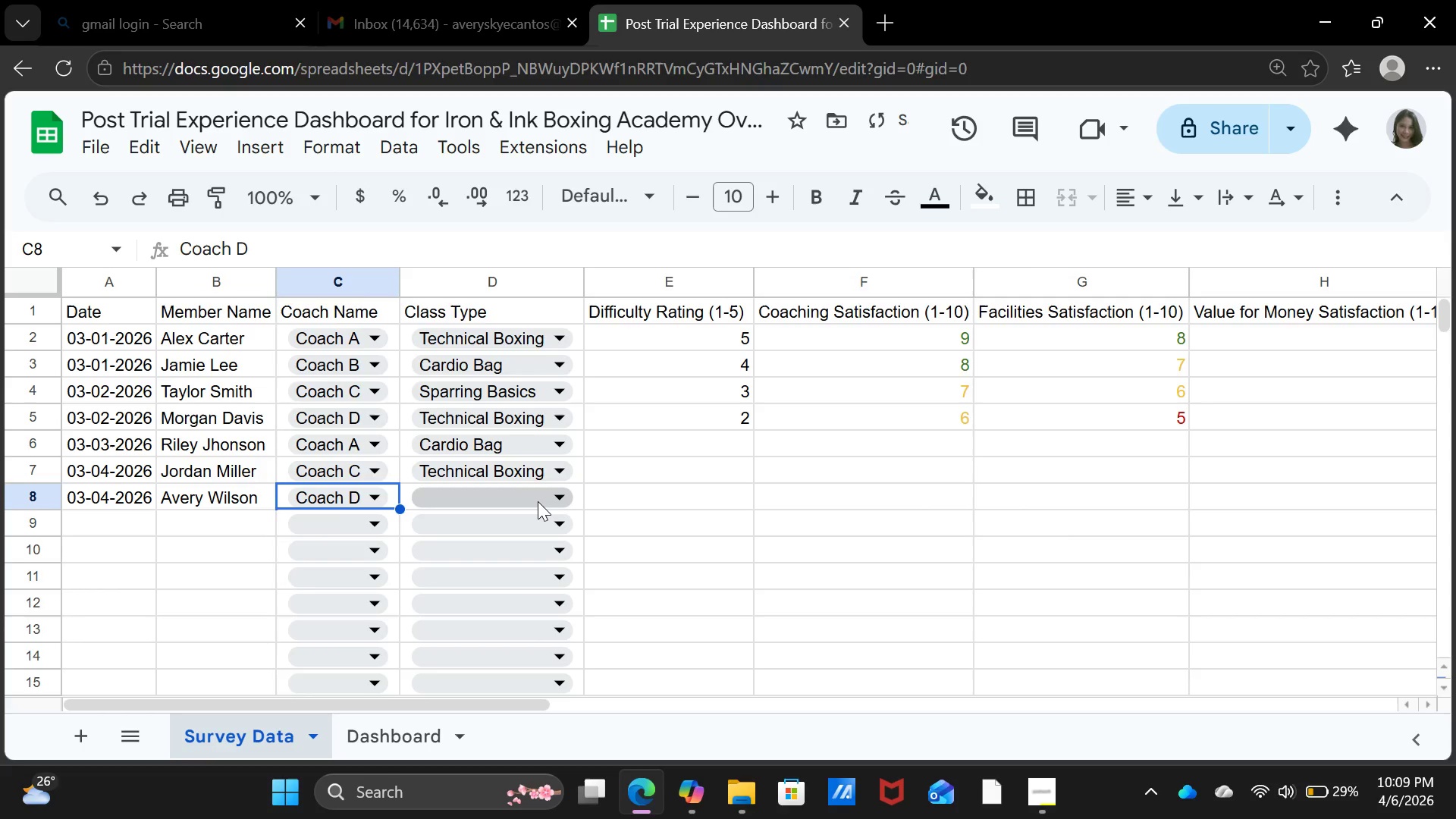 
left_click([538, 501])
 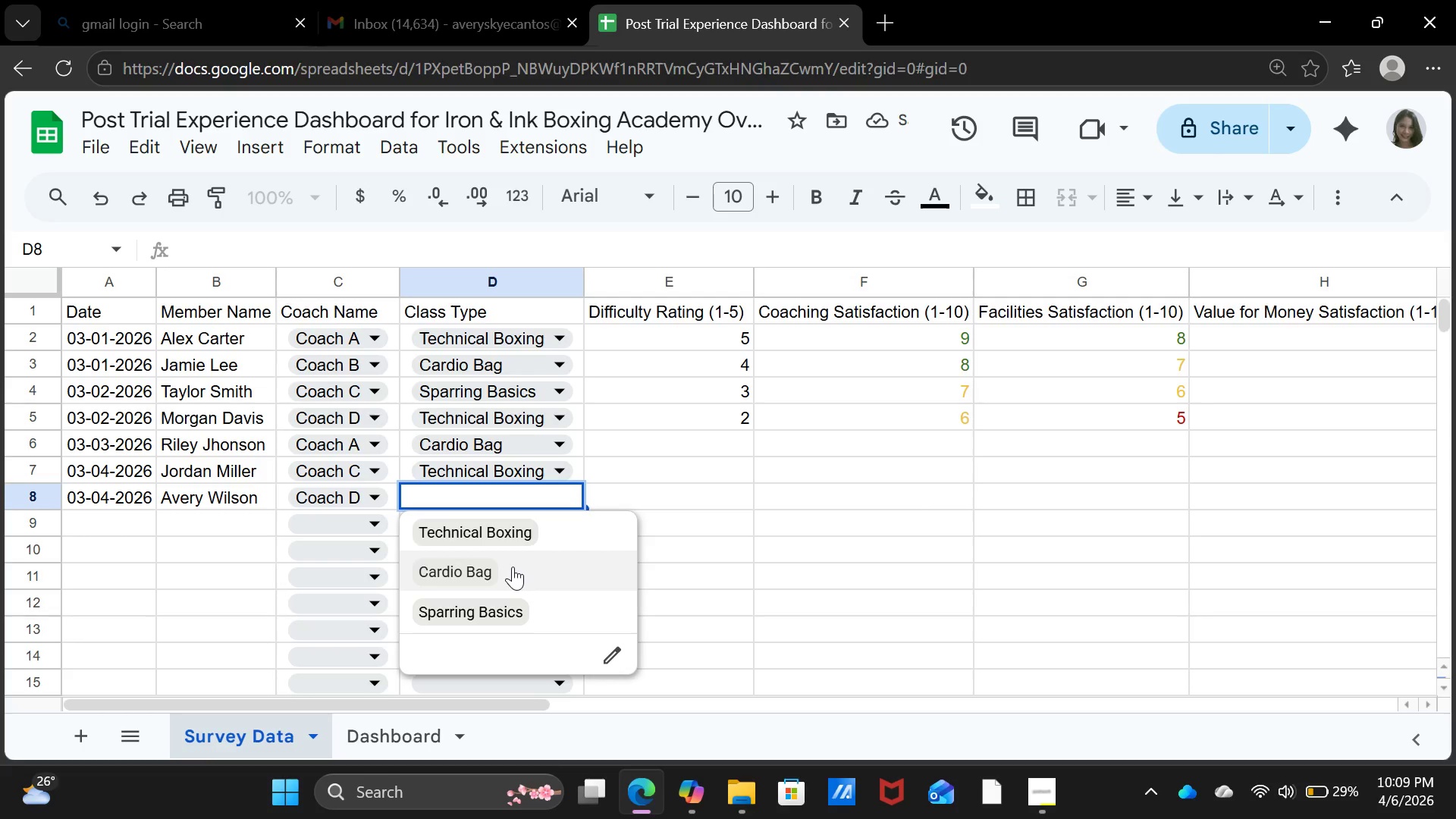 
left_click([513, 566])
 